 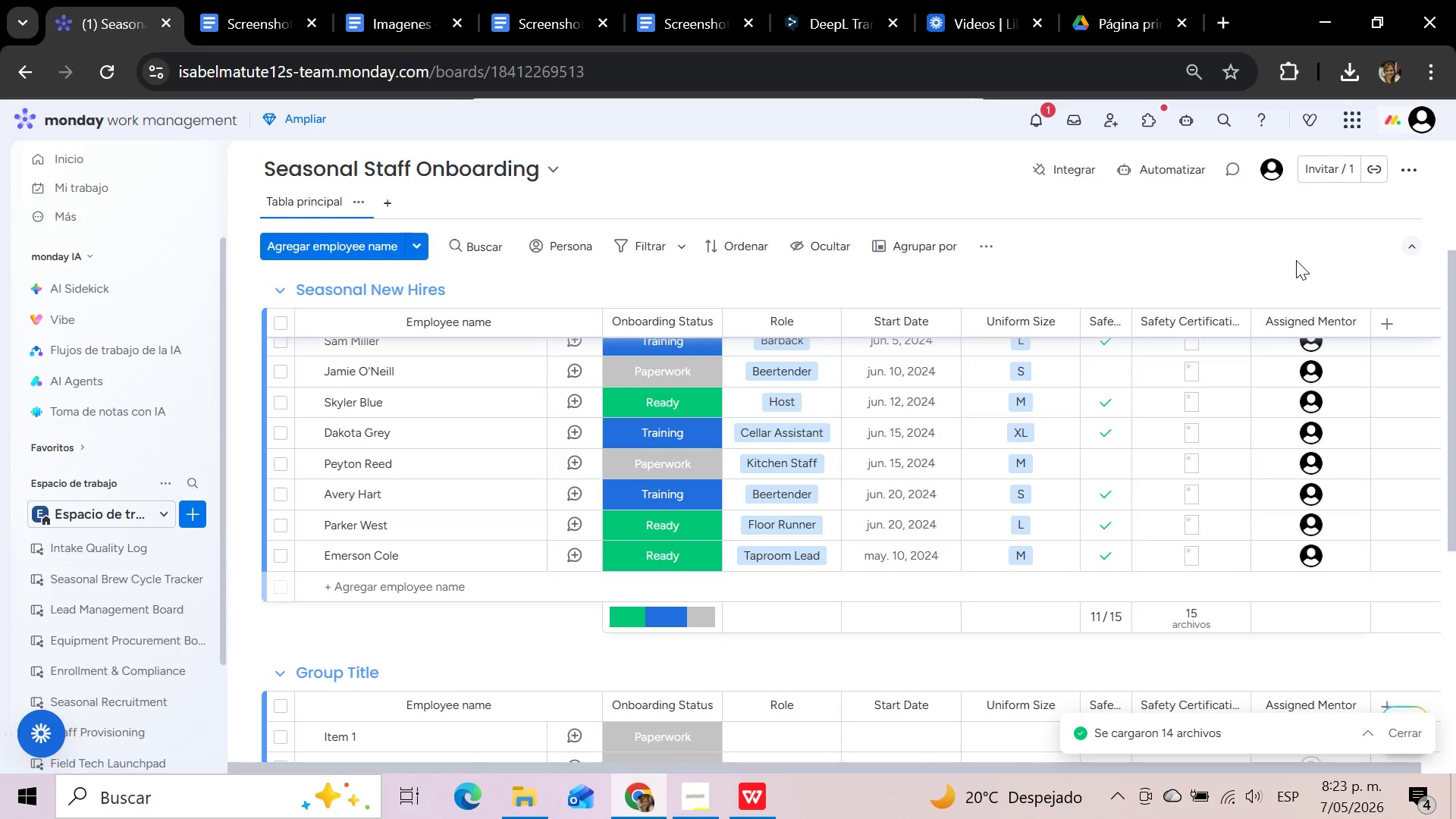 
scroll: coordinate [1001, 262], scroll_direction: up, amount: 4.0
 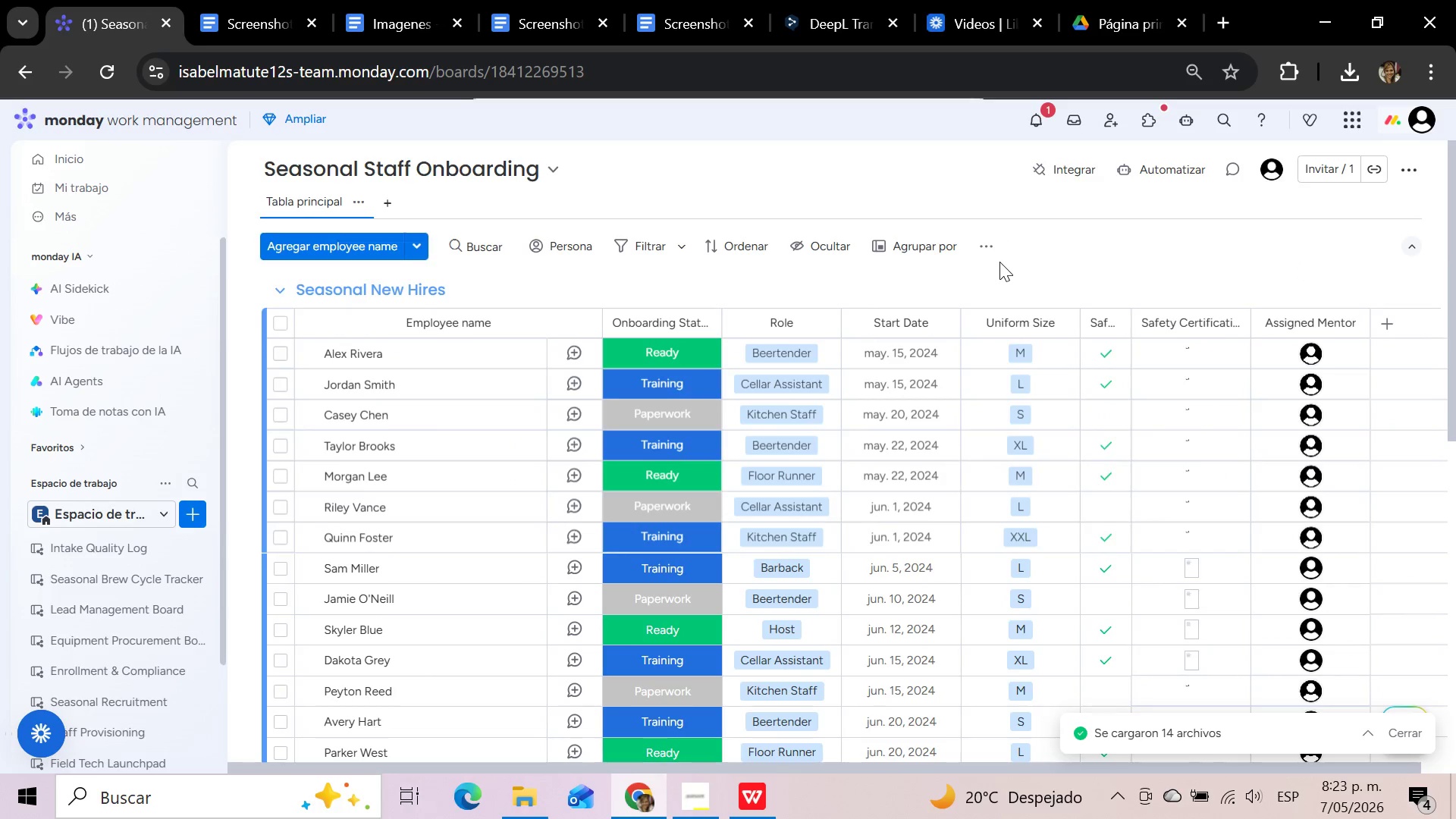 
scroll: coordinate [999, 262], scroll_direction: down, amount: 4.0
 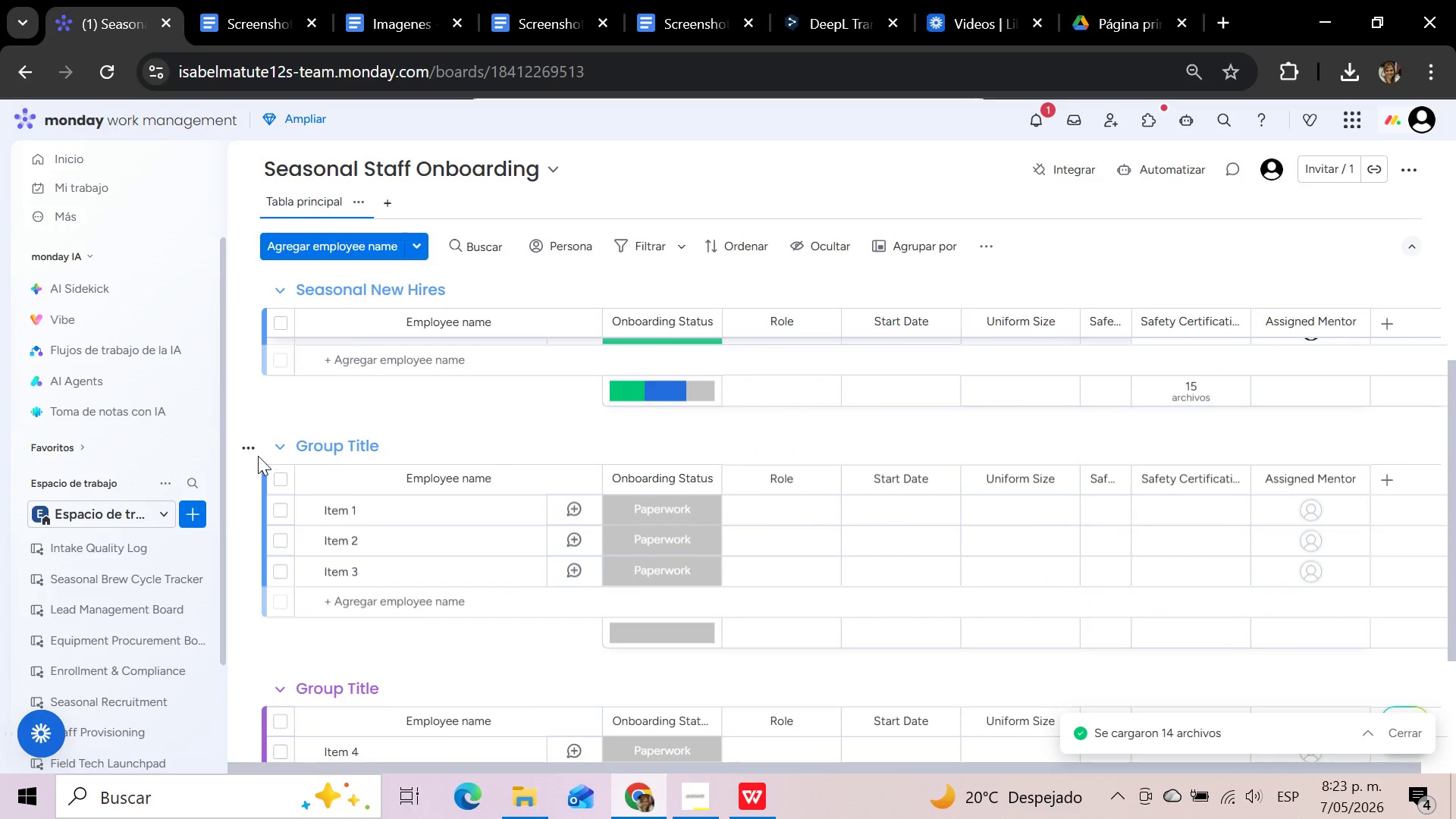 
left_click([247, 446])
 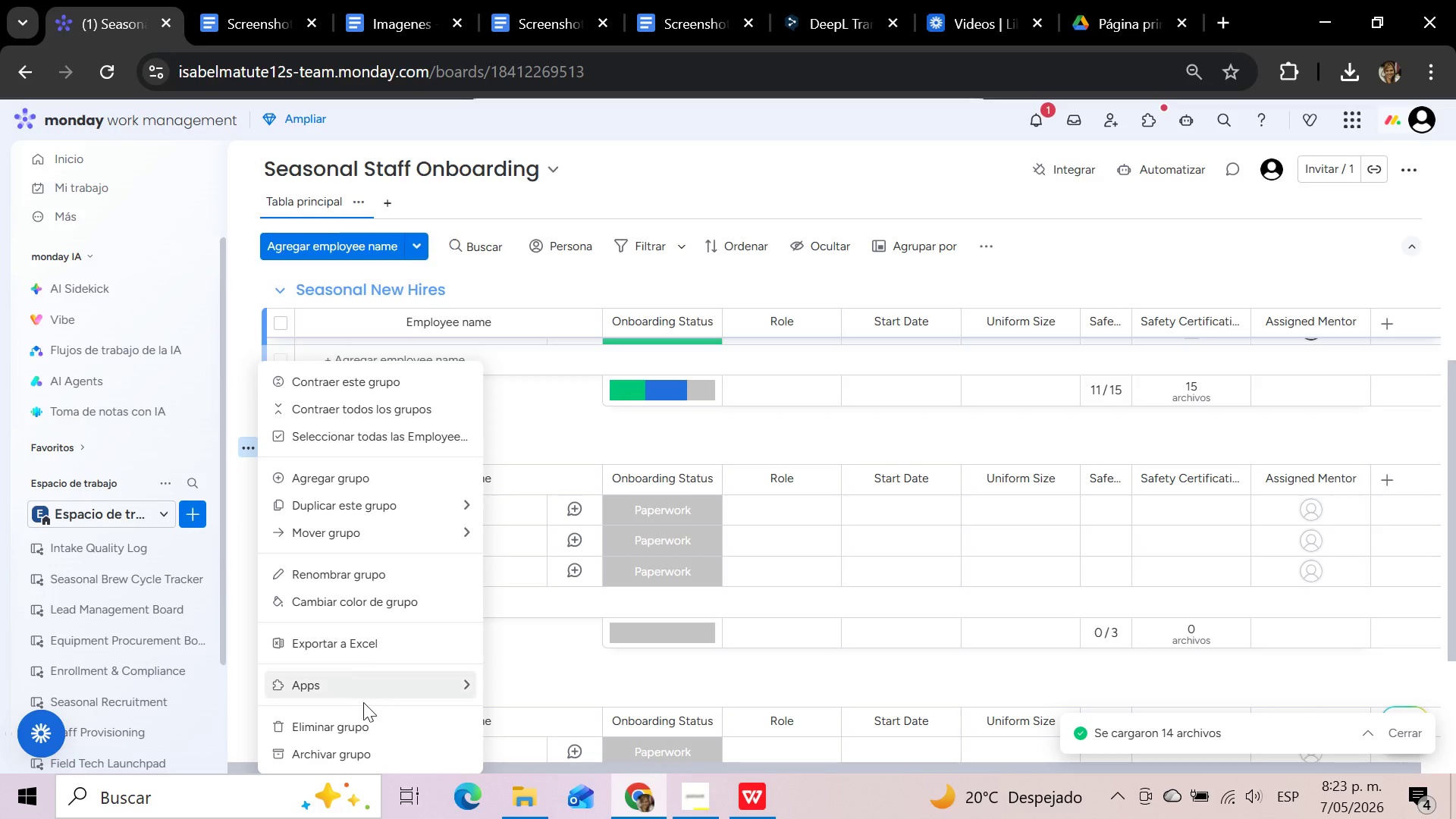 
left_click([356, 728])
 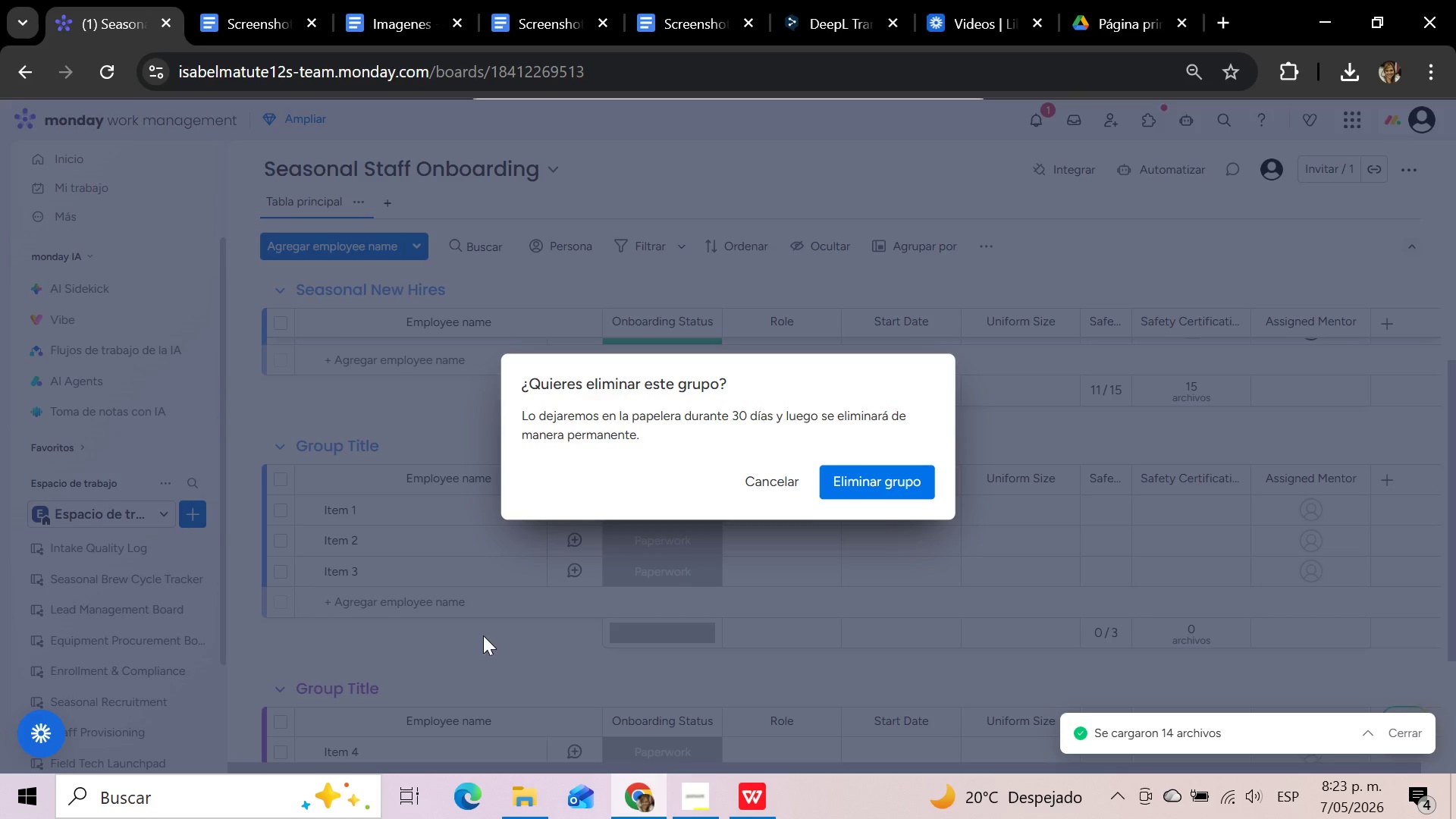 
left_click([874, 469])
 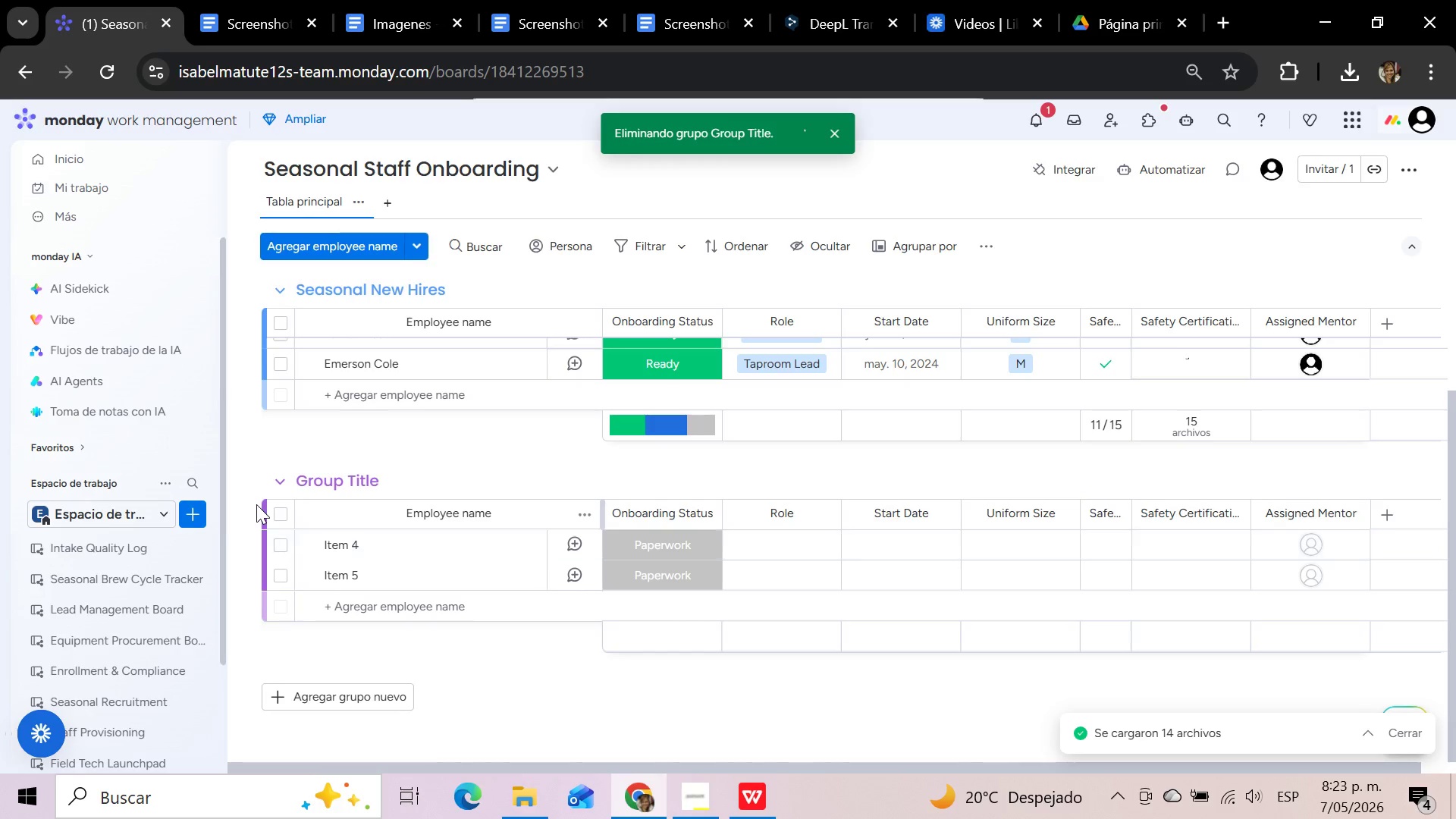 
left_click([247, 482])
 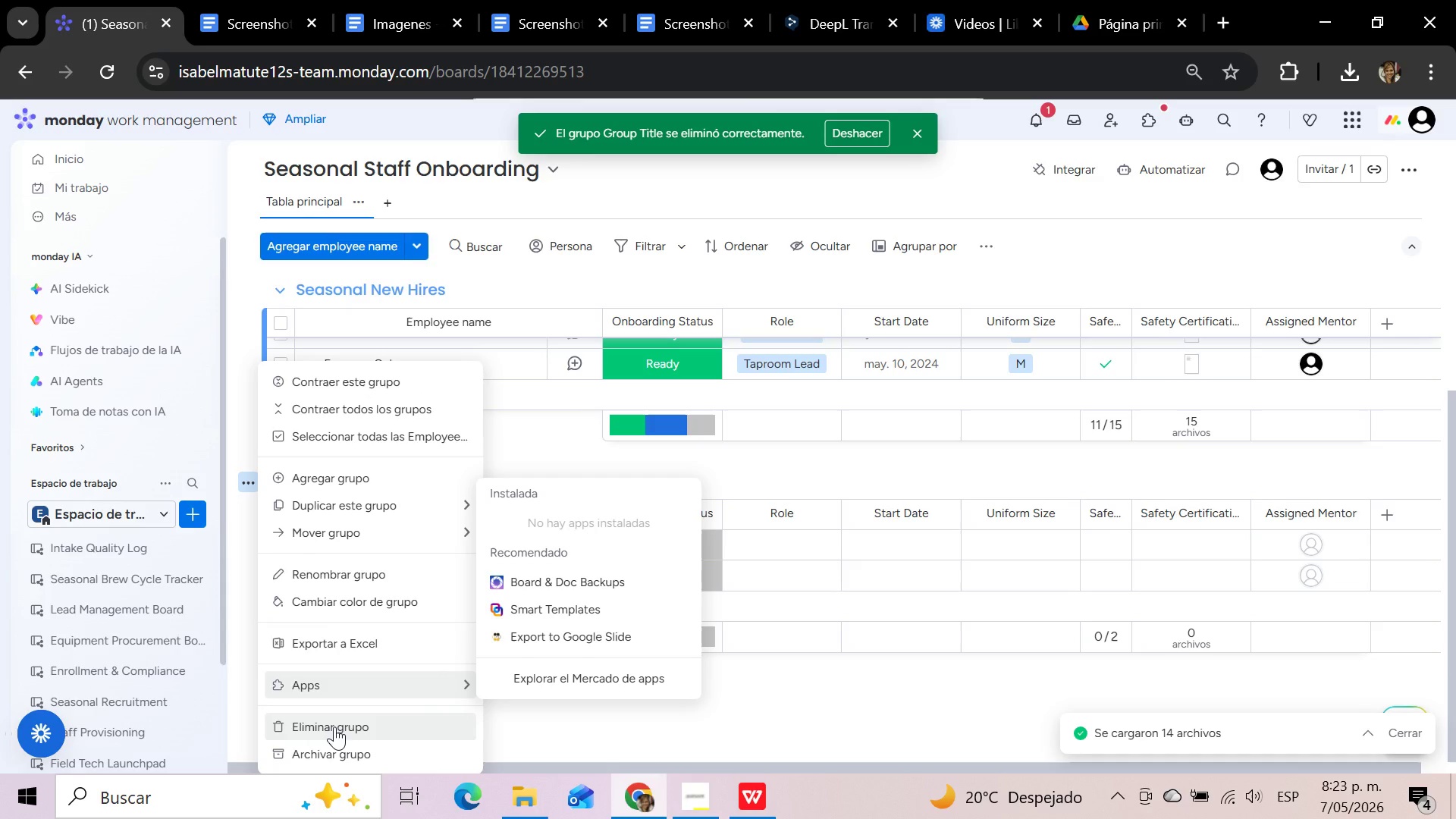 
left_click([334, 726])
 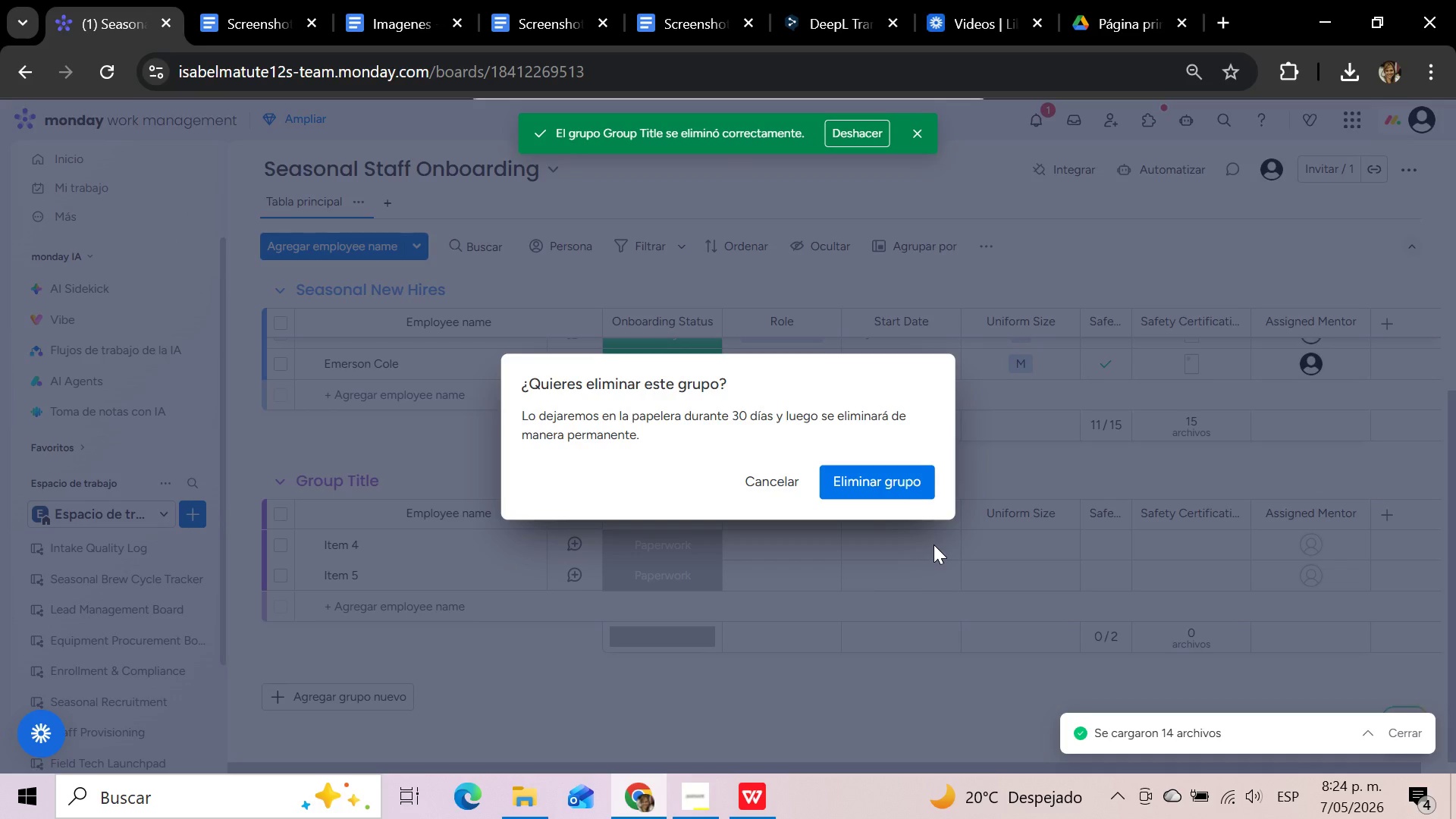 
left_click([904, 479])
 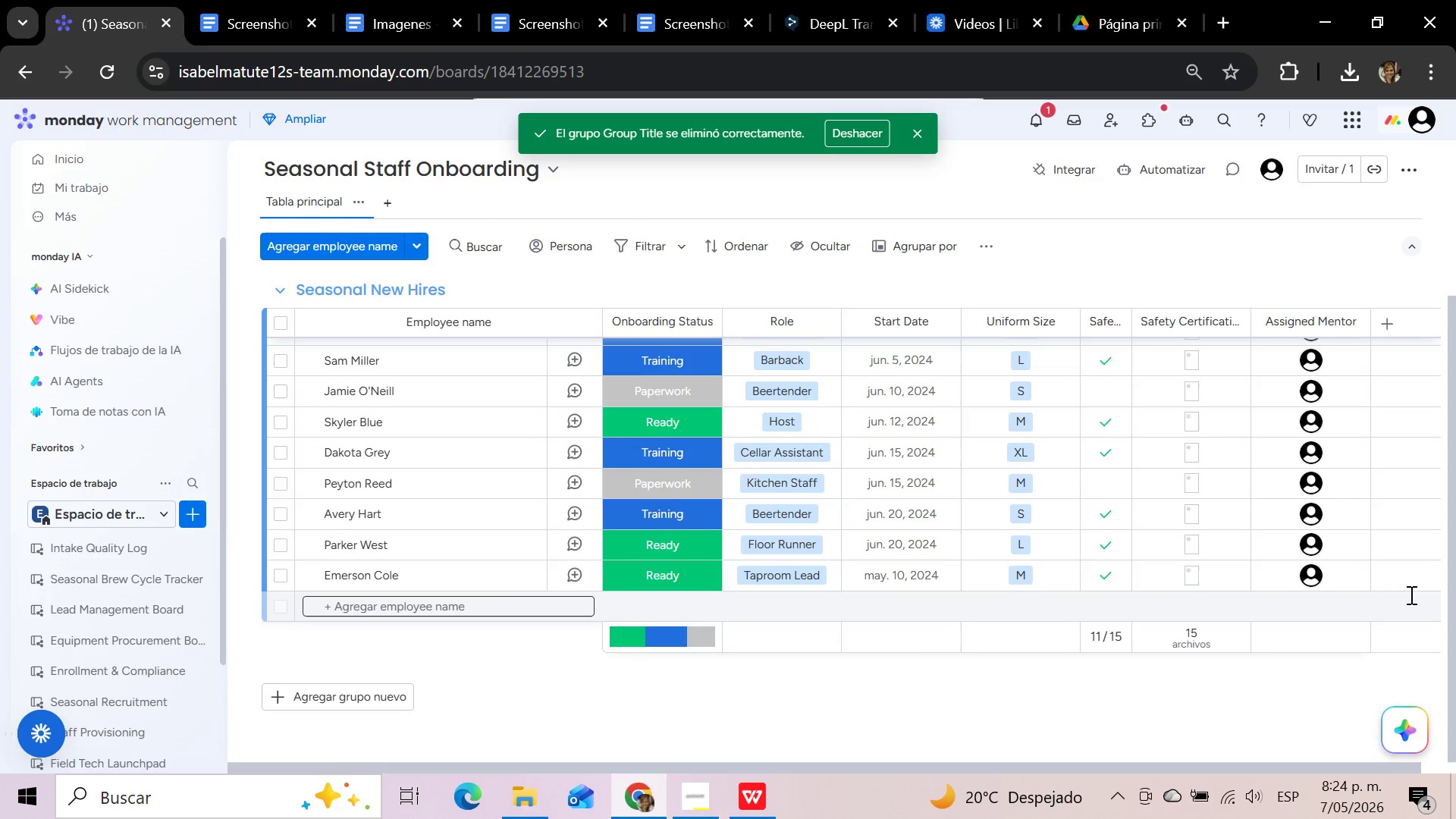 
wait(43.53)
 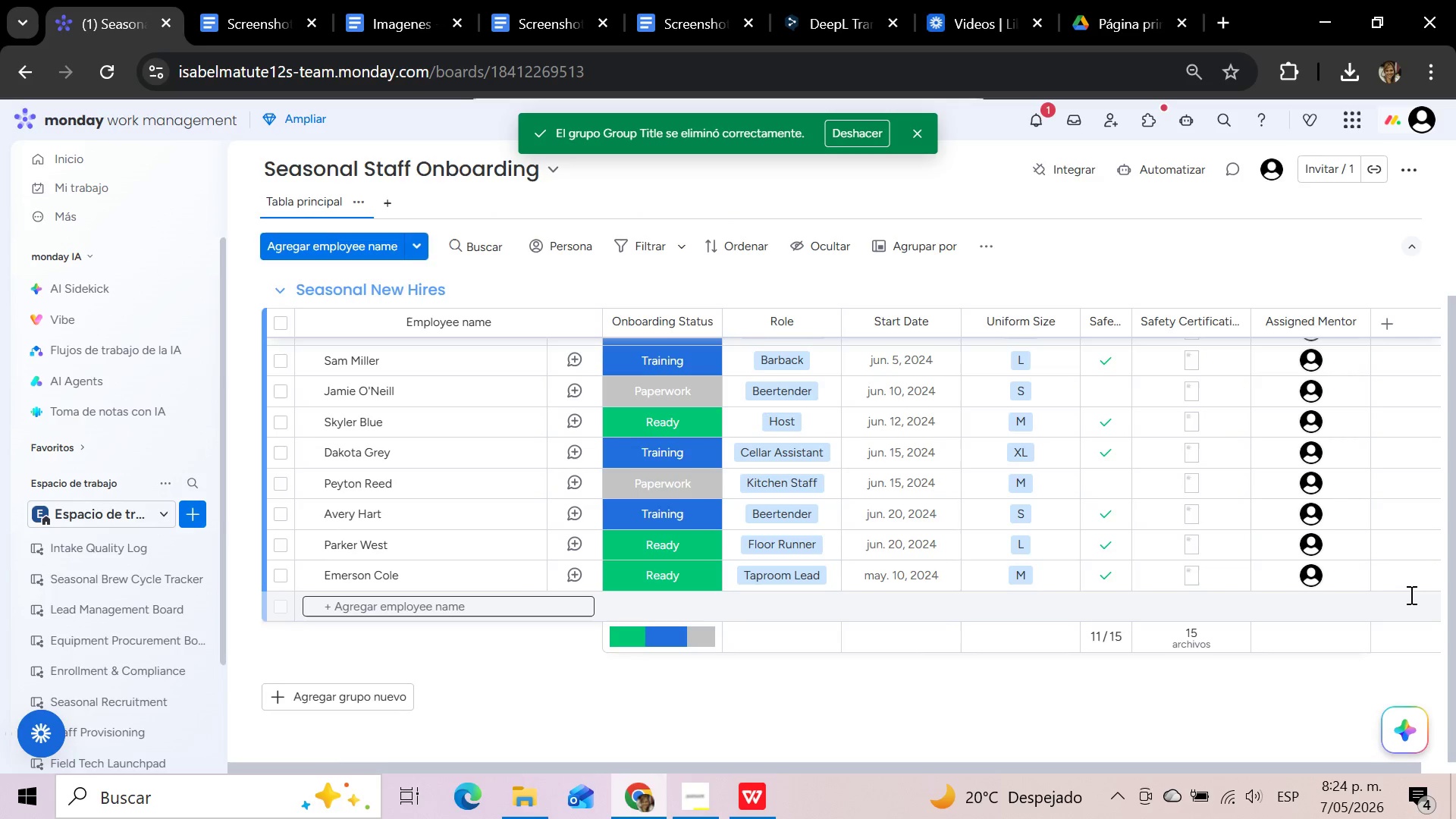 
left_click([1165, 173])
 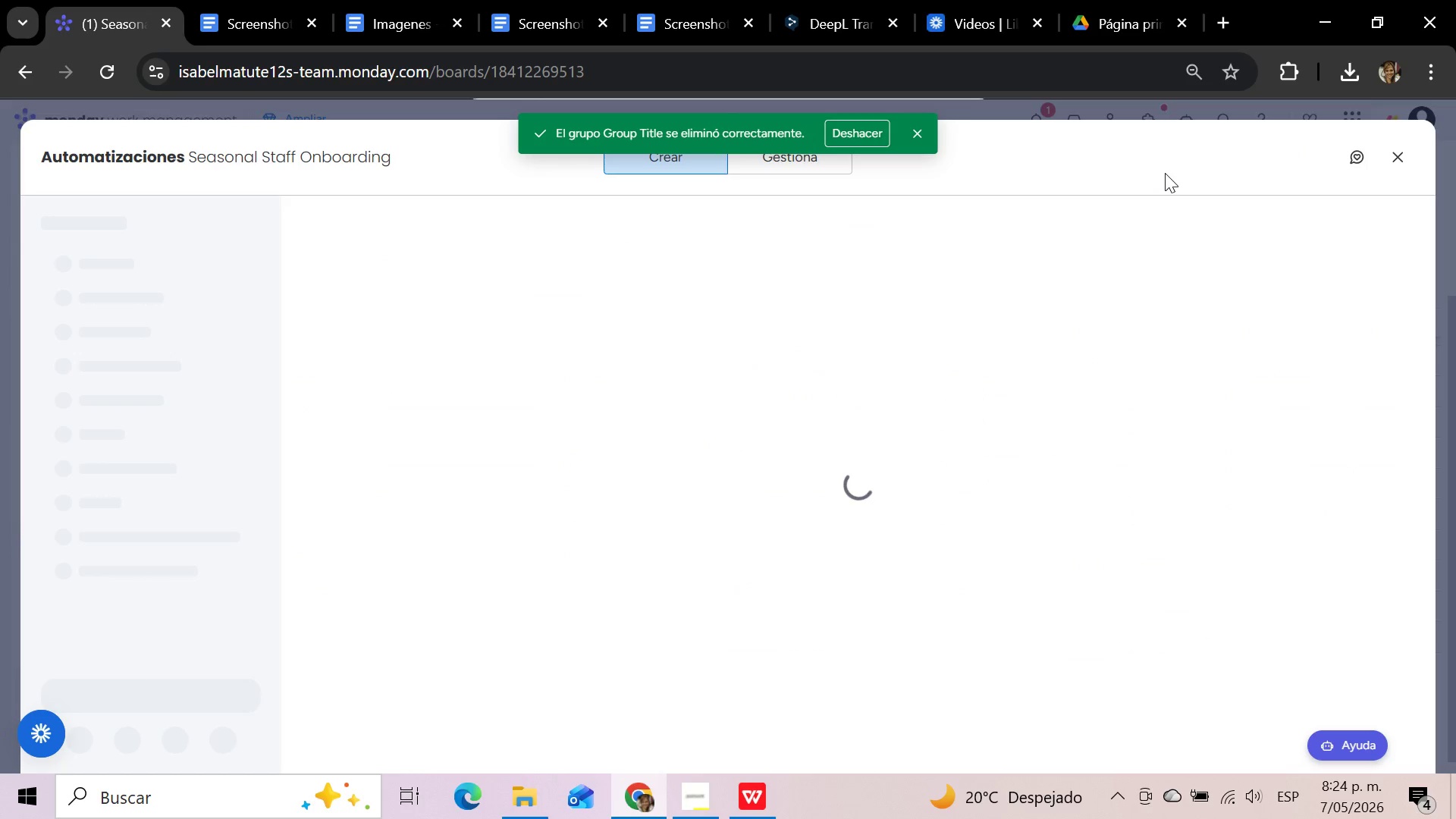 
wait(9.3)
 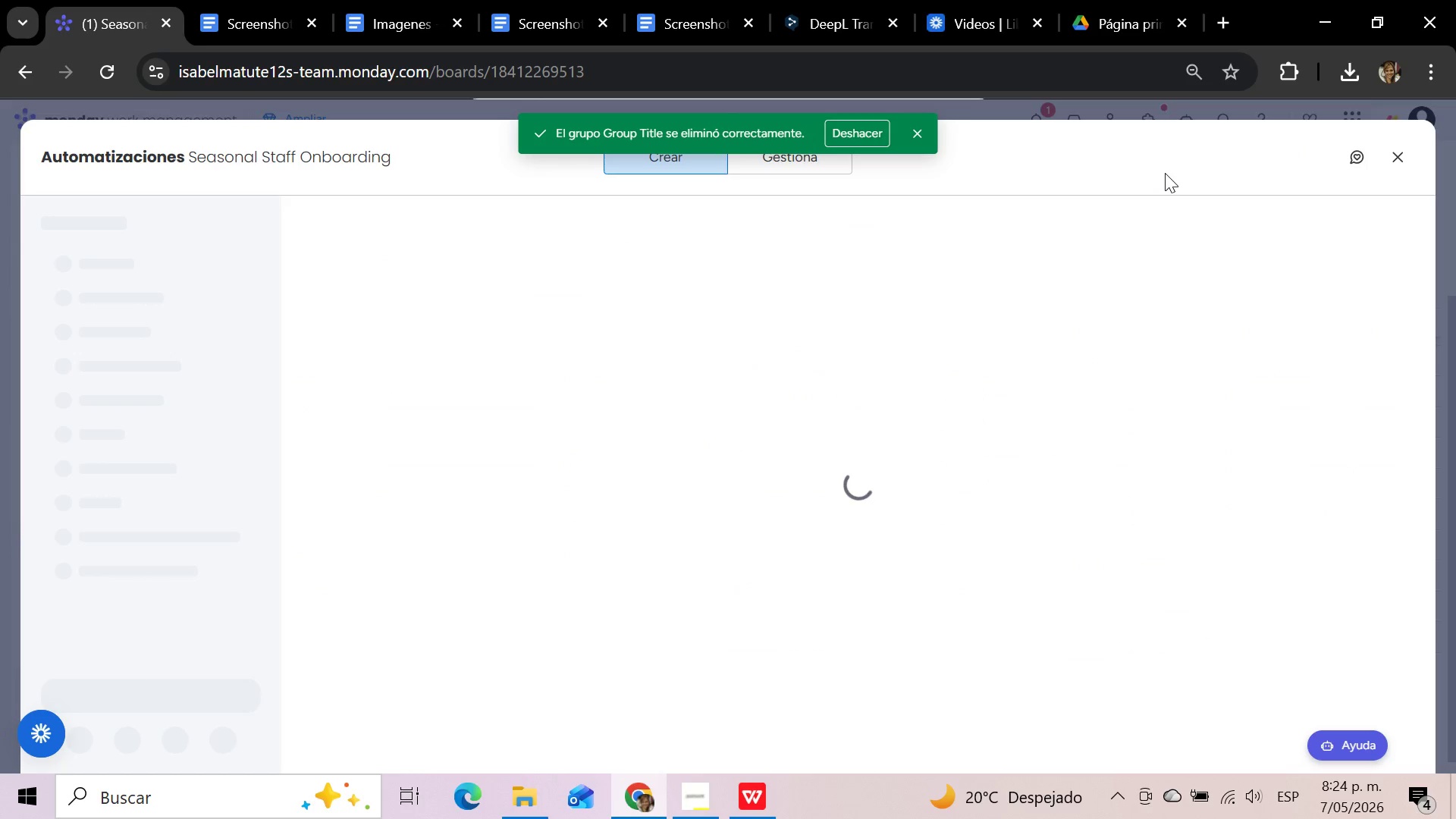 
left_click([998, 411])
 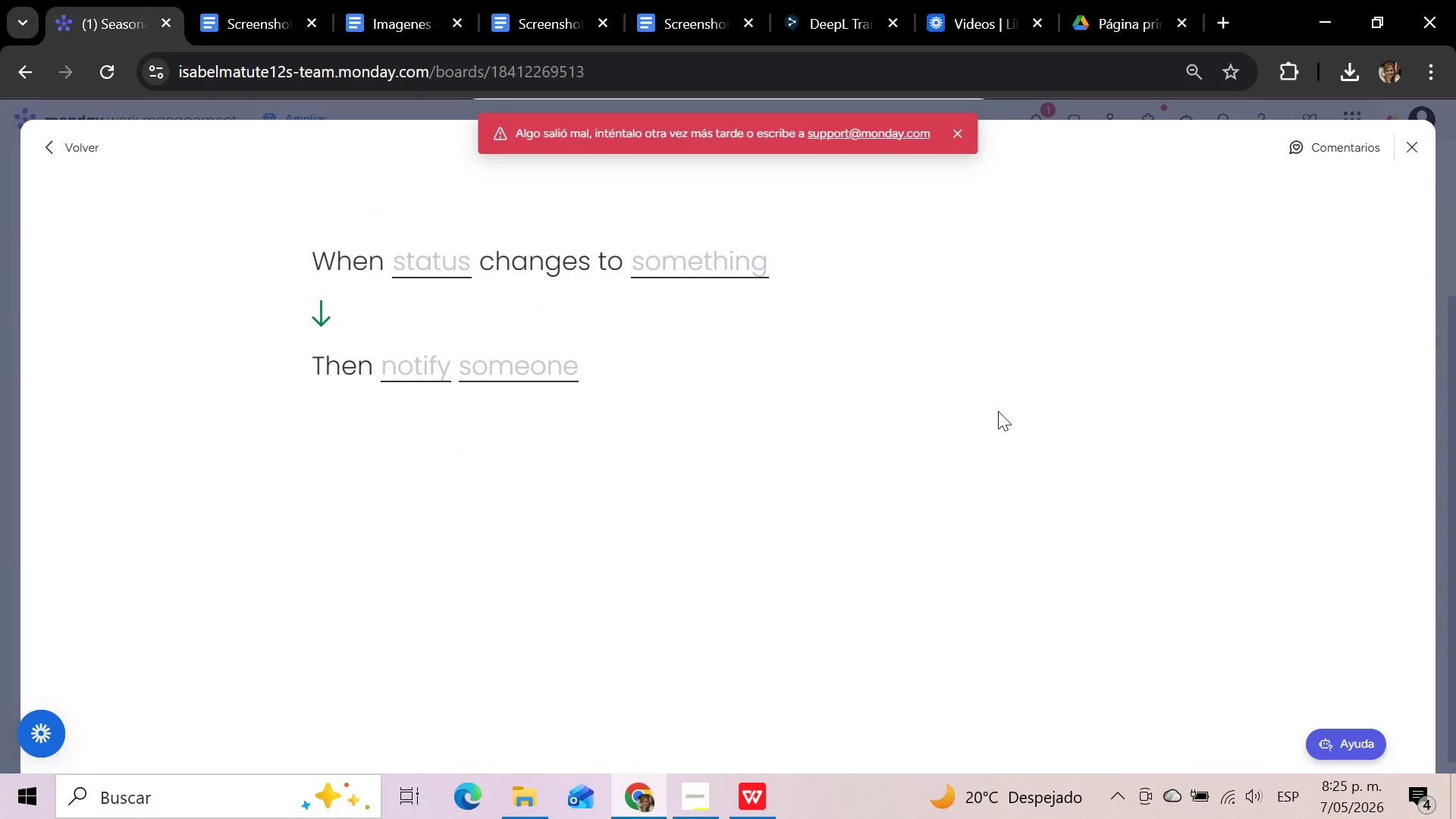 
wait(11.33)
 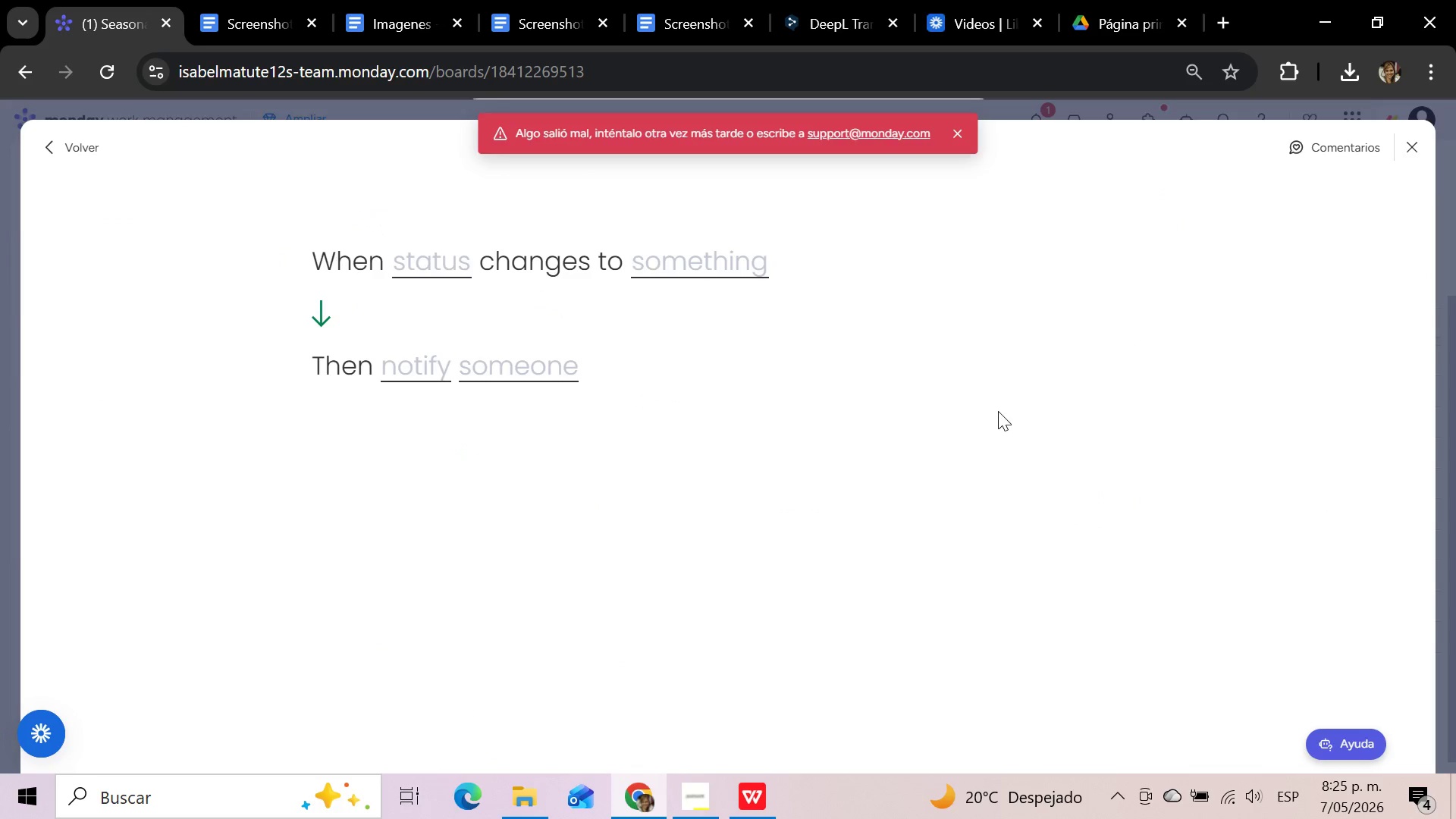 
left_click([957, 133])
 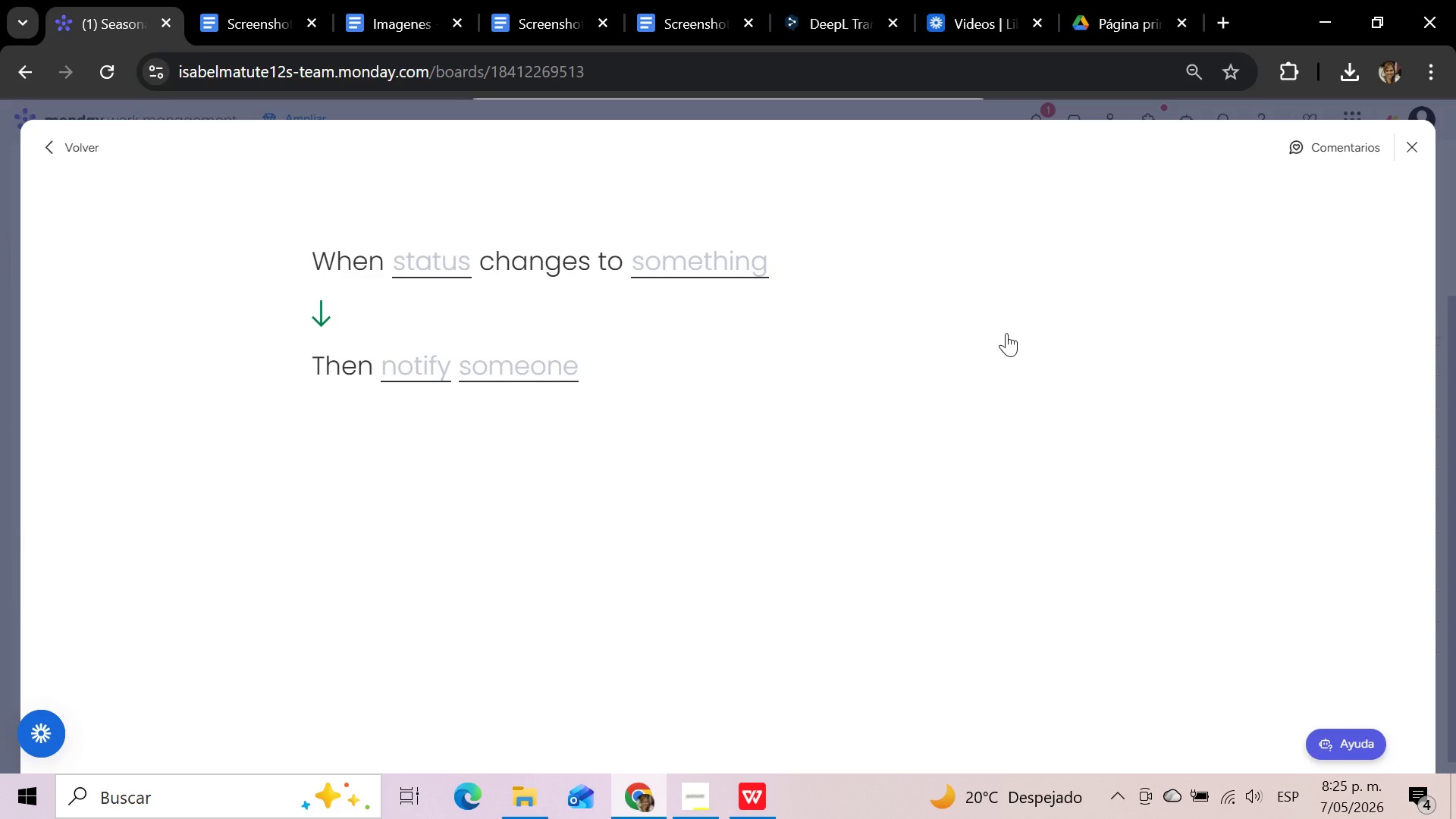 
left_click([1006, 333])
 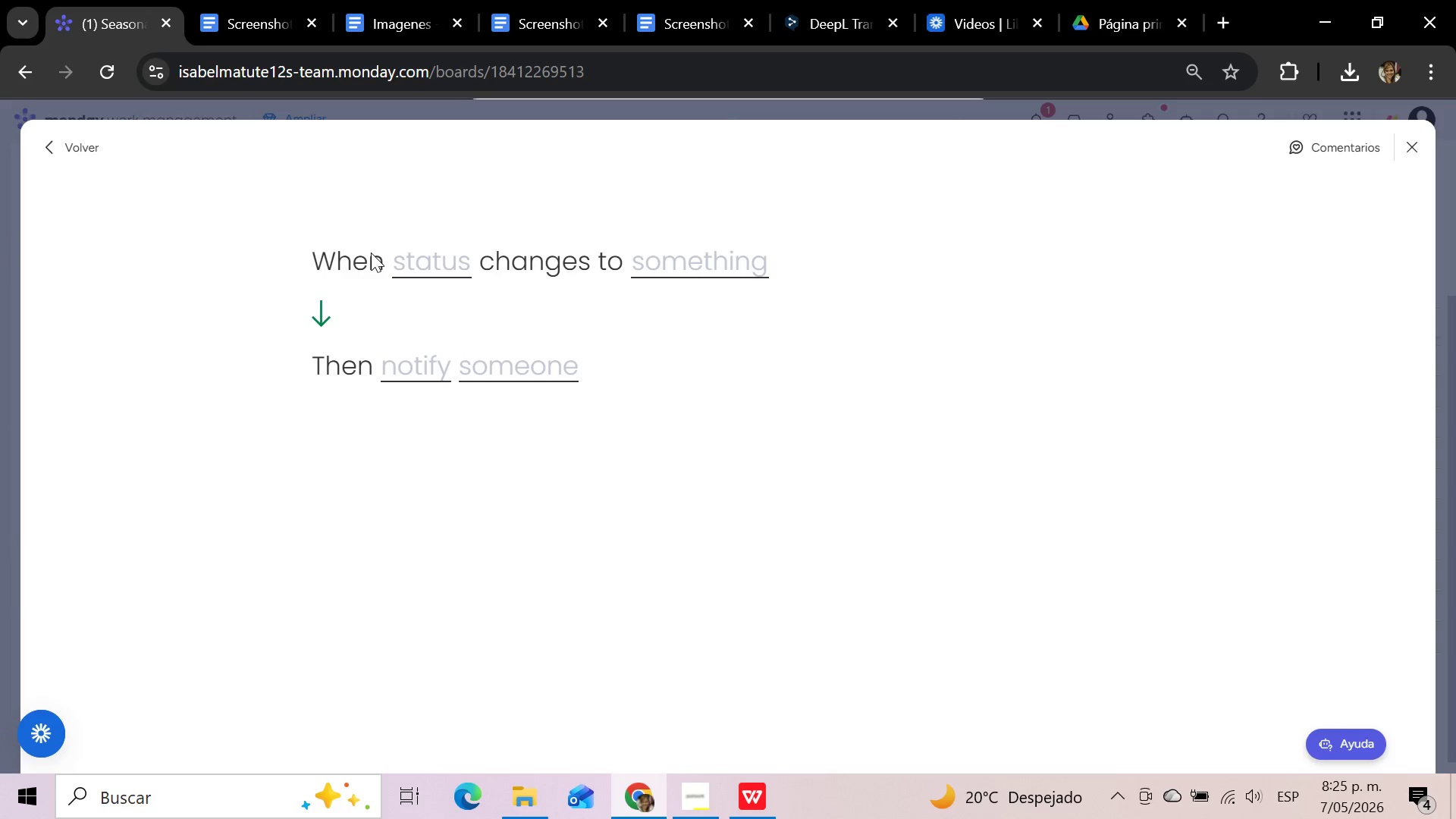 
left_click([432, 262])
 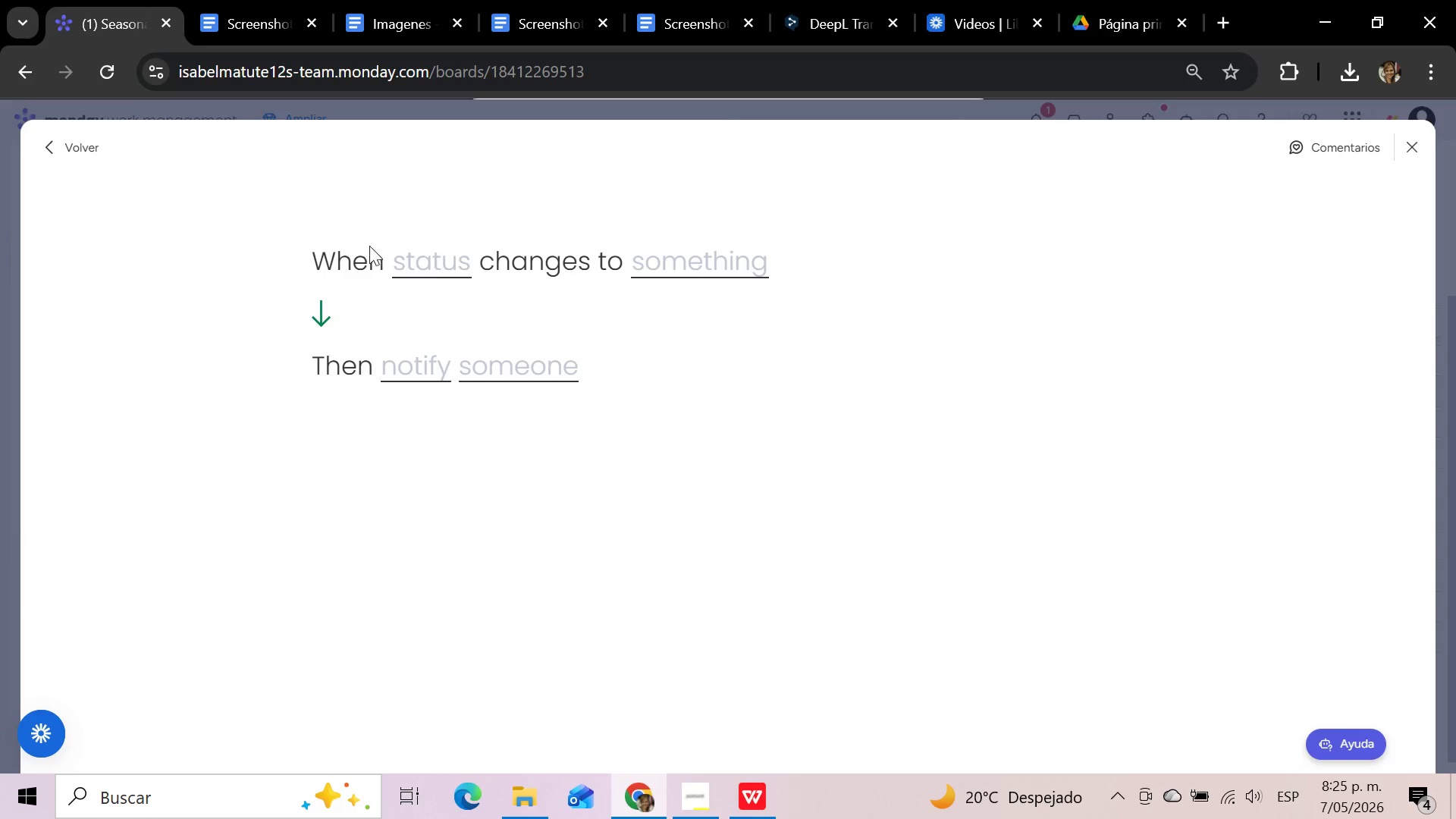 
left_click([92, 145])
 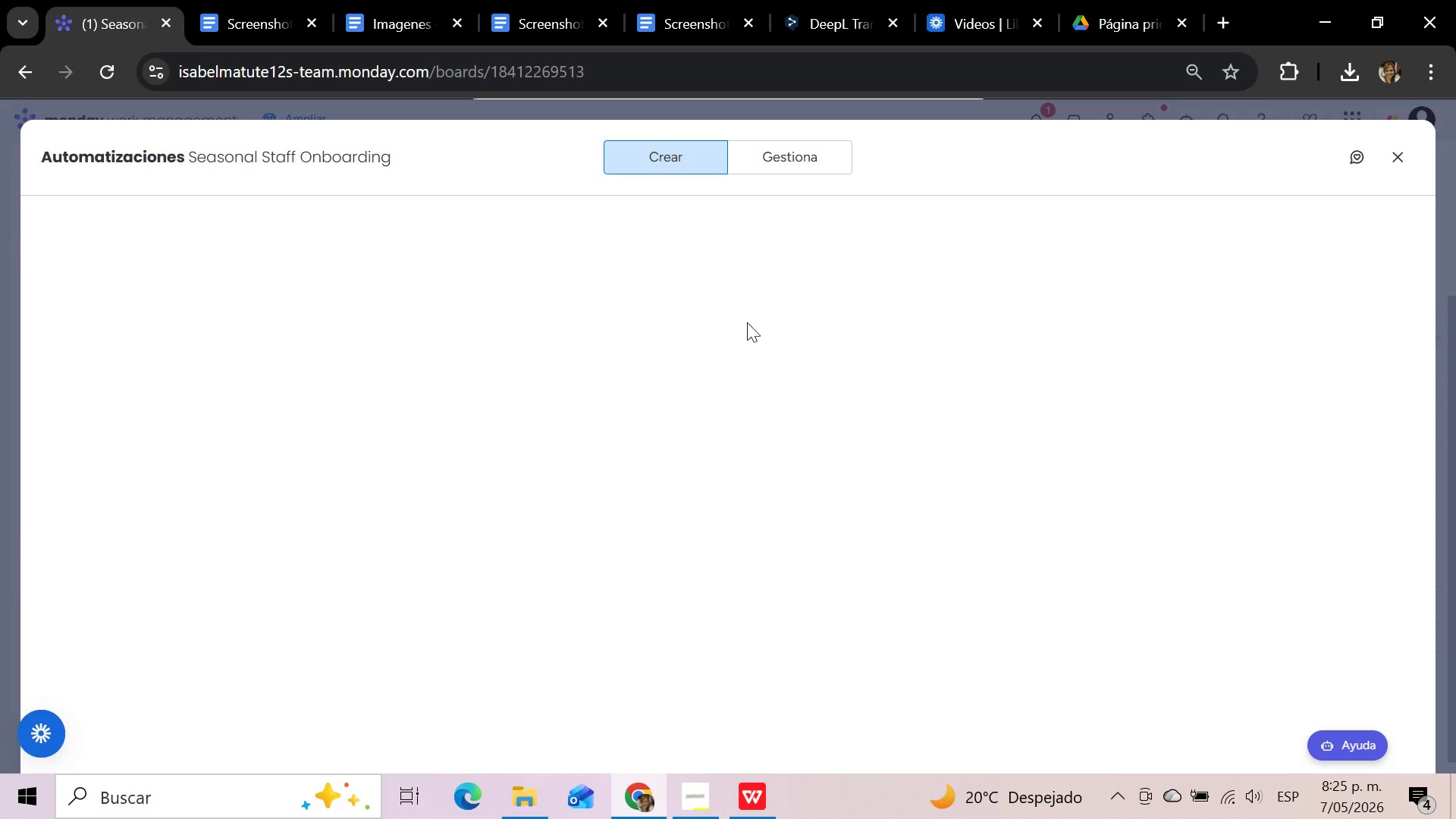 
mouse_move([908, 375])
 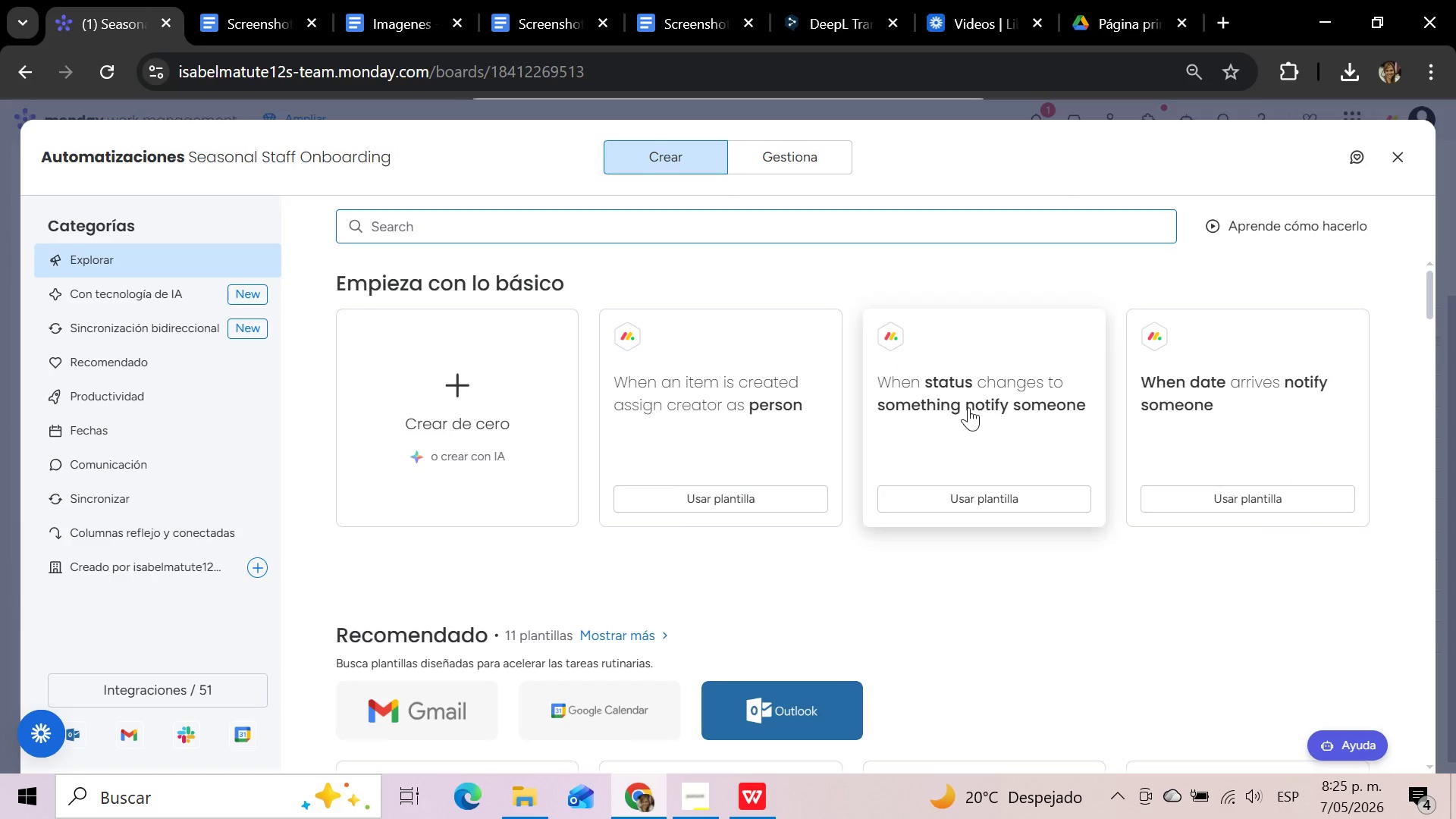 
left_click([968, 407])
 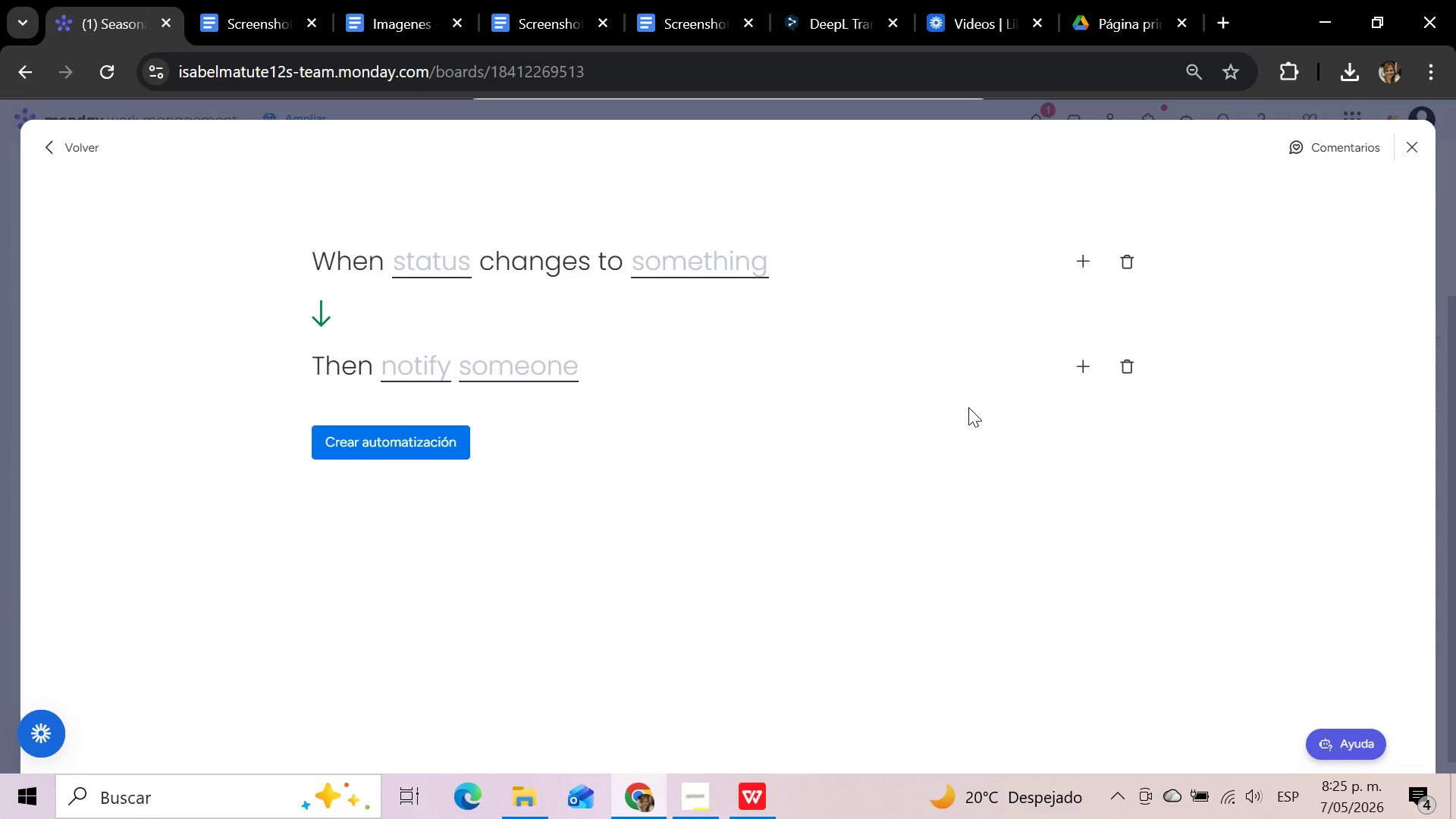 
left_click([448, 266])
 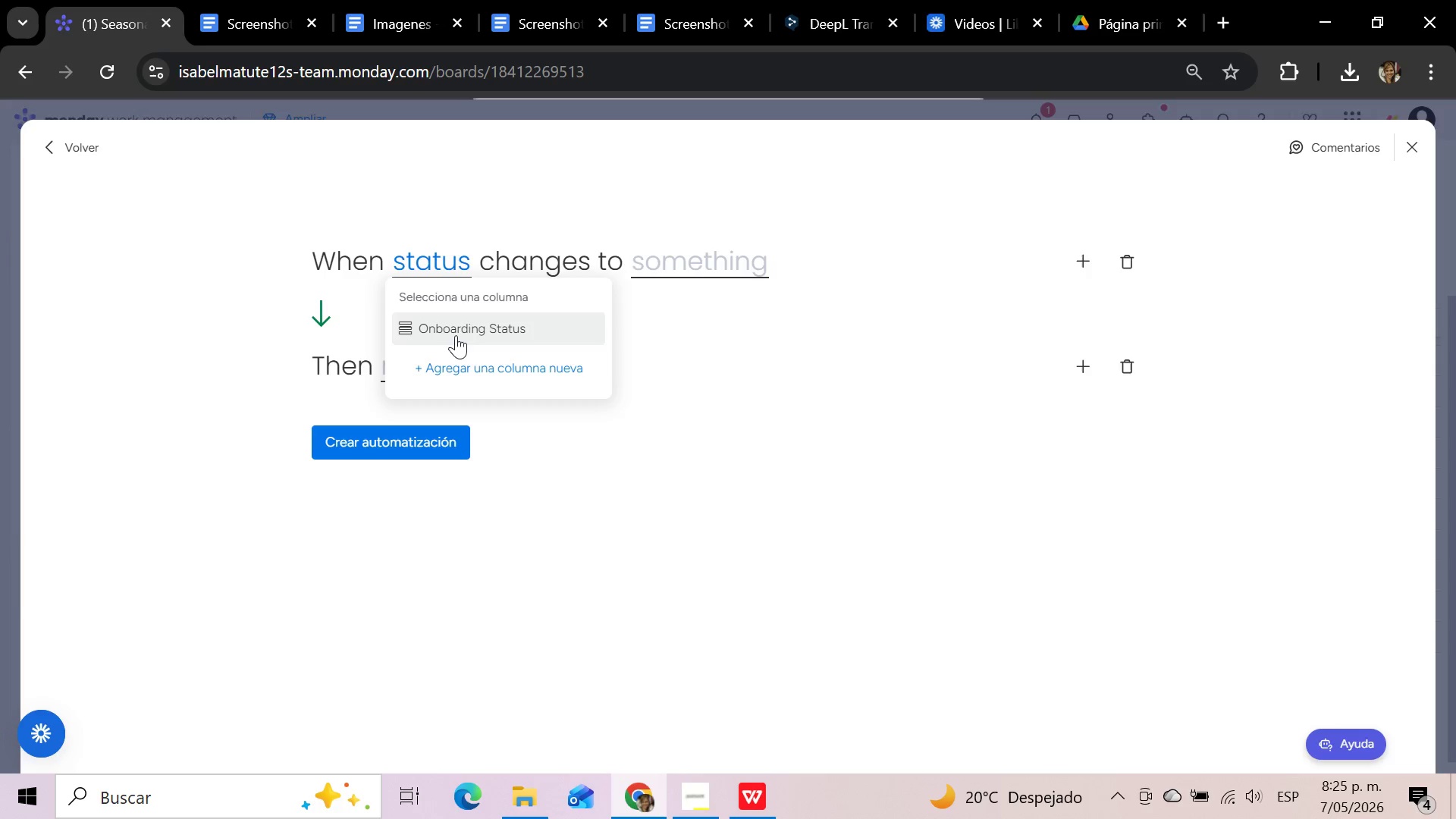 
wait(38.84)
 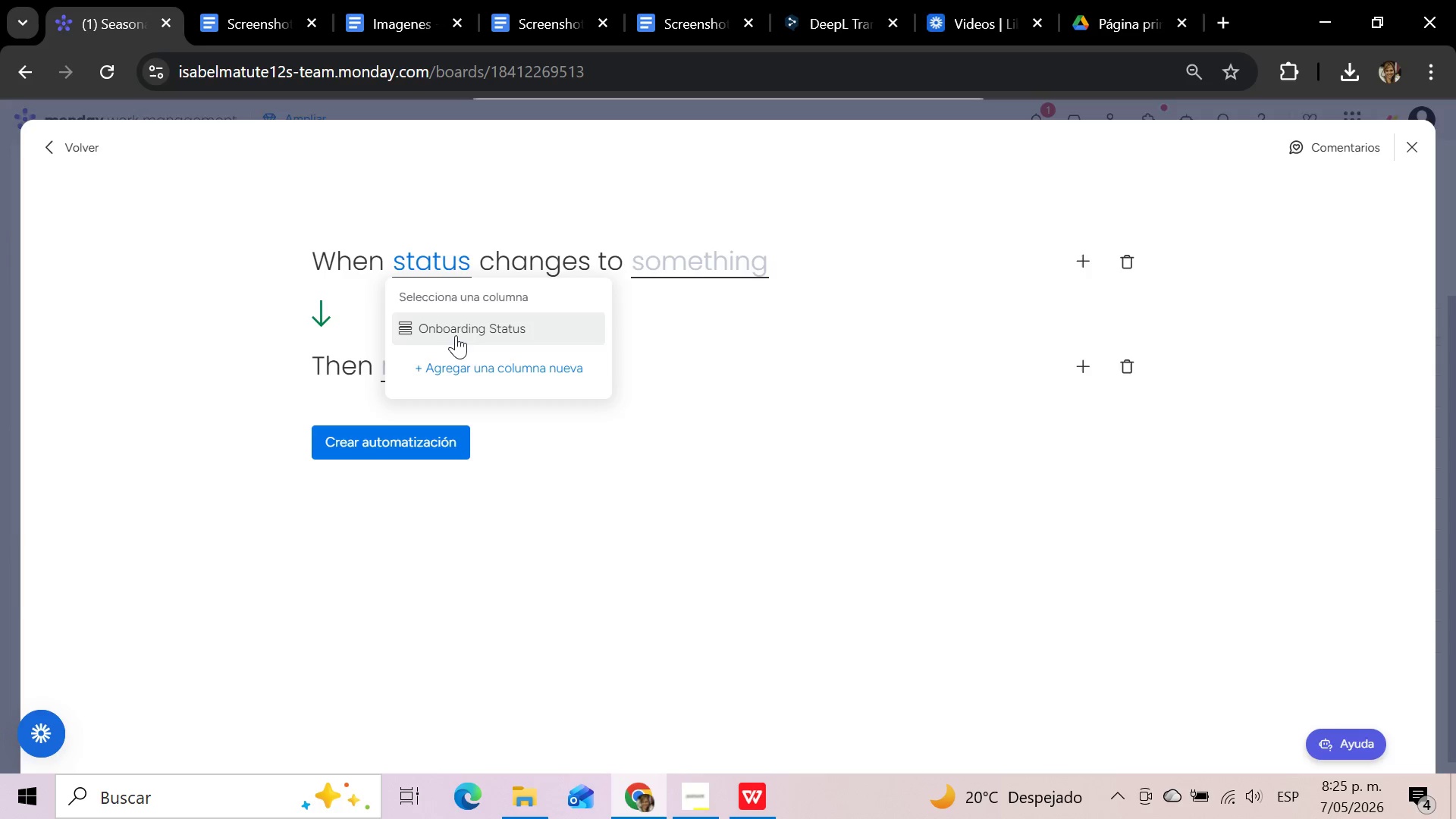 
left_click([456, 335])
 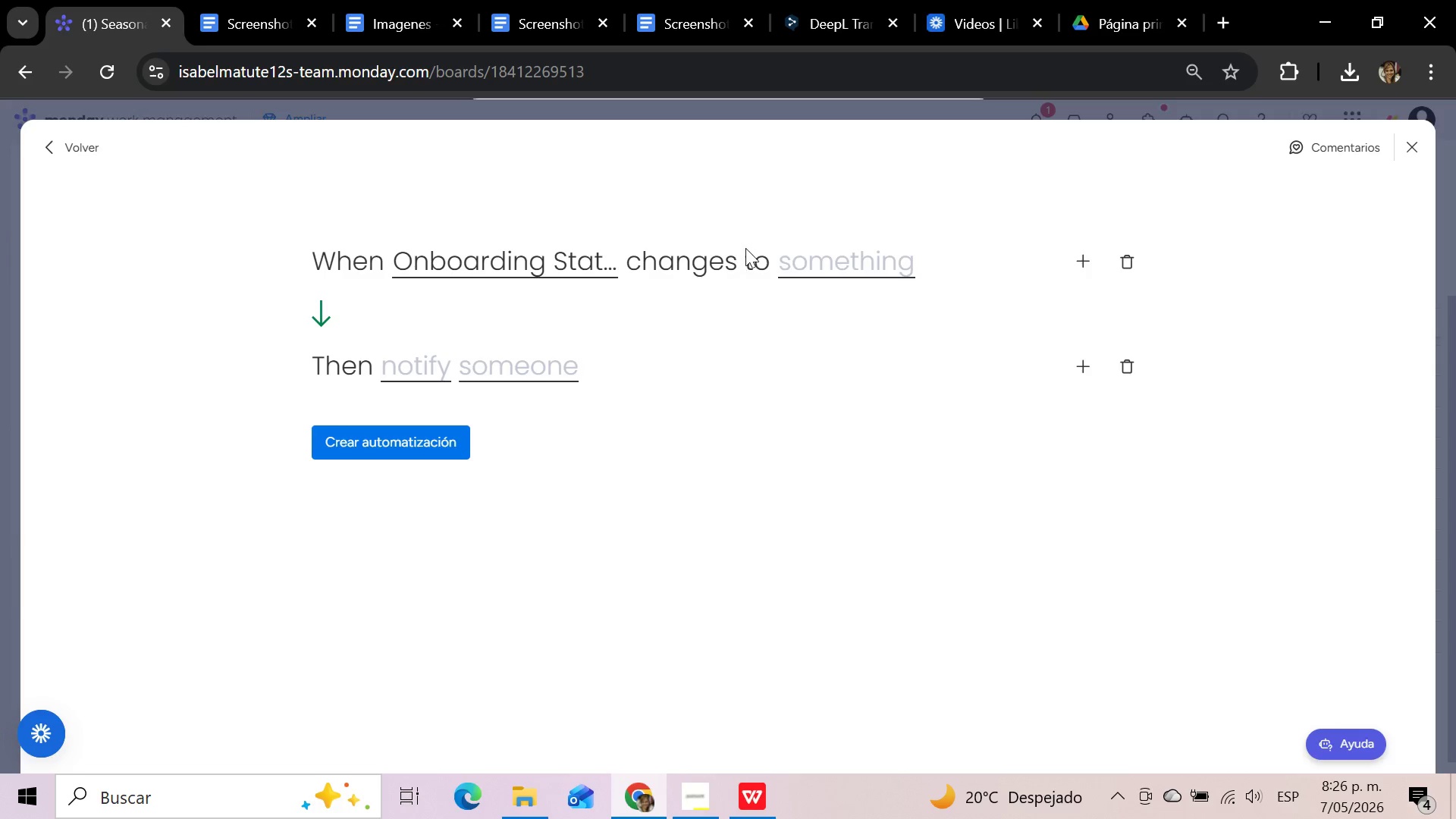 
left_click([819, 271])
 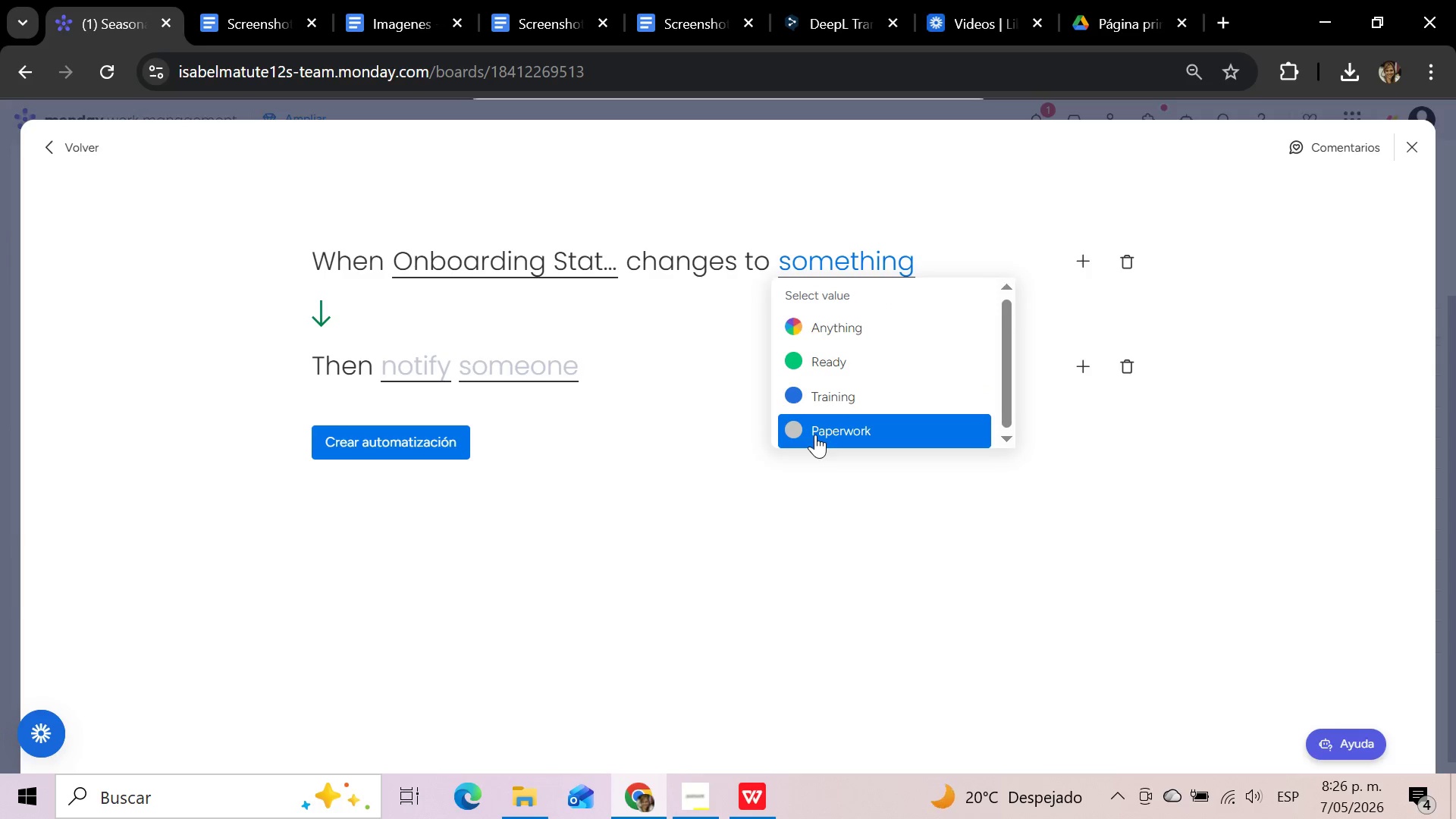 
left_click([838, 364])
 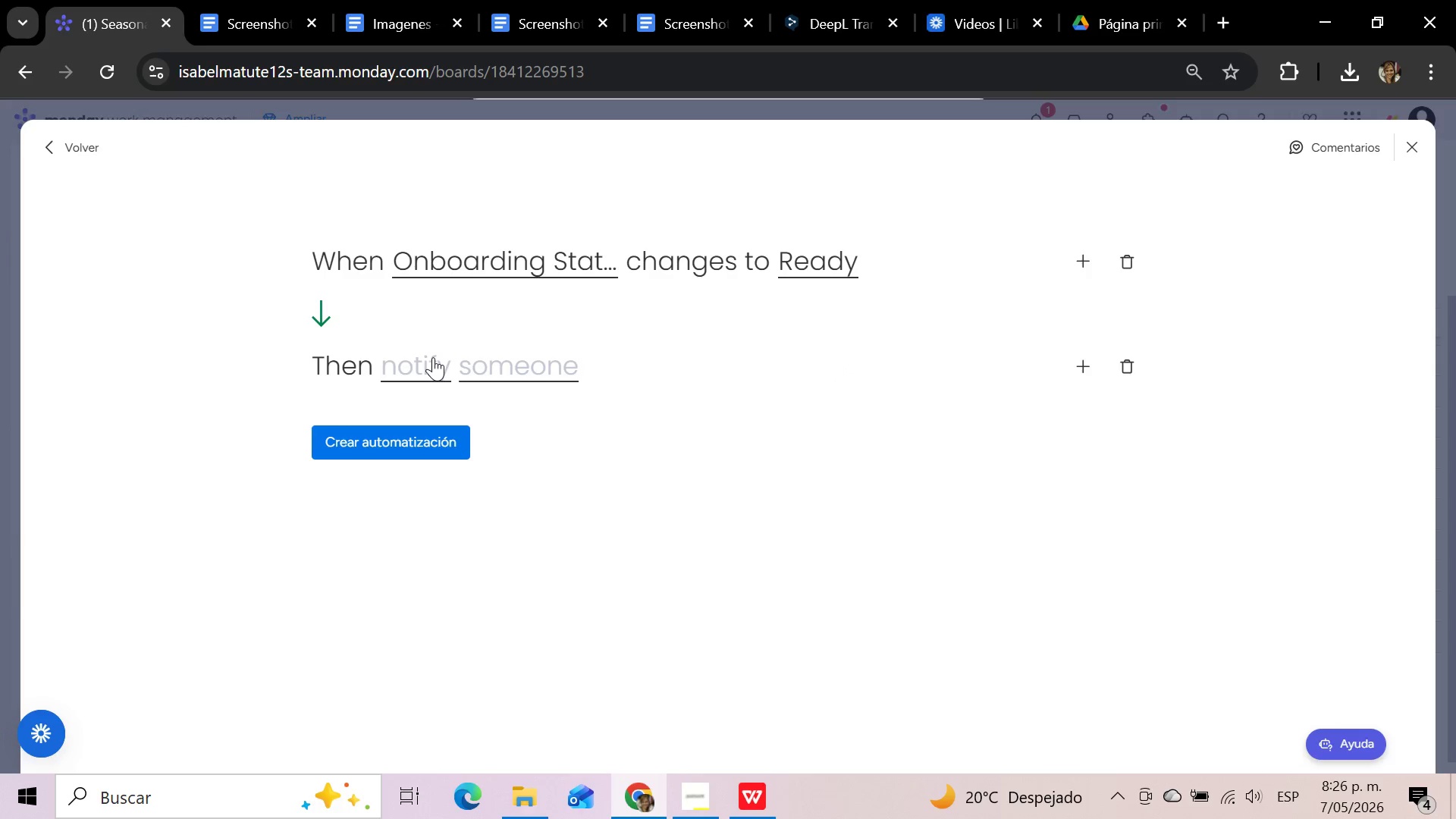 
left_click([433, 357])
 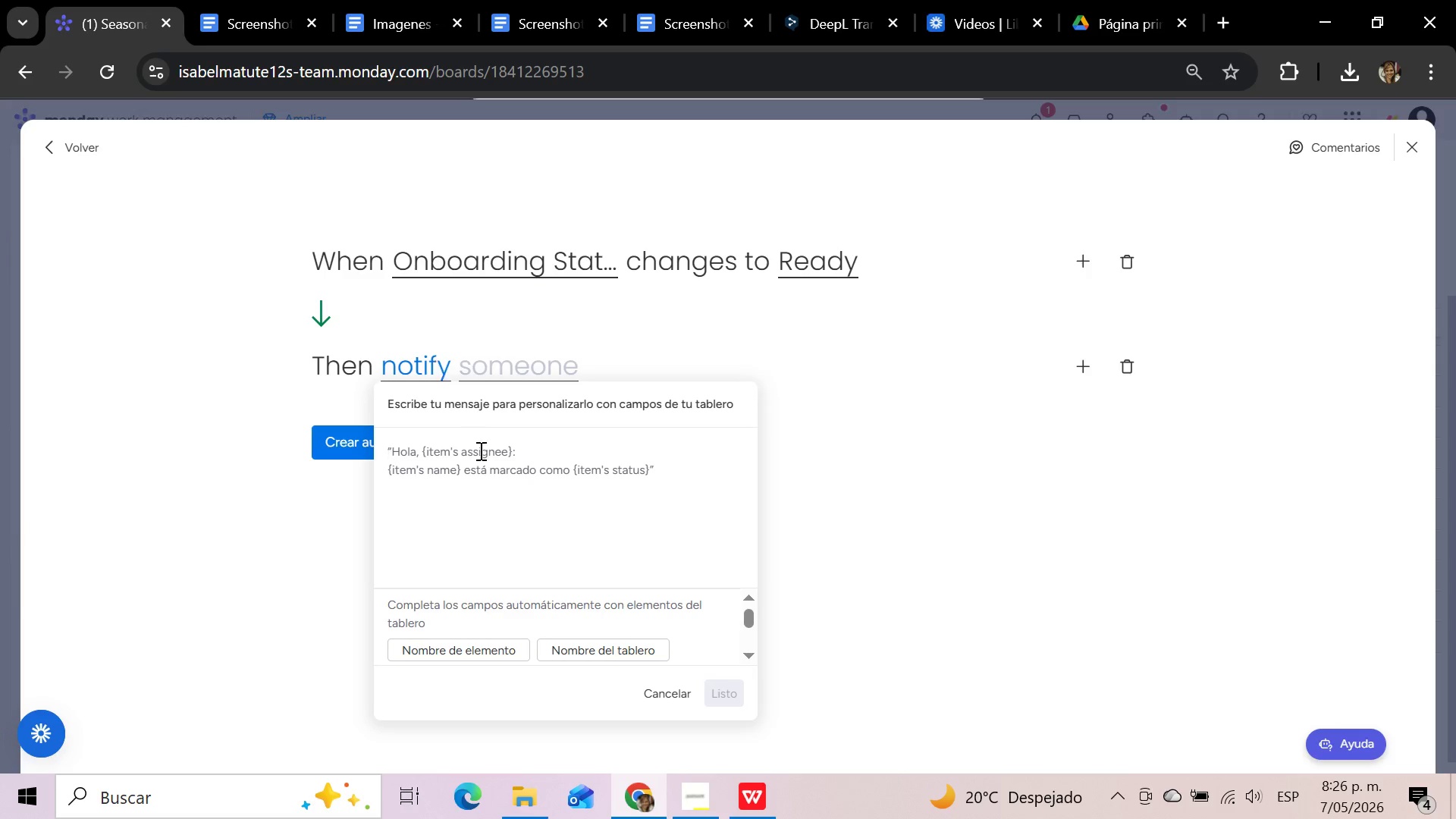 
left_click([480, 458])
 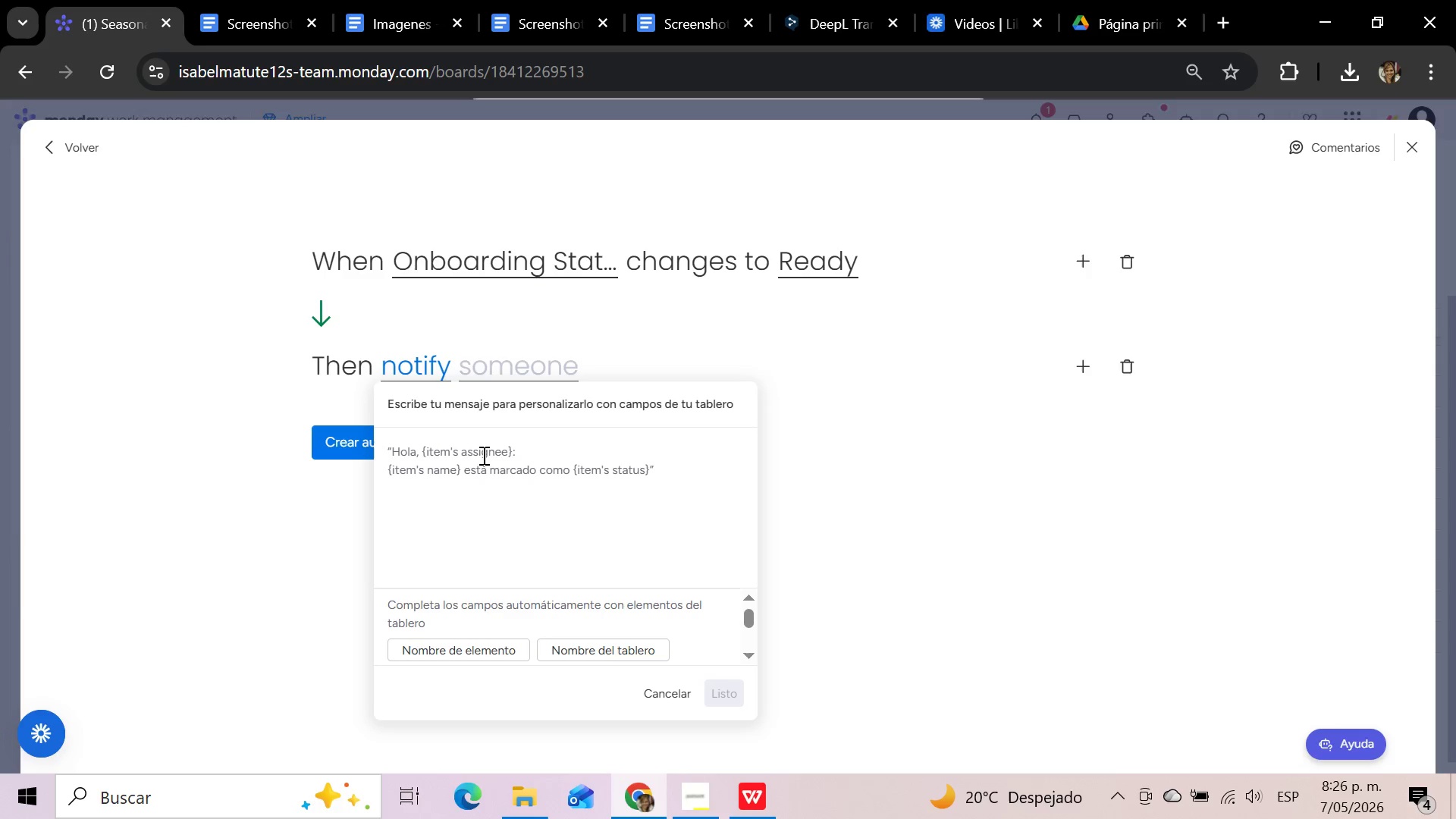 
type(MployeeEmployee )
 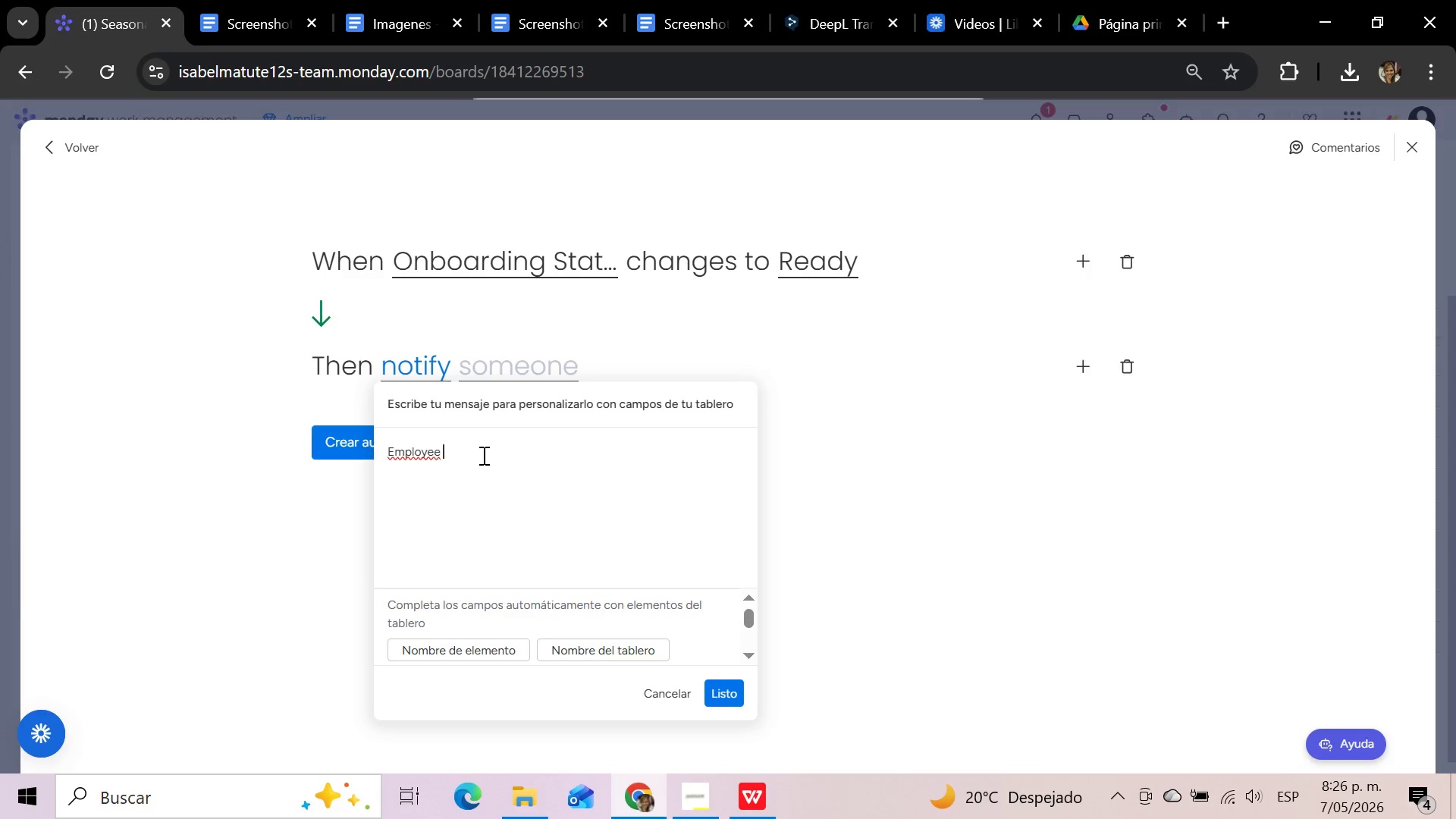 
hold_key(key=Backspace, duration=0.94)
 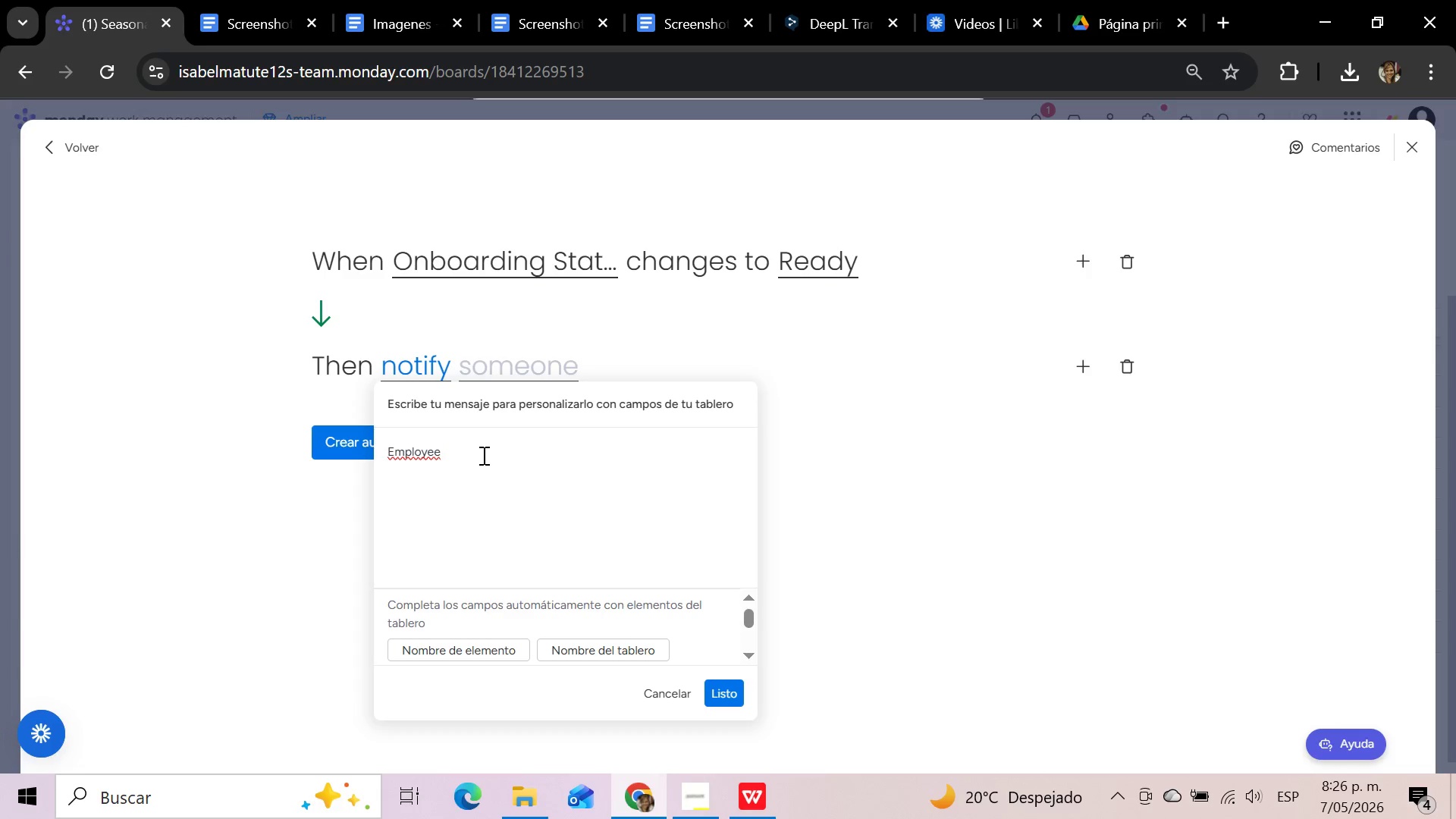 
left_click([475, 642])
 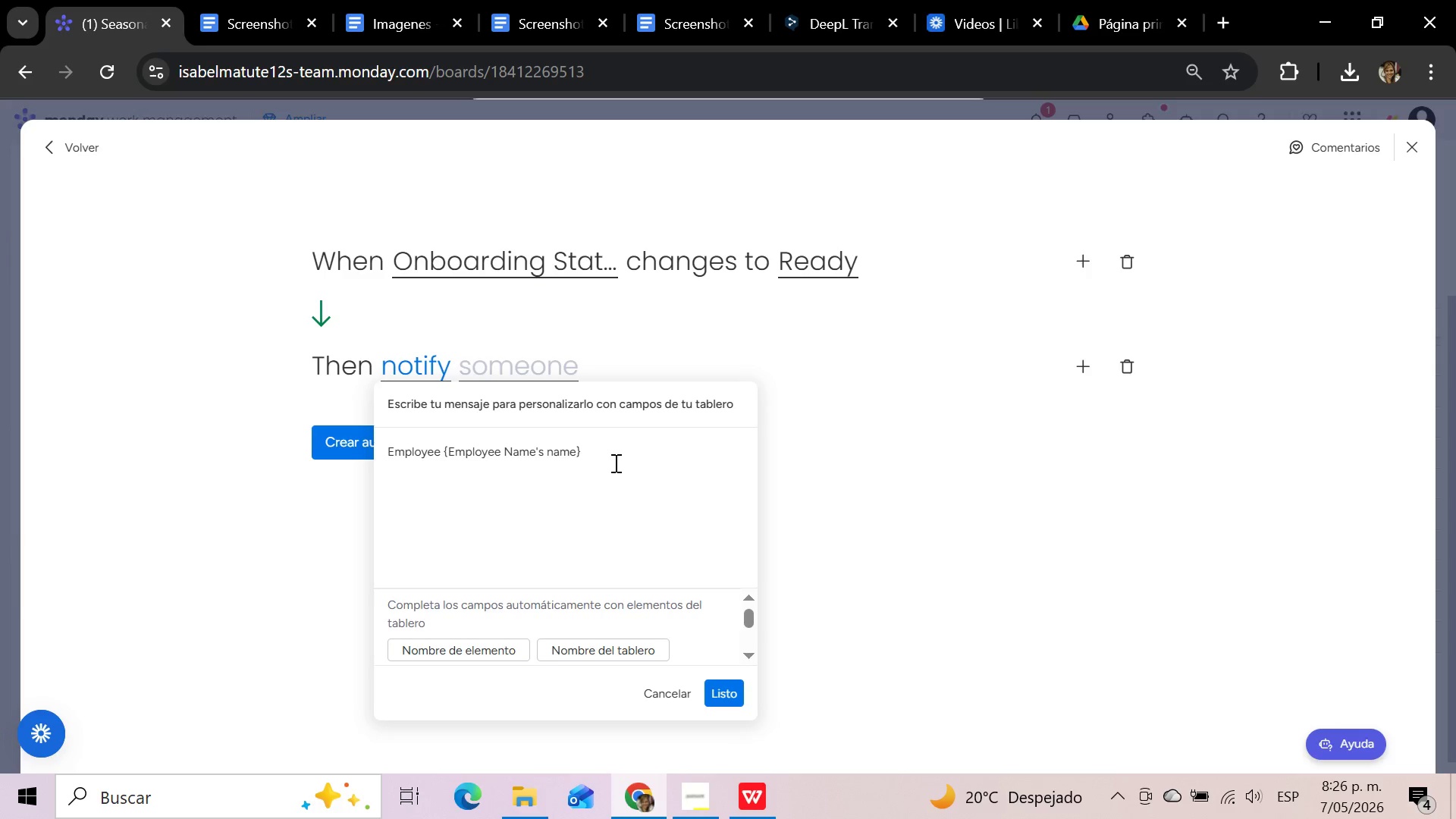 
type( is now Ready for the summer brewery team. Pla)
key(Backspace)
type(ease cn)
key(Backspace)
type(onfirm finak )
key(Backspace)
key(Backspace)
type(l training completion and first shift readiness.)
 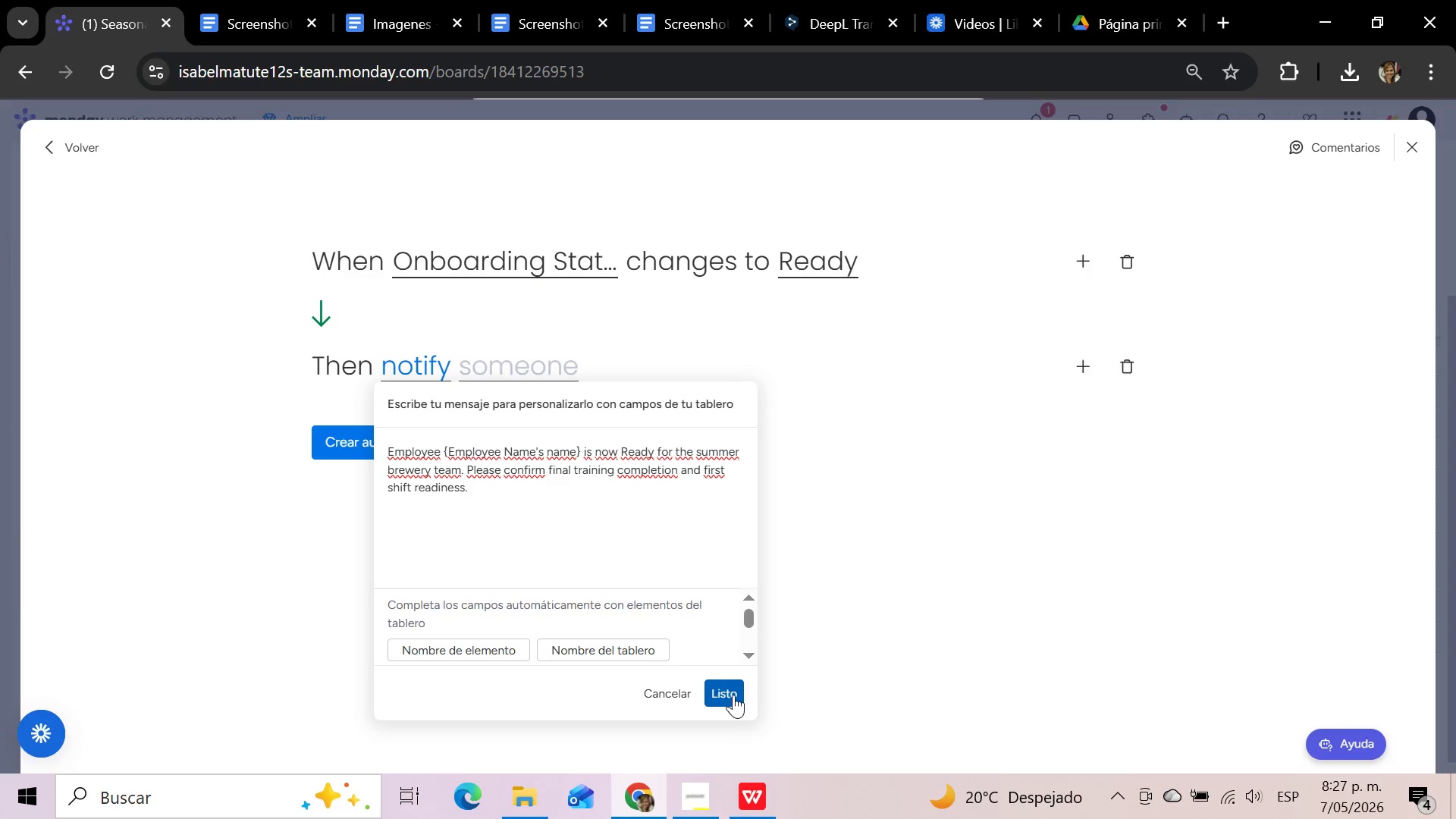 
wait(7.02)
 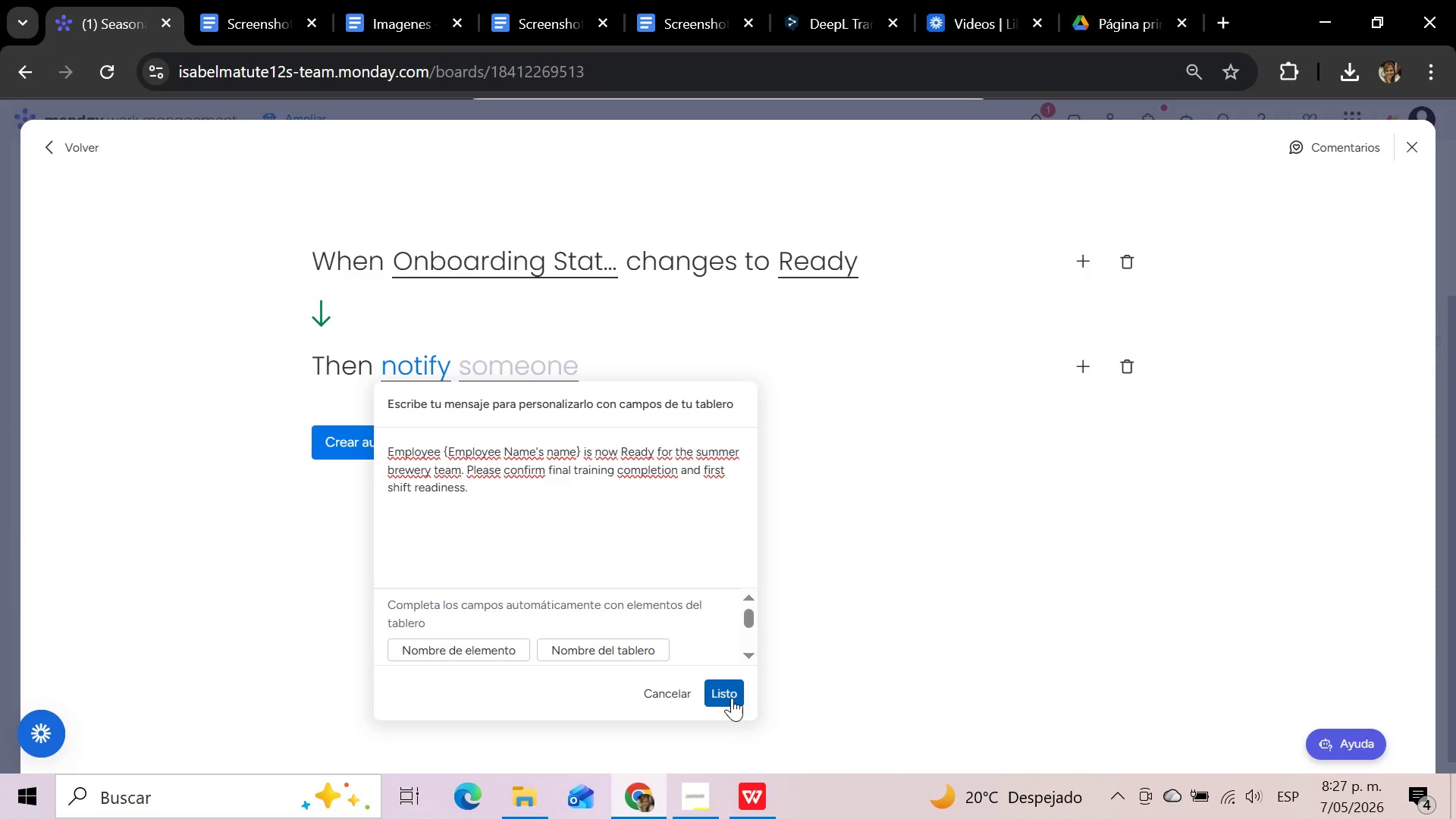 
left_click([733, 695])
 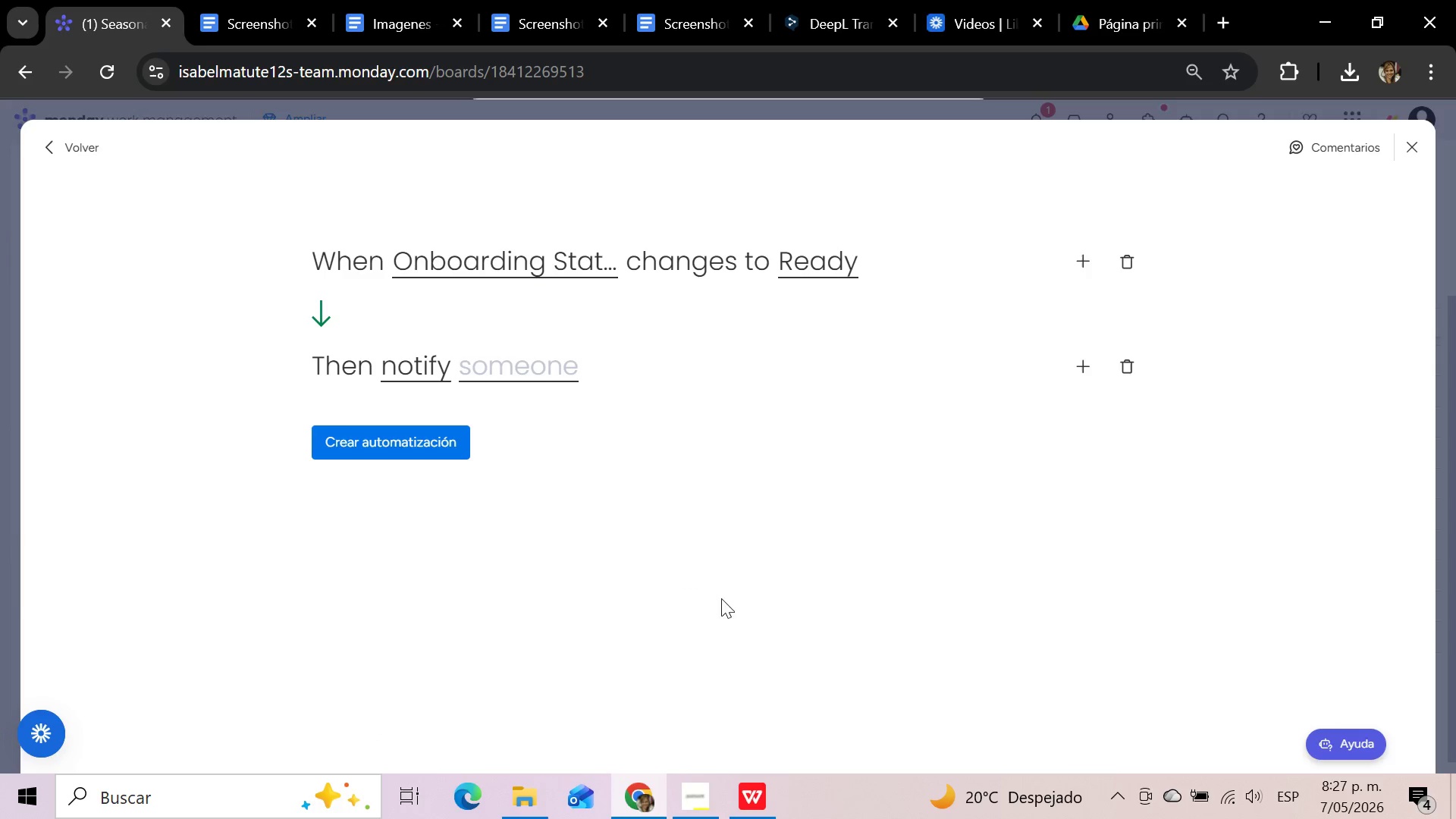 
left_click([544, 363])
 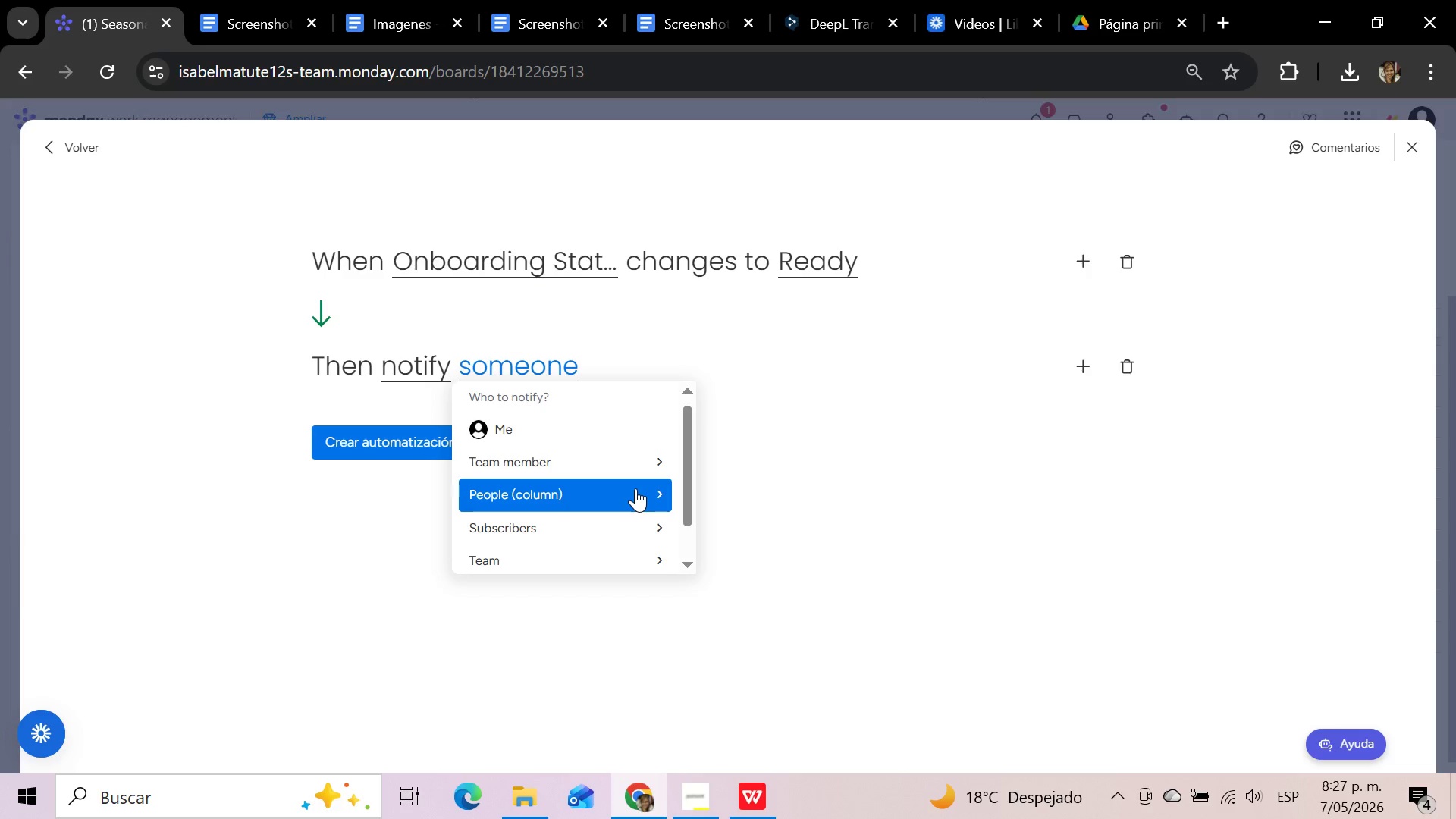 
left_click([659, 489])
 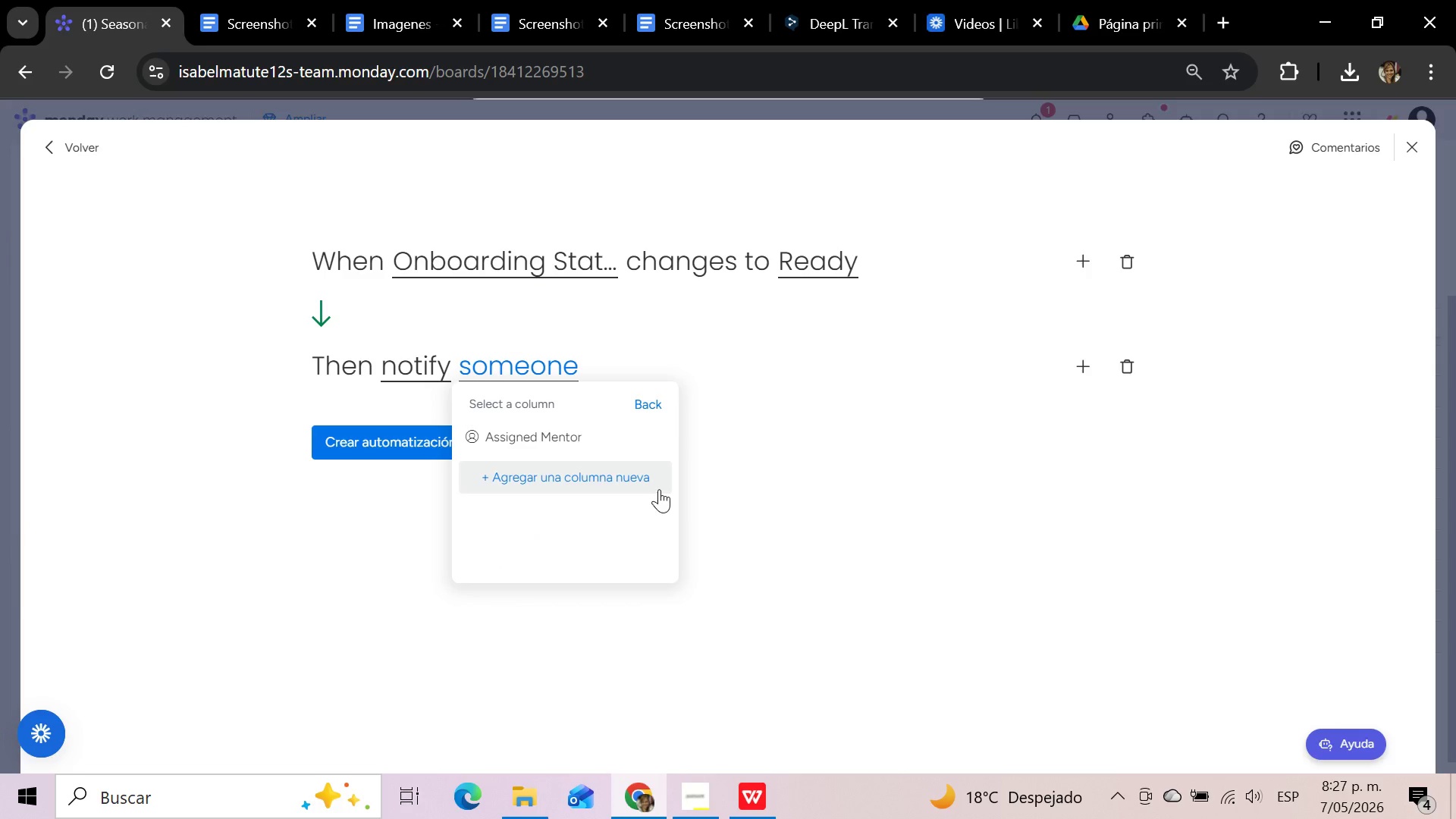 
left_click([609, 438])
 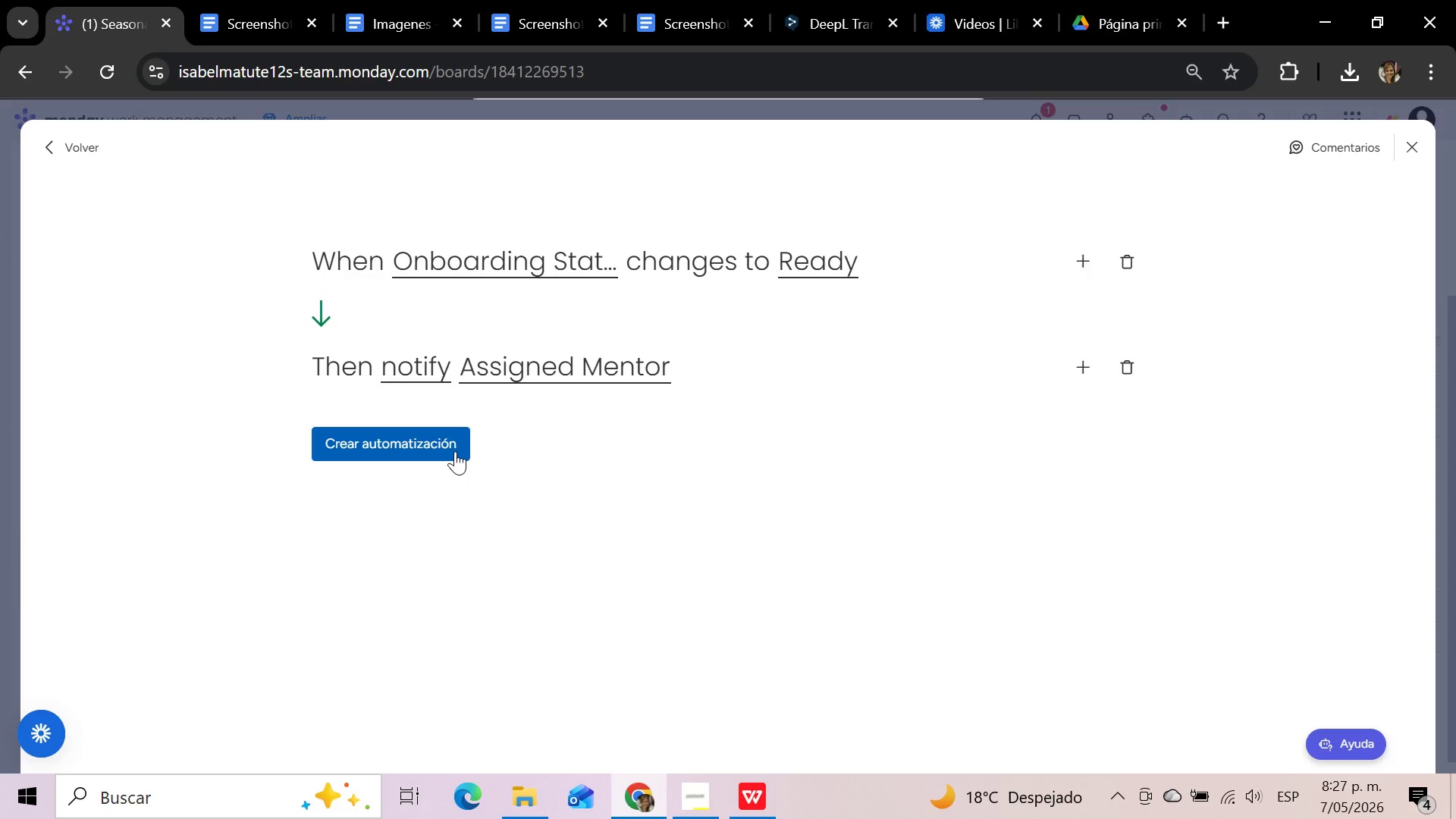 
left_click([444, 450])
 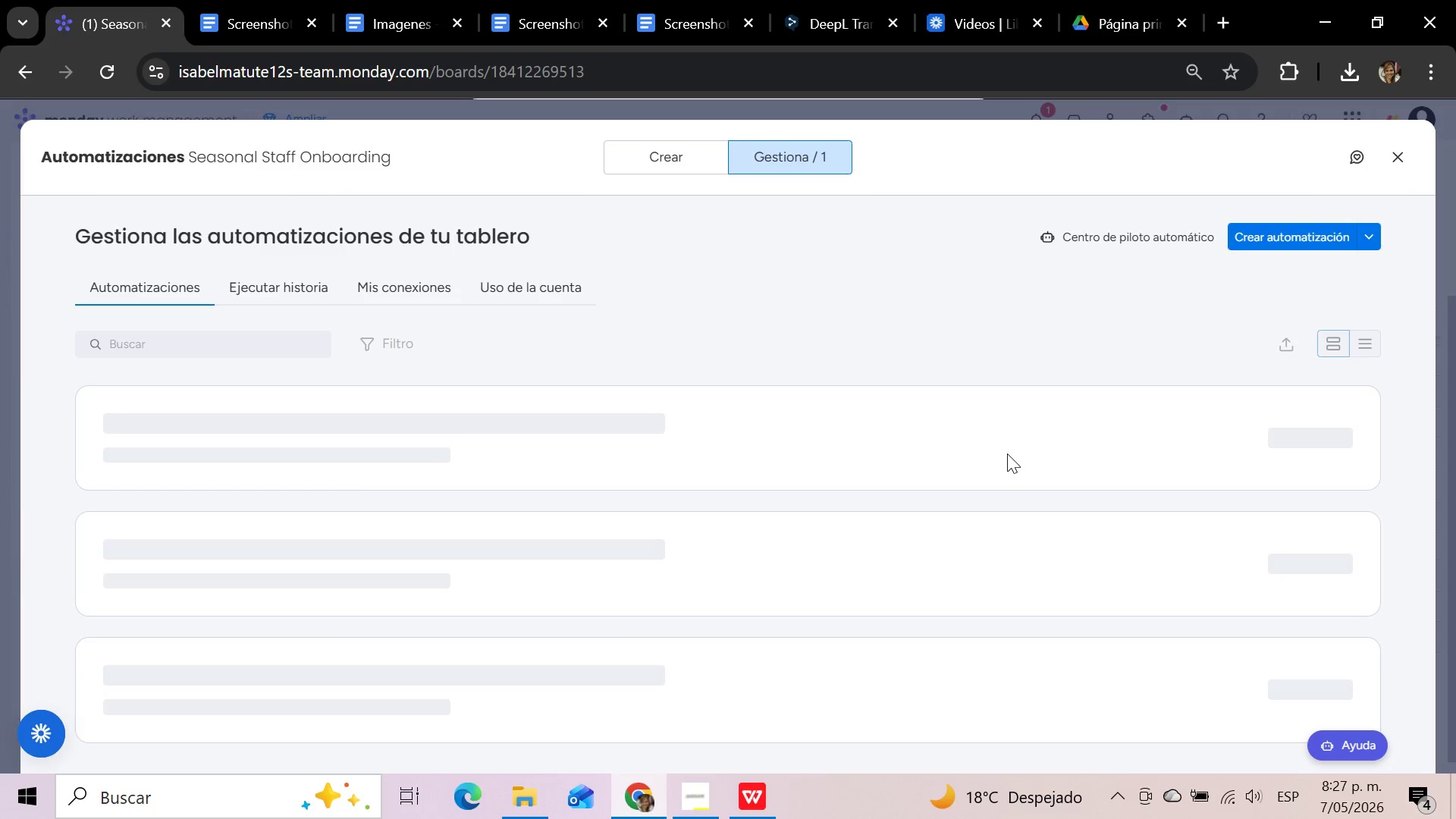 
wait(14.72)
 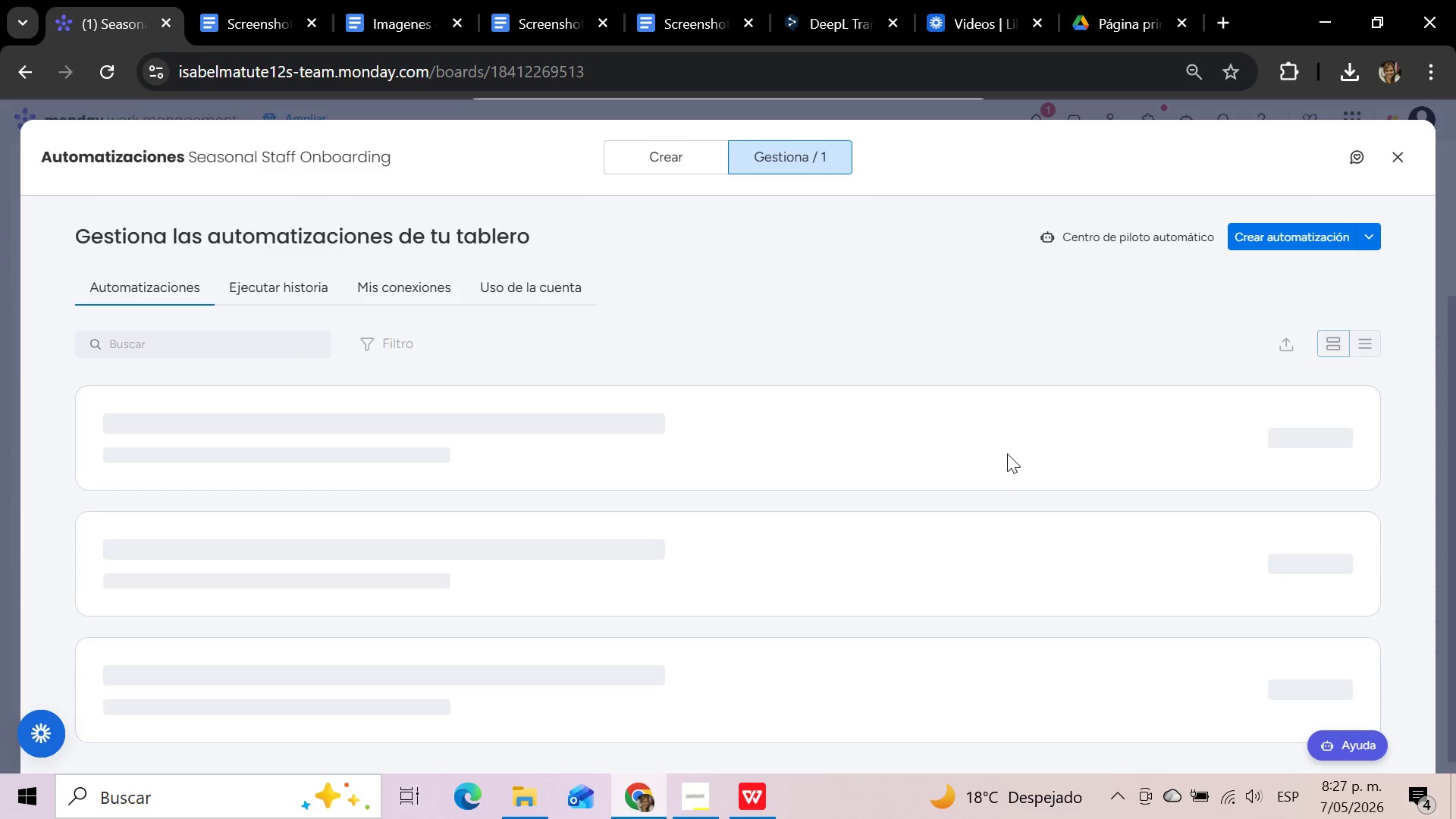 
left_click([1400, 168])
 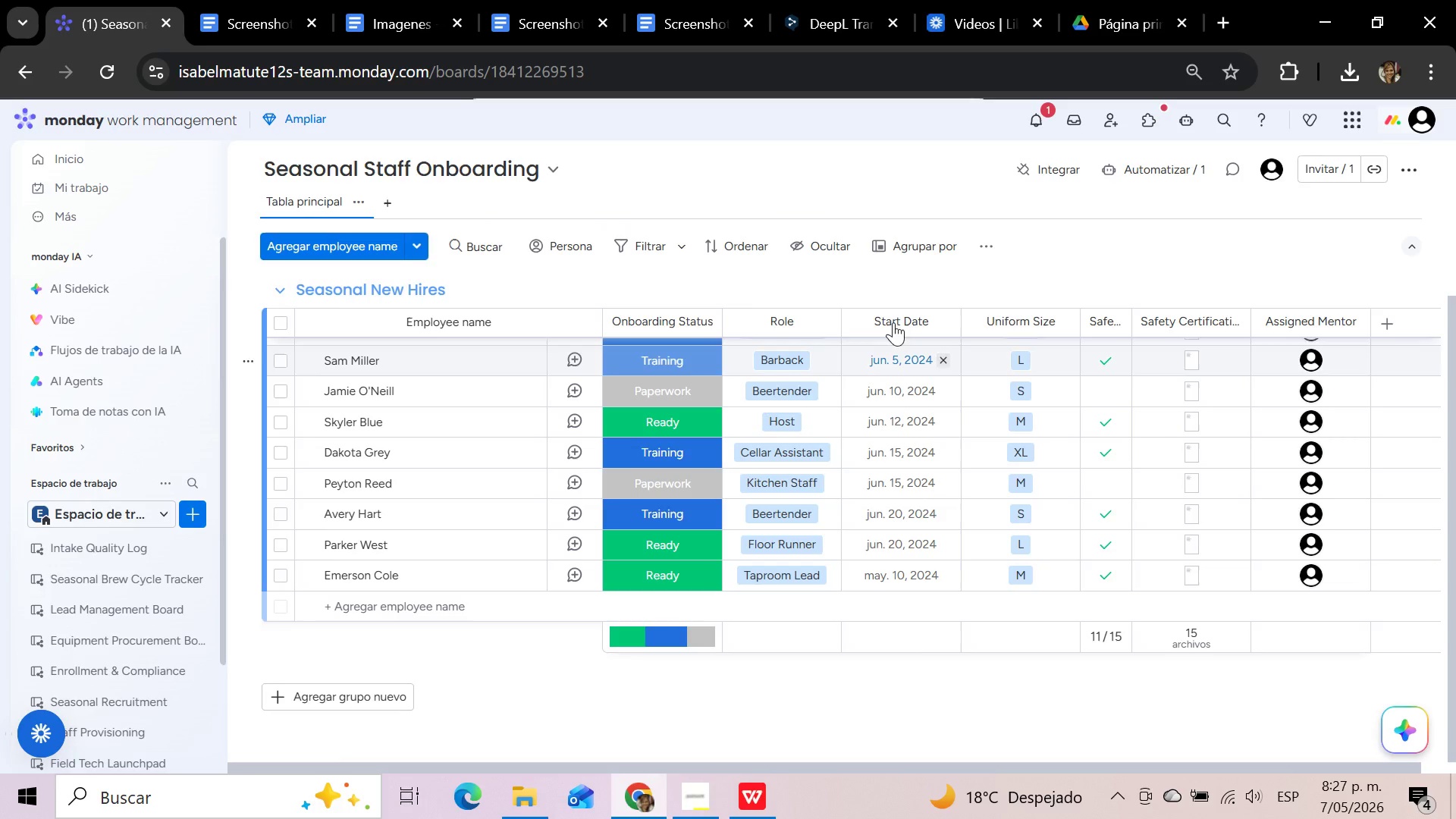 
scroll: coordinate [797, 410], scroll_direction: up, amount: 9.0
 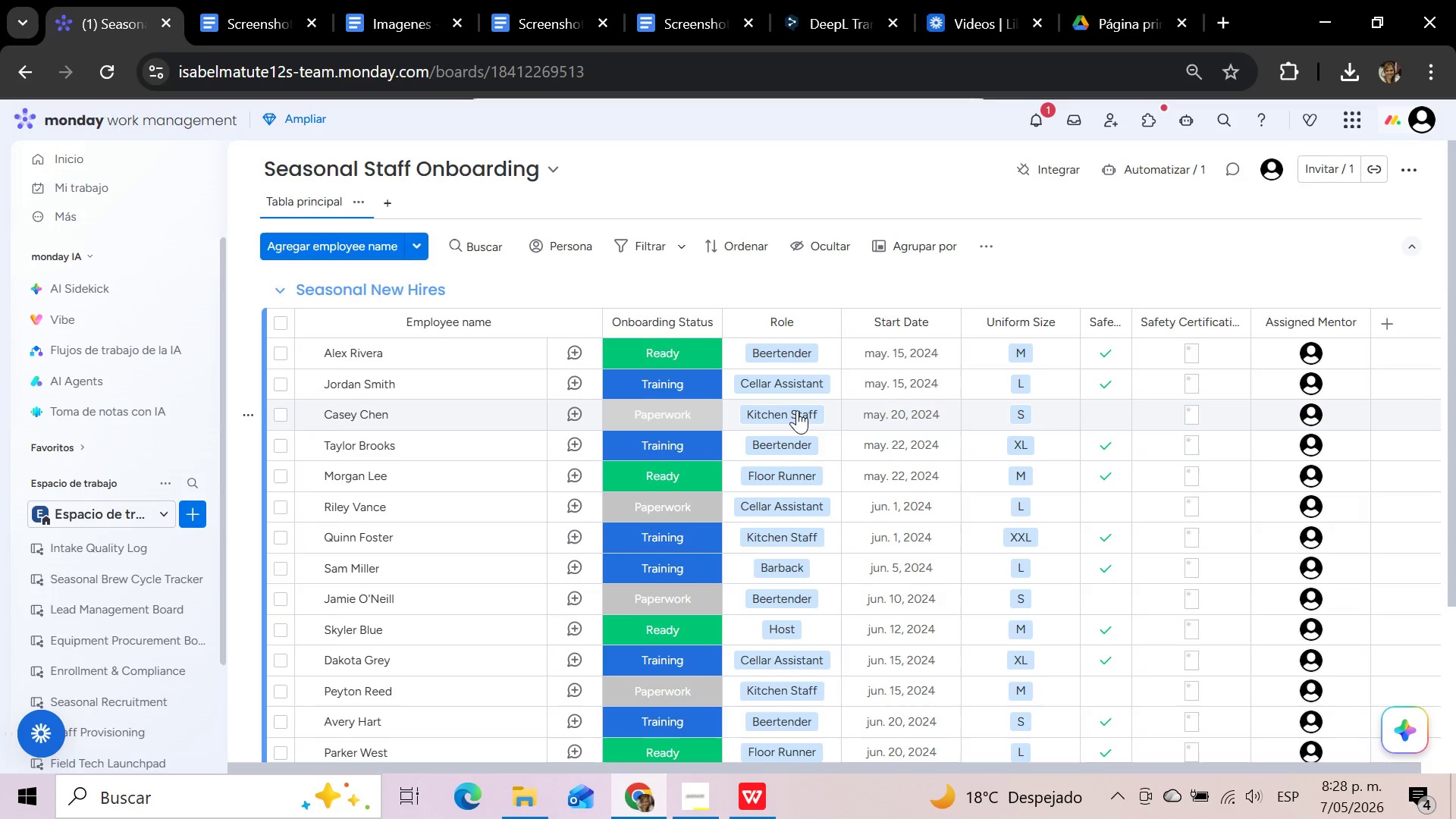 
wait(12.93)
 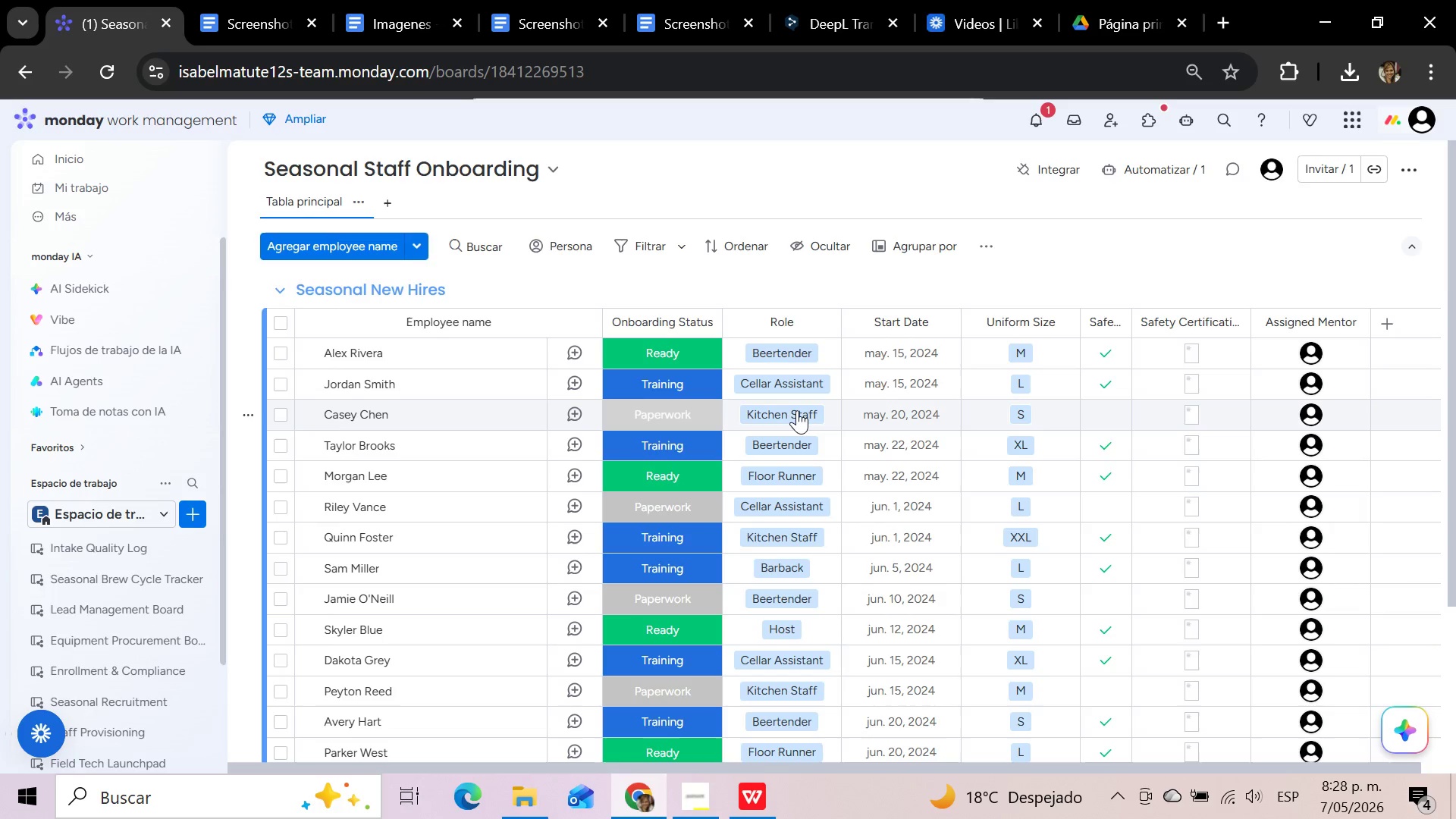 
mouse_move([1282, 419])
 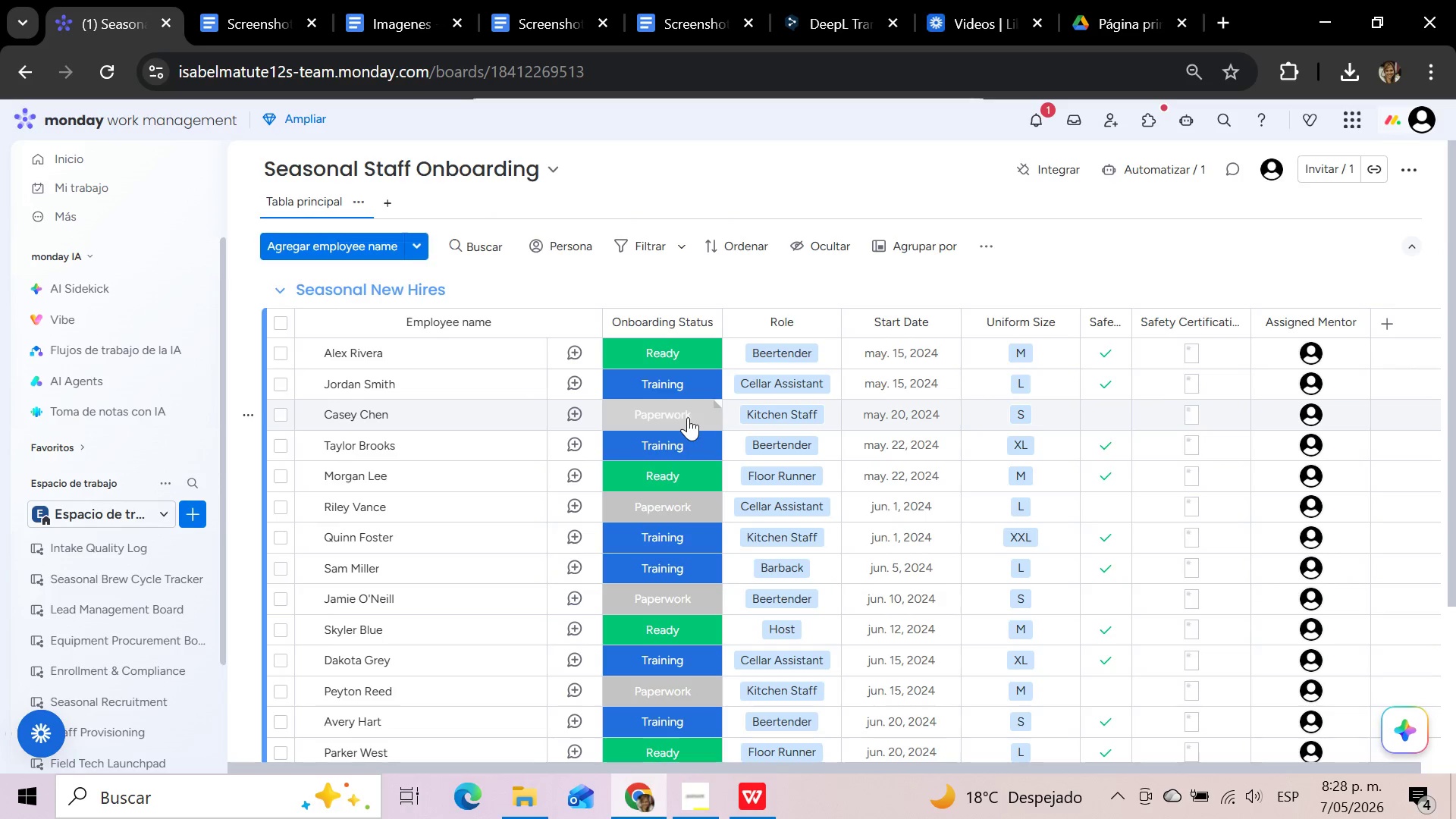 
left_click([688, 417])
 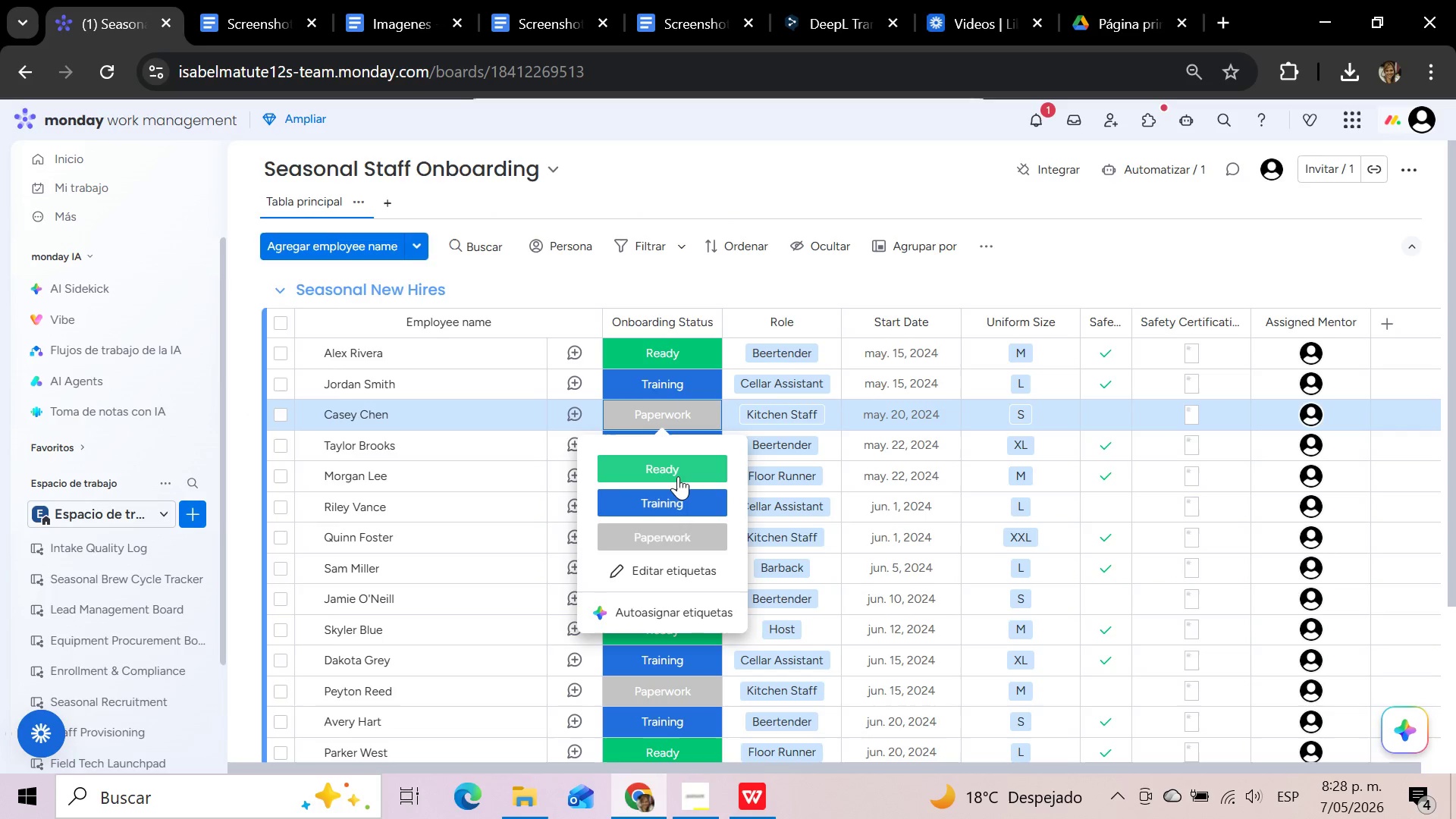 
wait(7.58)
 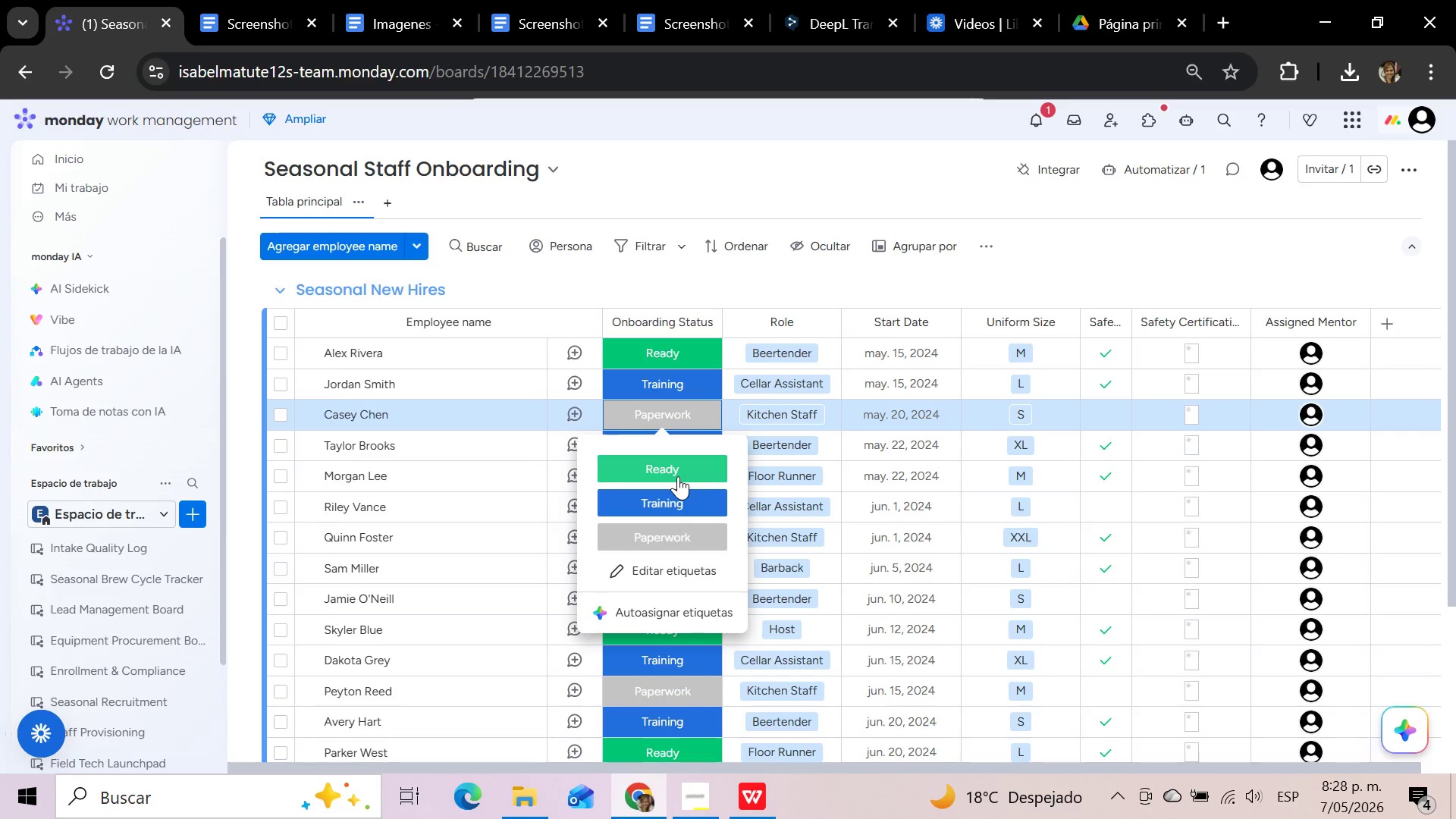 
left_click([678, 476])
 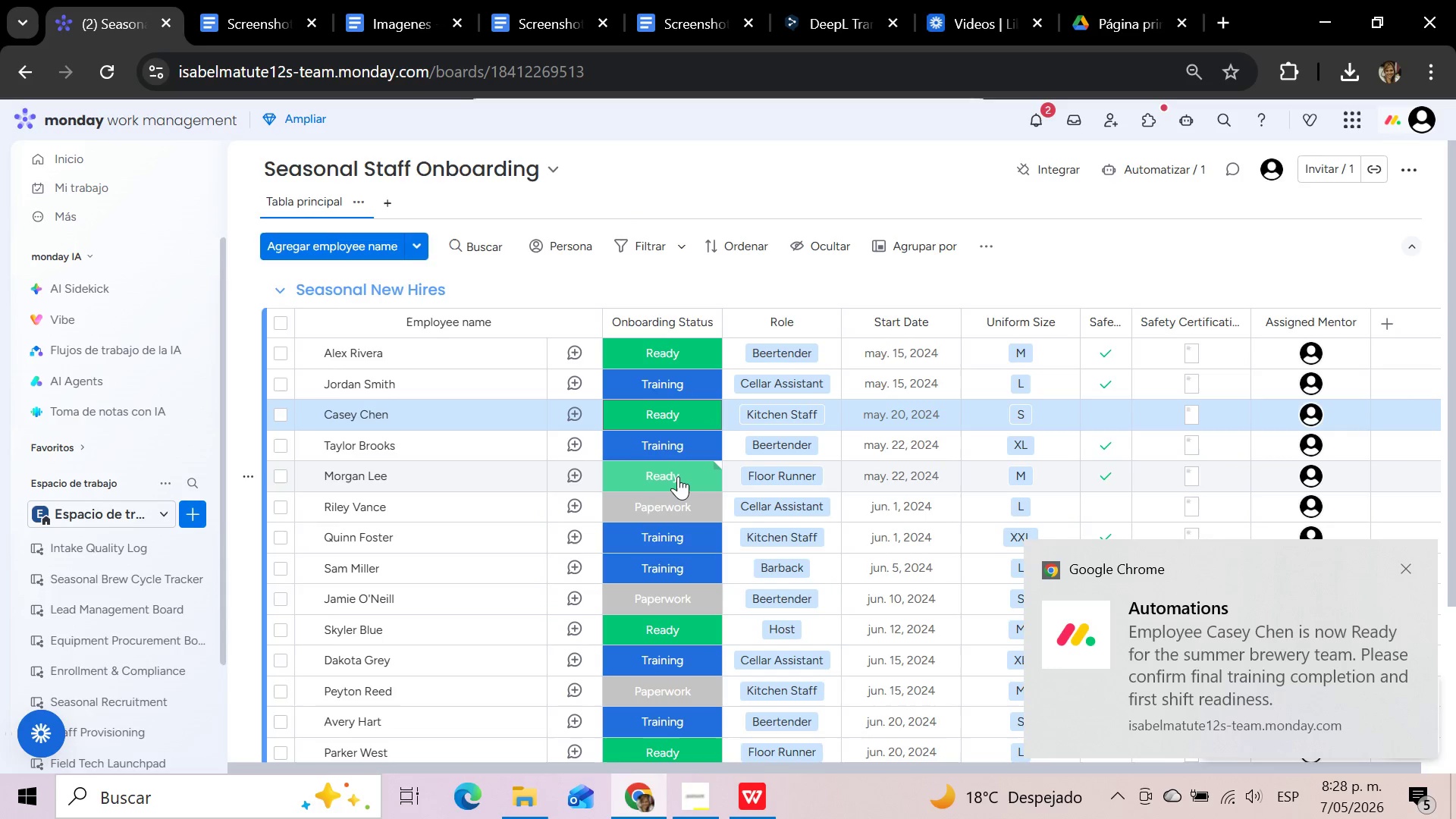 
wait(11.52)
 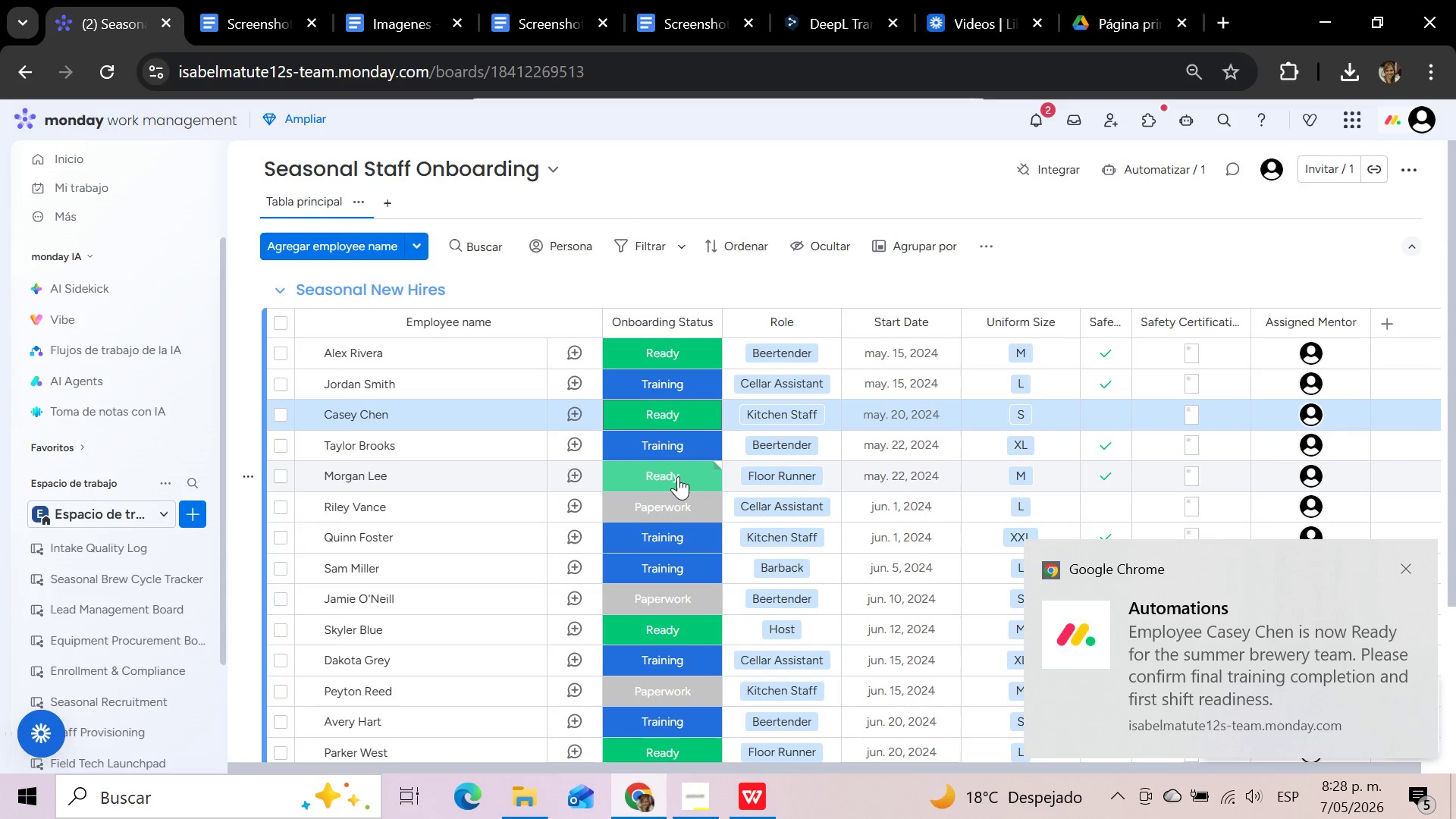 
left_click([678, 475])
 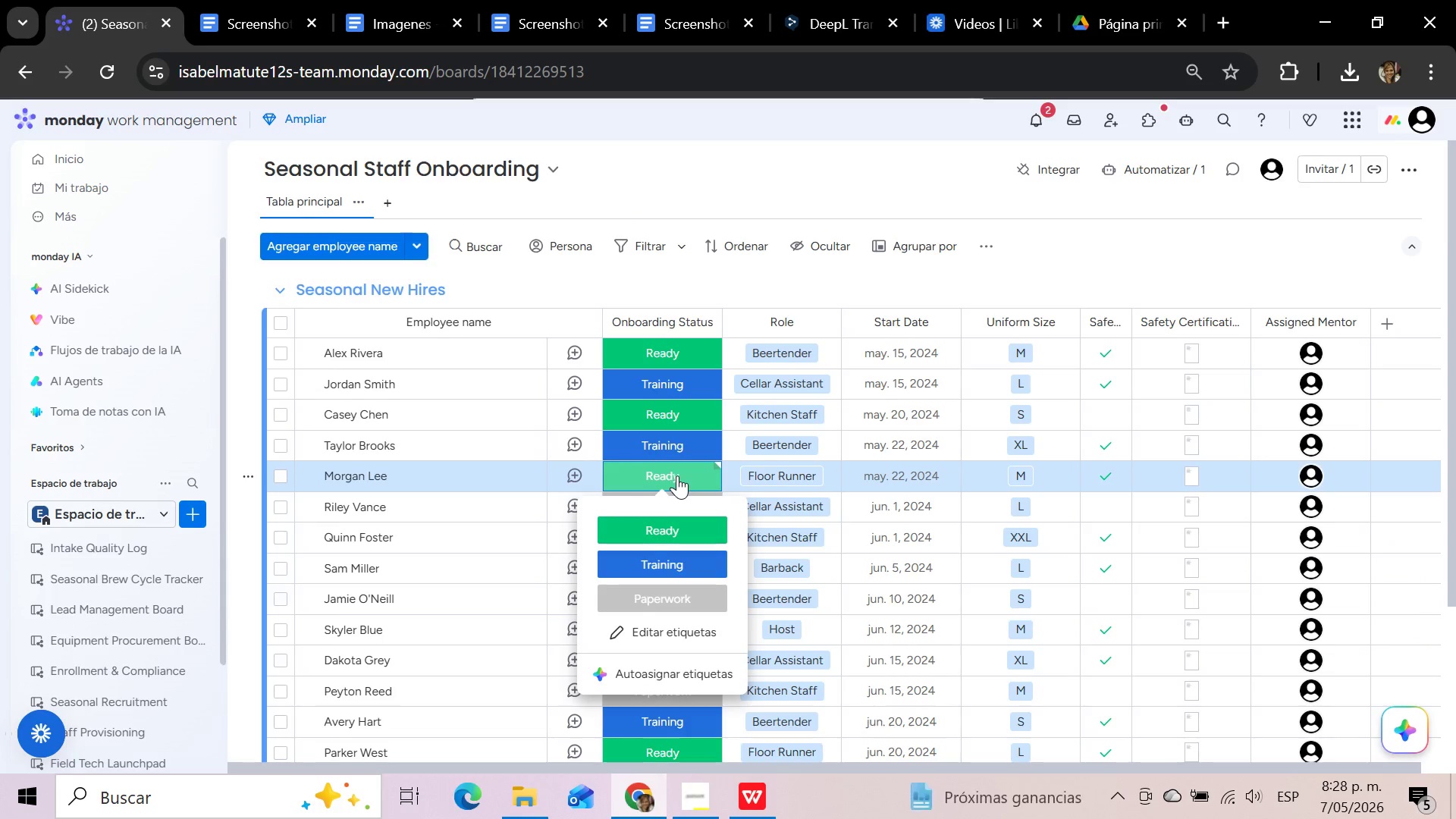 
left_click([652, 604])
 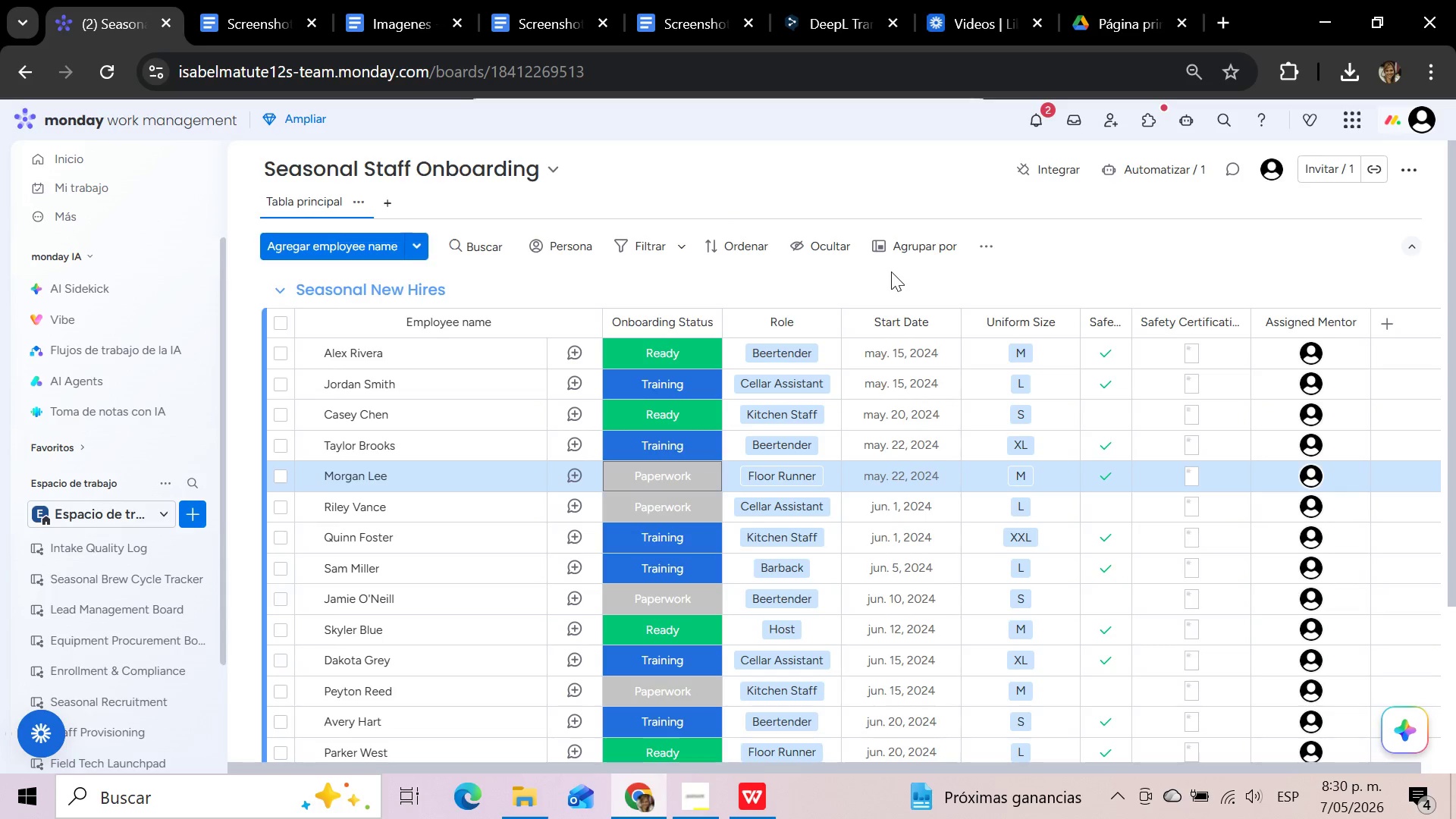 
wait(100.52)
 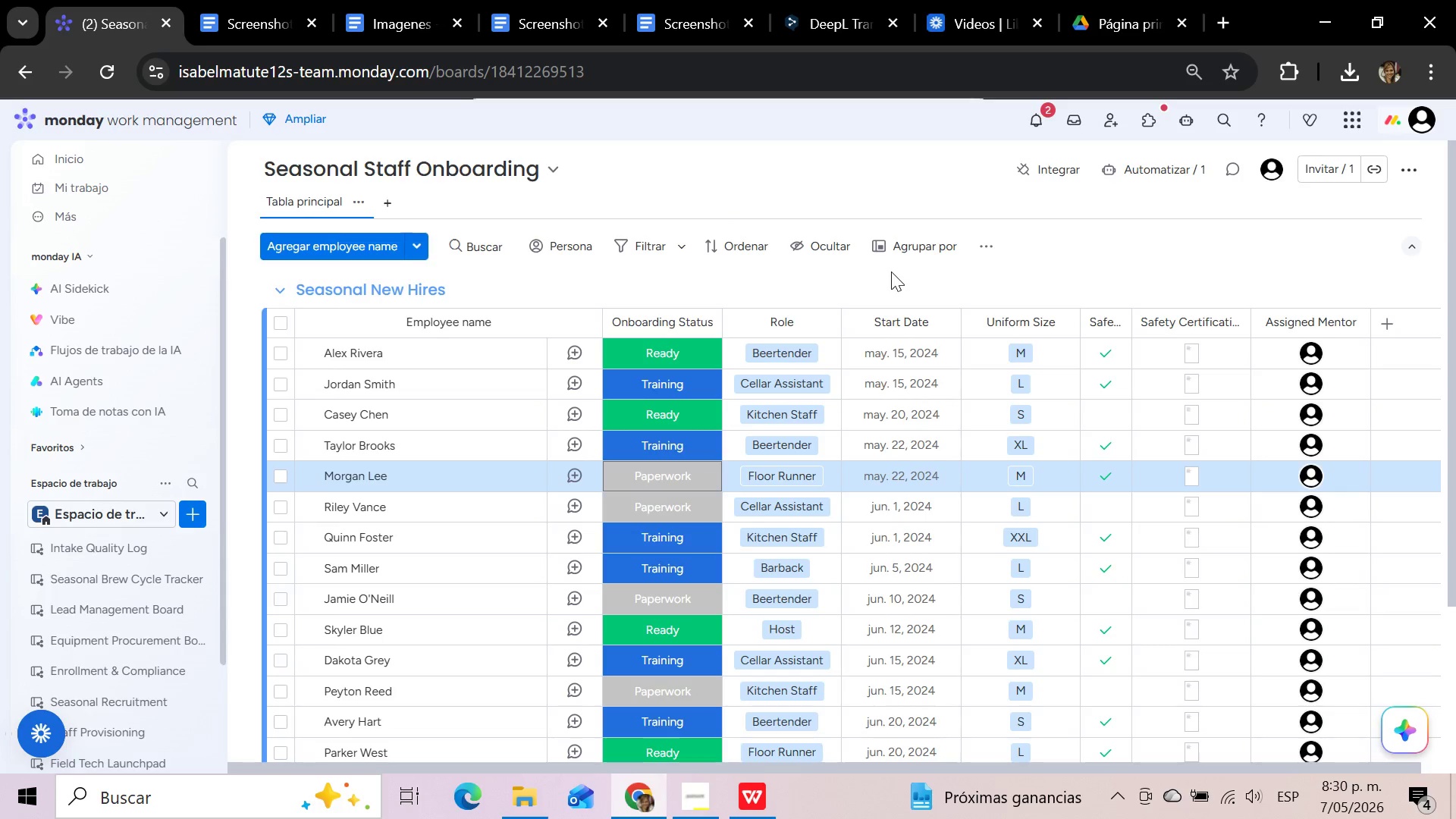 
left_click([381, 199])
 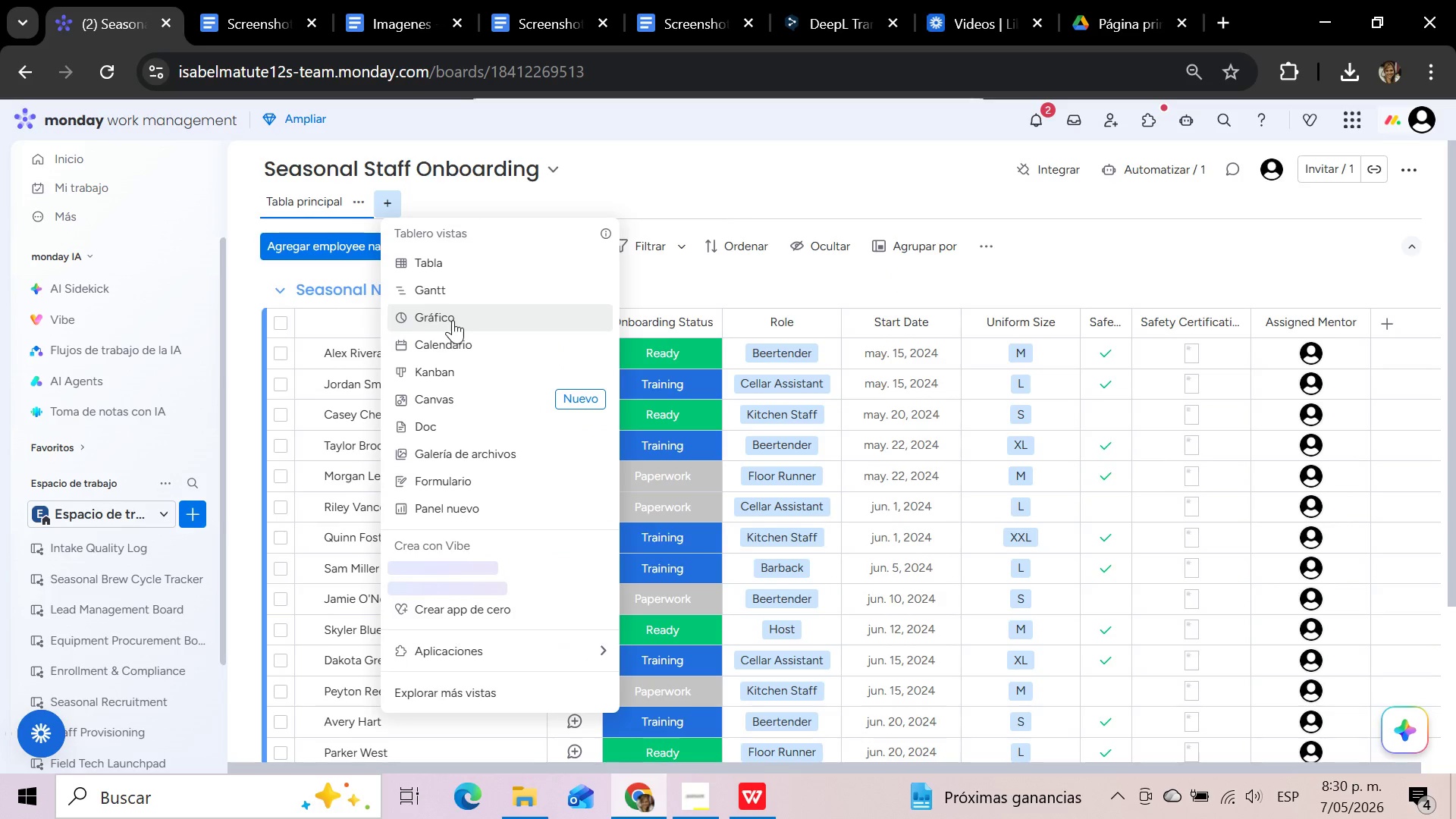 
left_click([446, 371])
 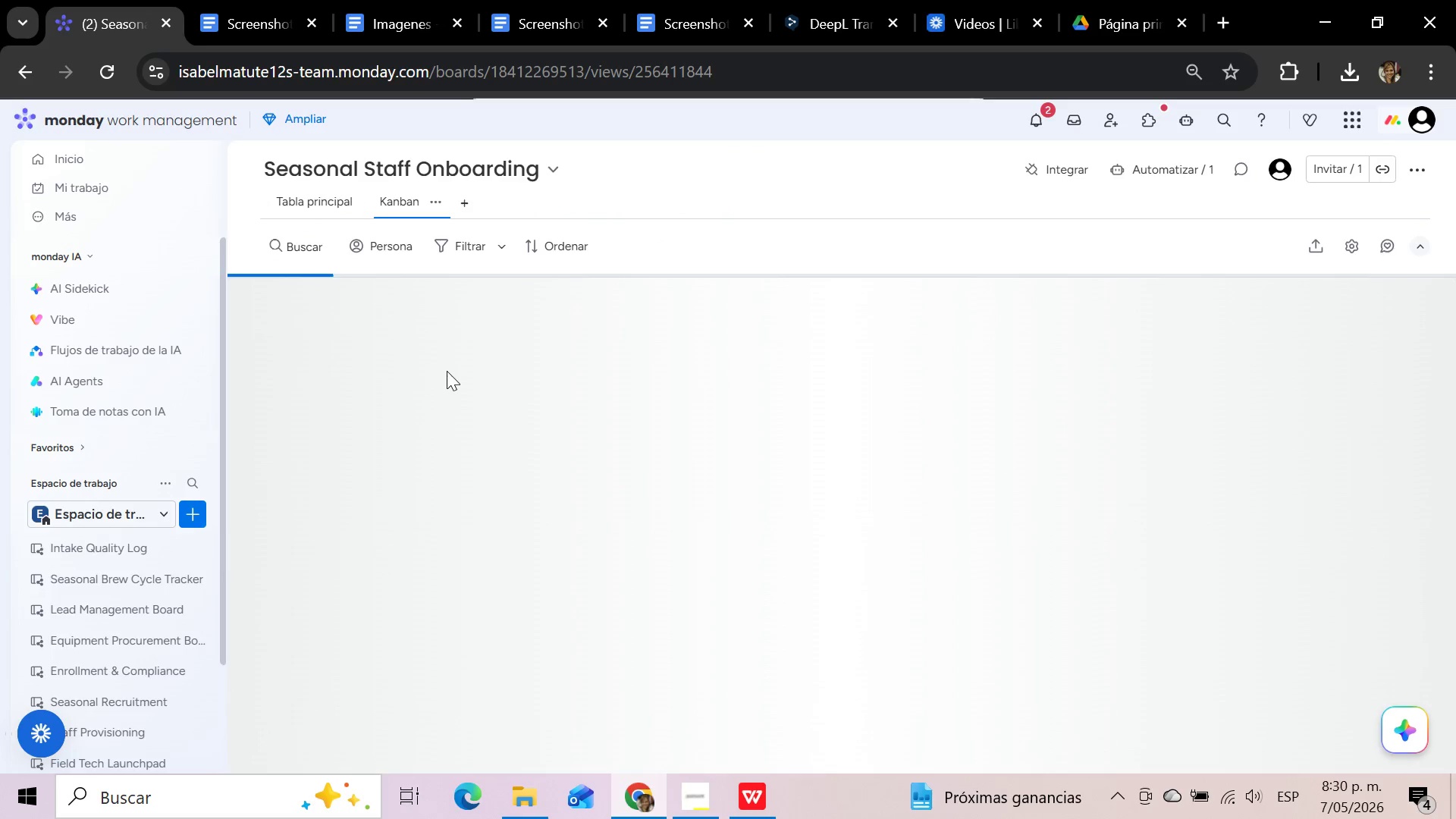 
wait(5.41)
 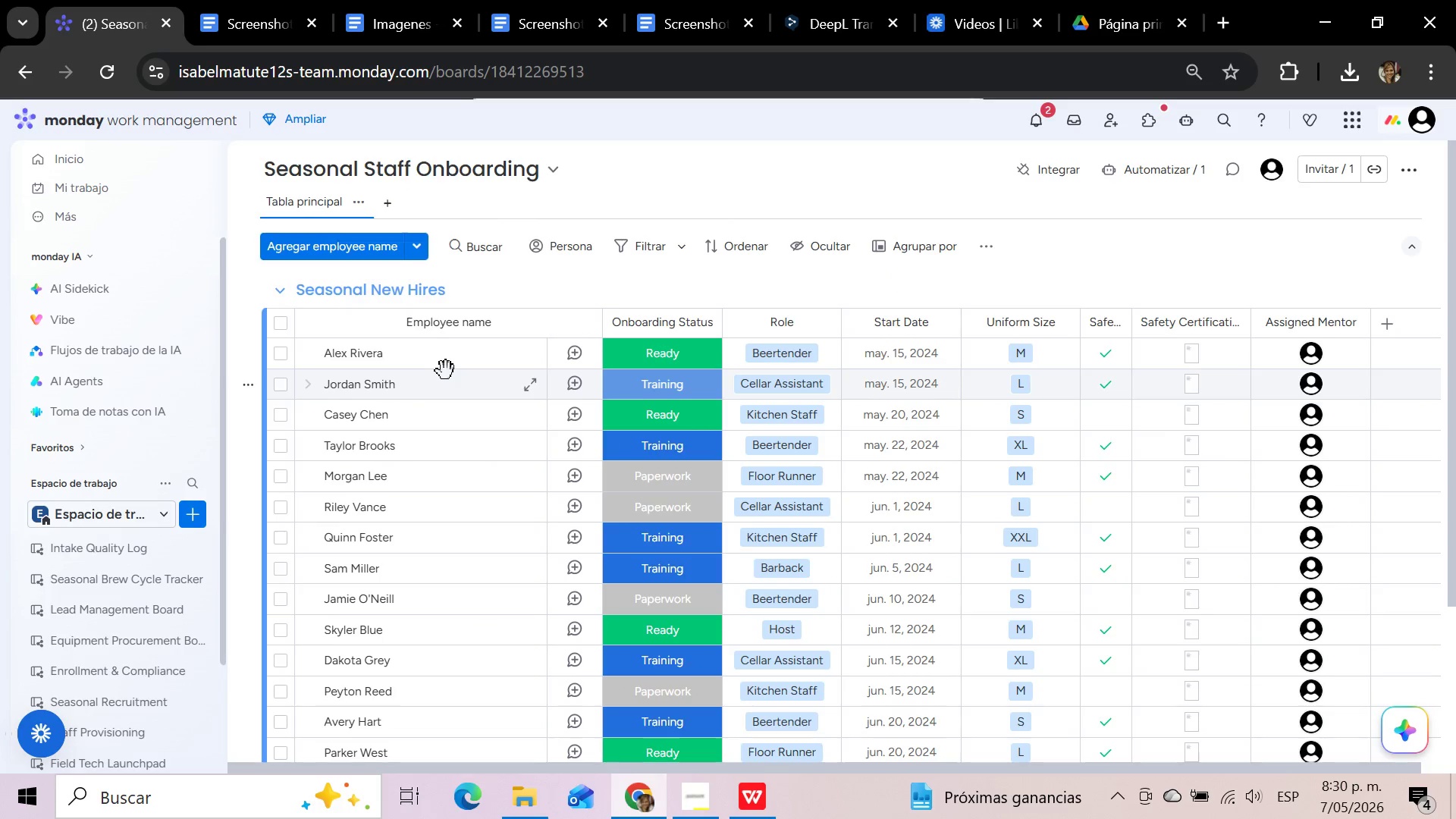 
left_click([438, 200])
 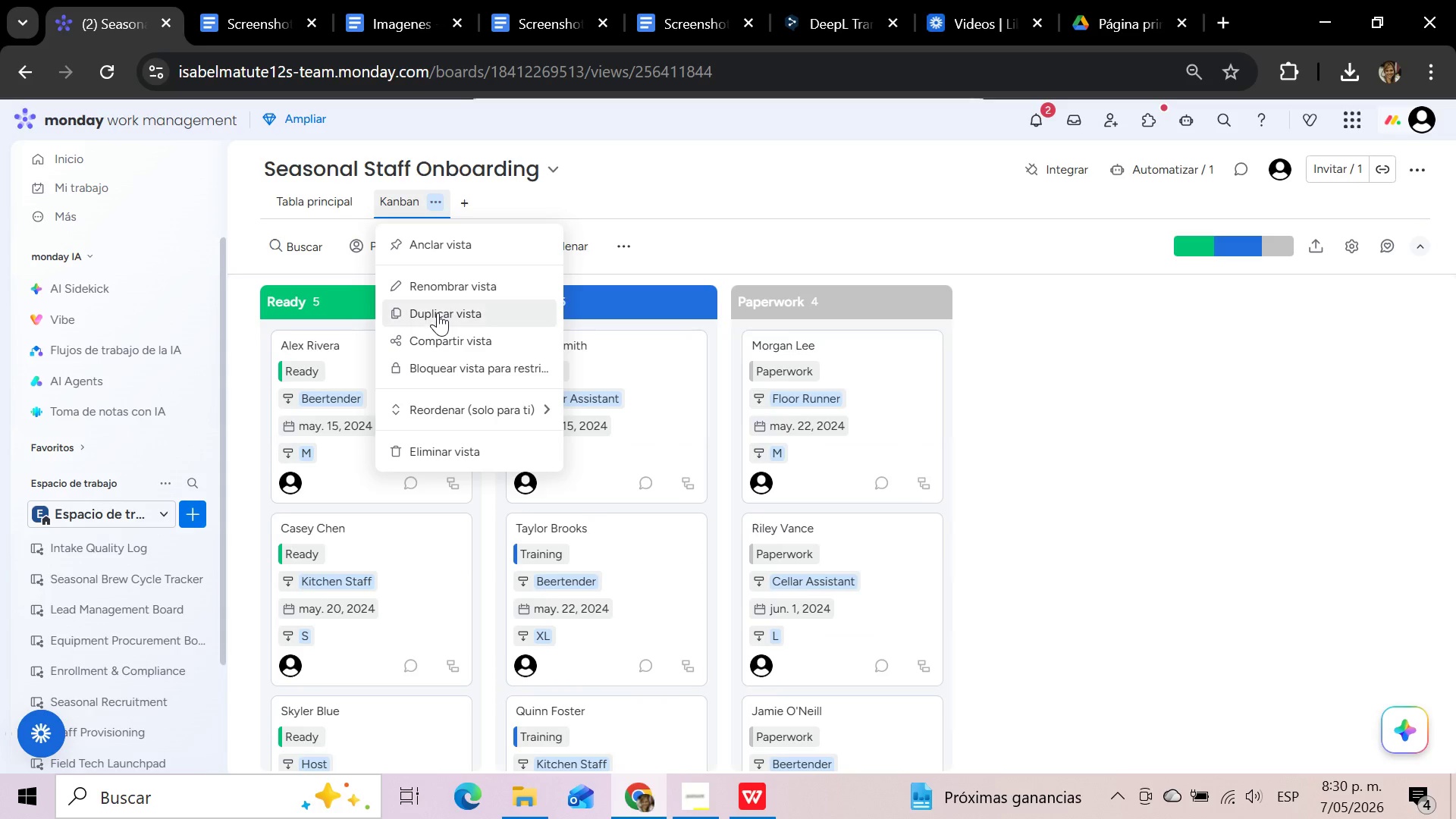 
left_click([441, 287])
 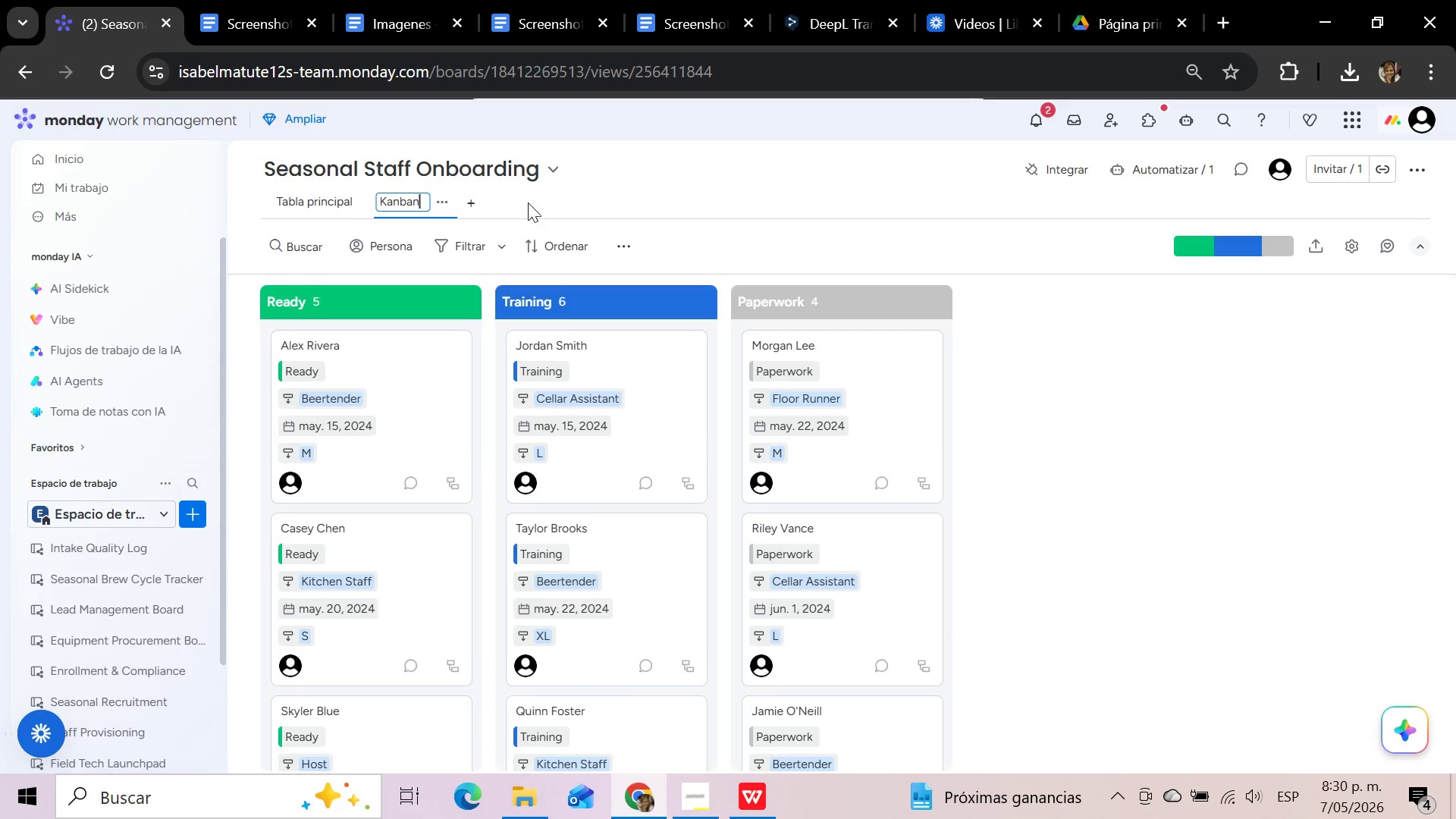 
left_click([384, 196])
 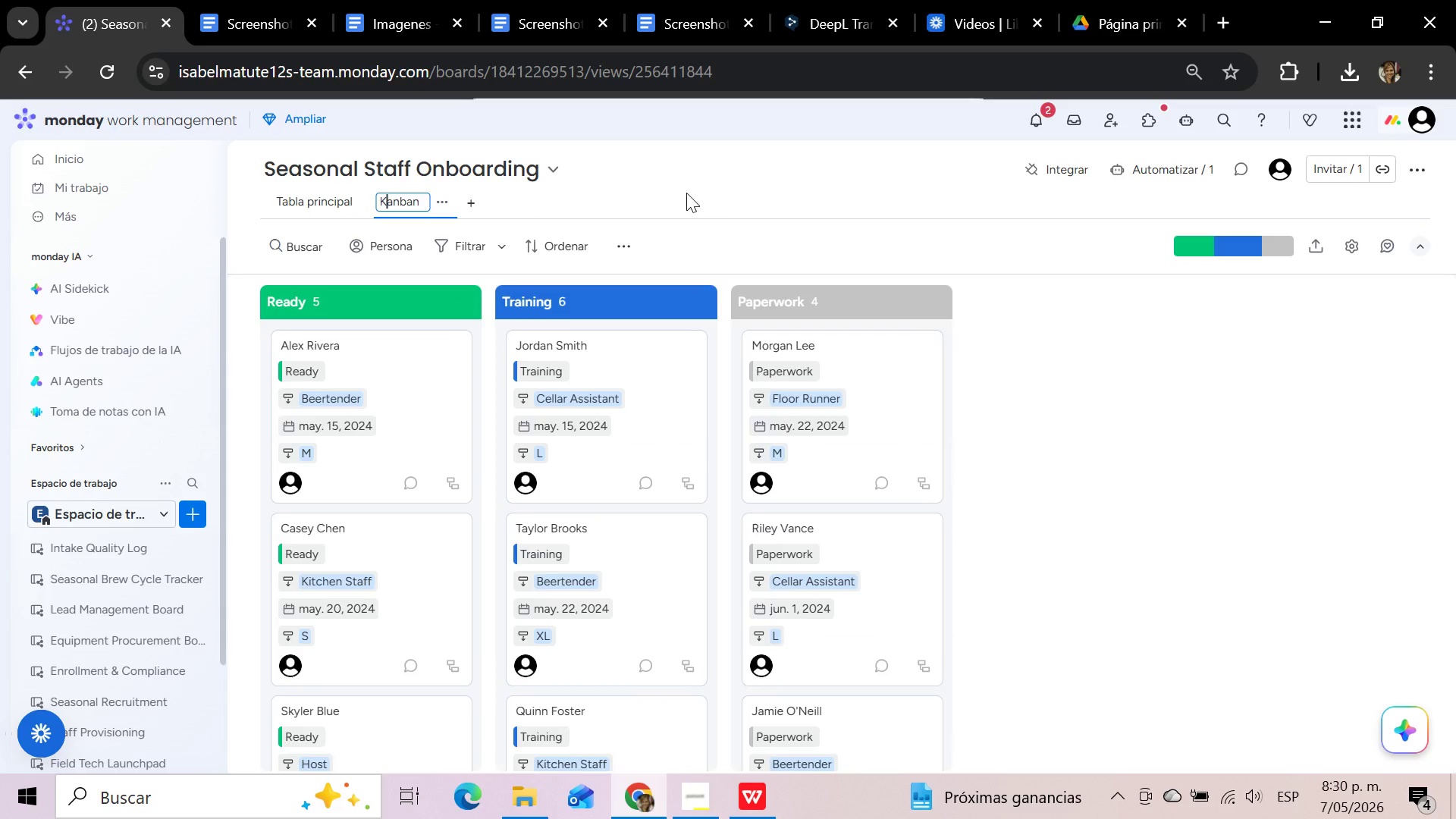 
key(ArrowLeft)
 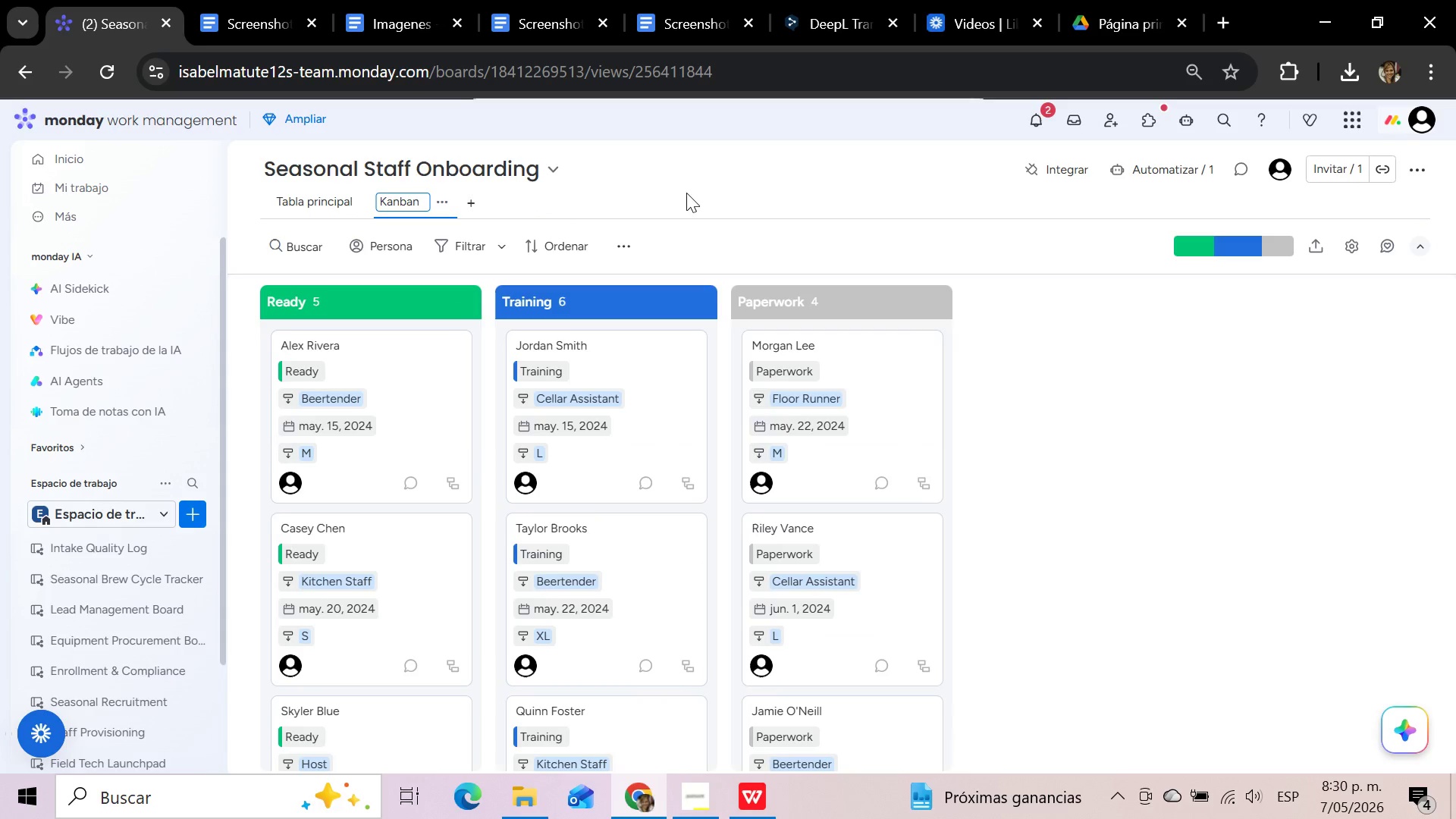 
type(Onboarding Stage )
 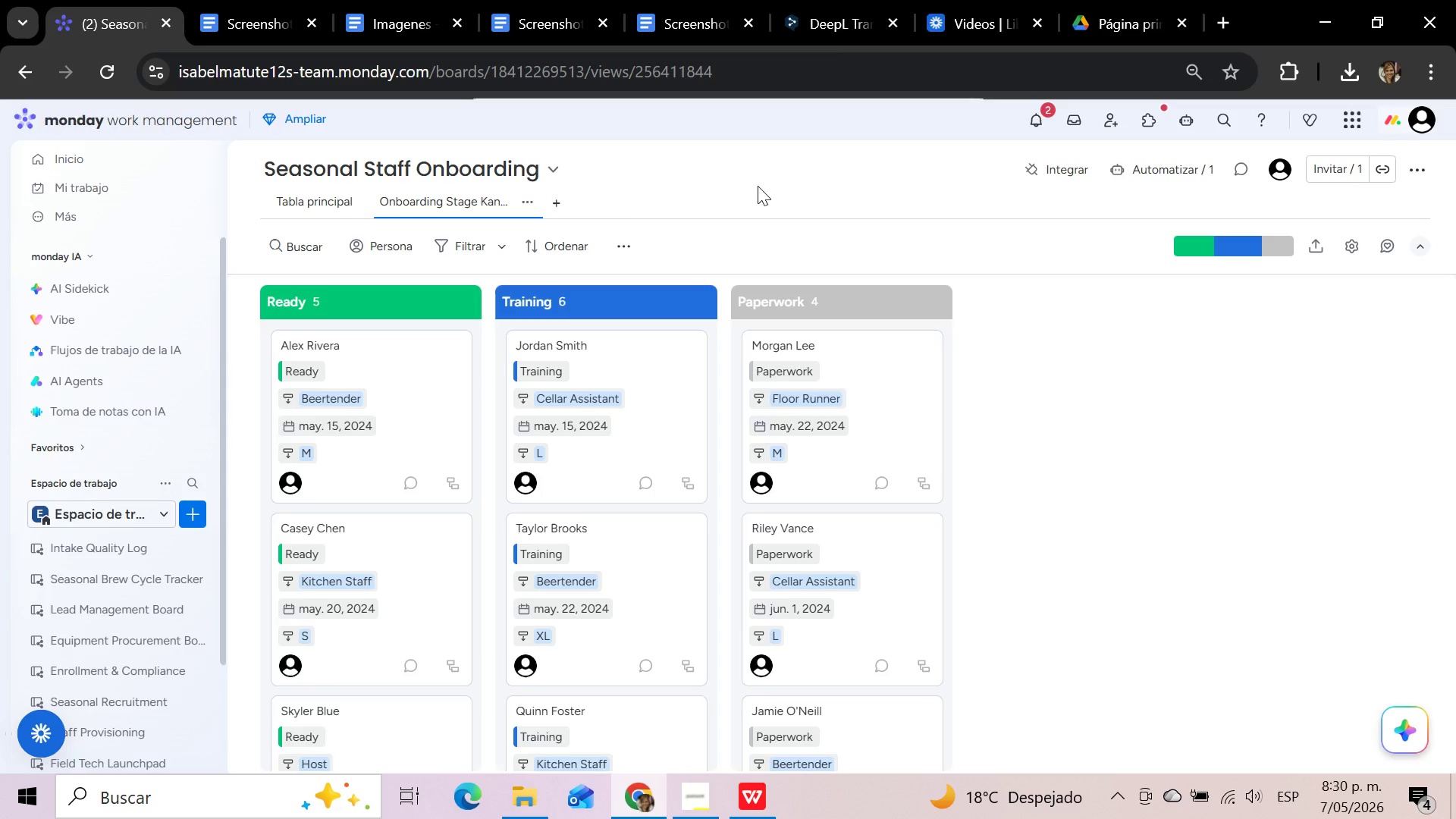 
wait(9.17)
 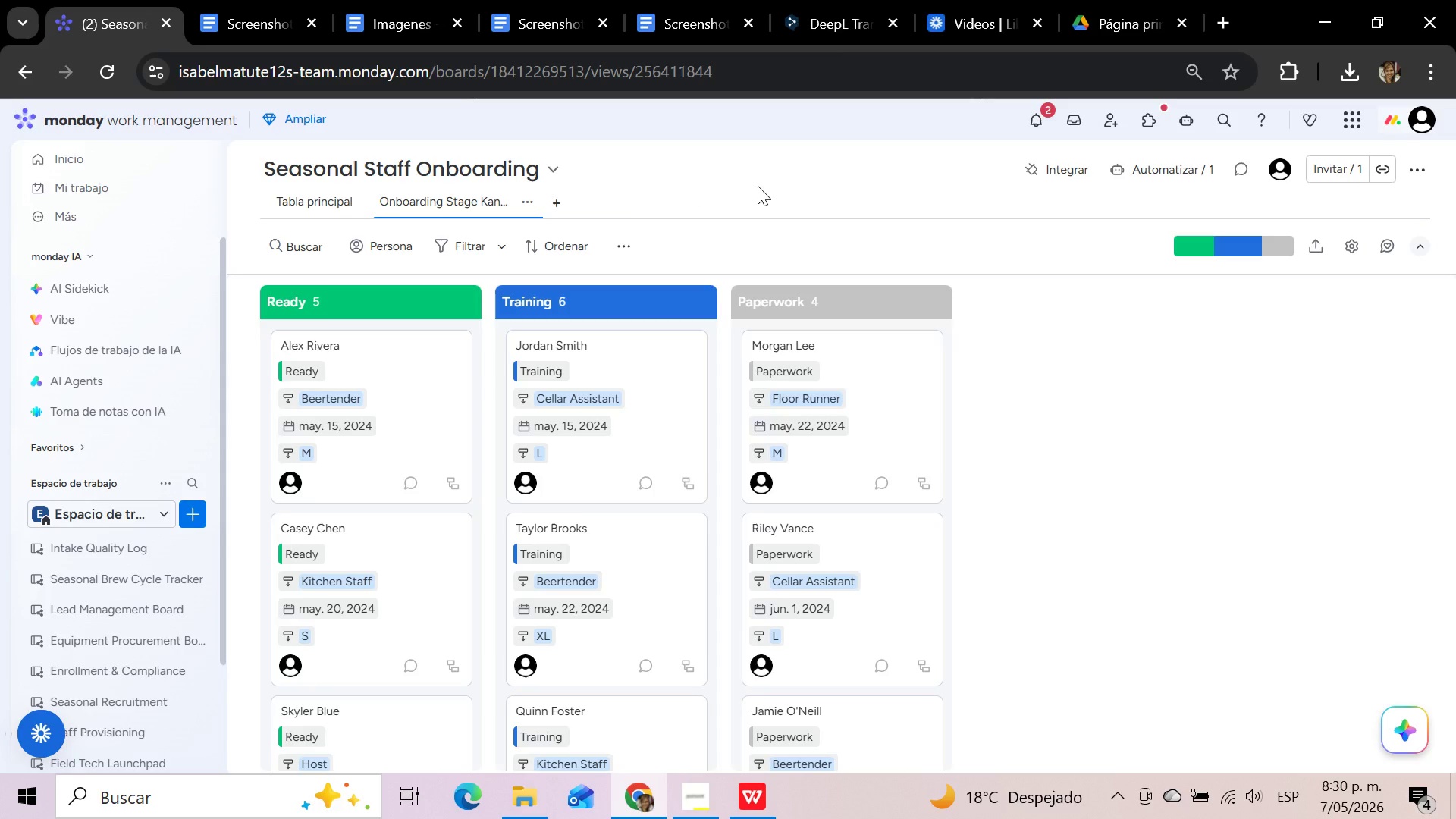 
left_click([1354, 243])
 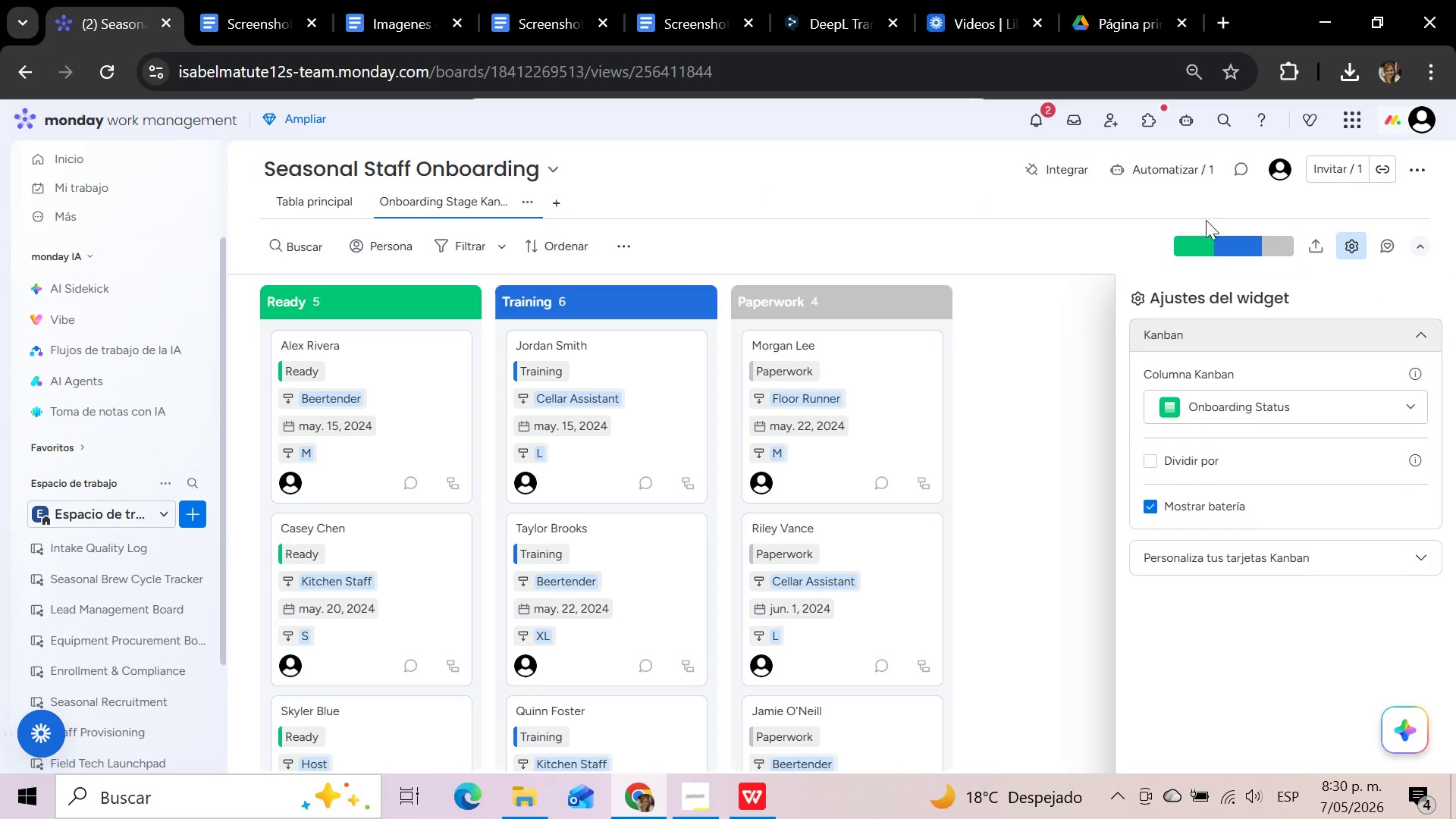 
left_click([1355, 243])
 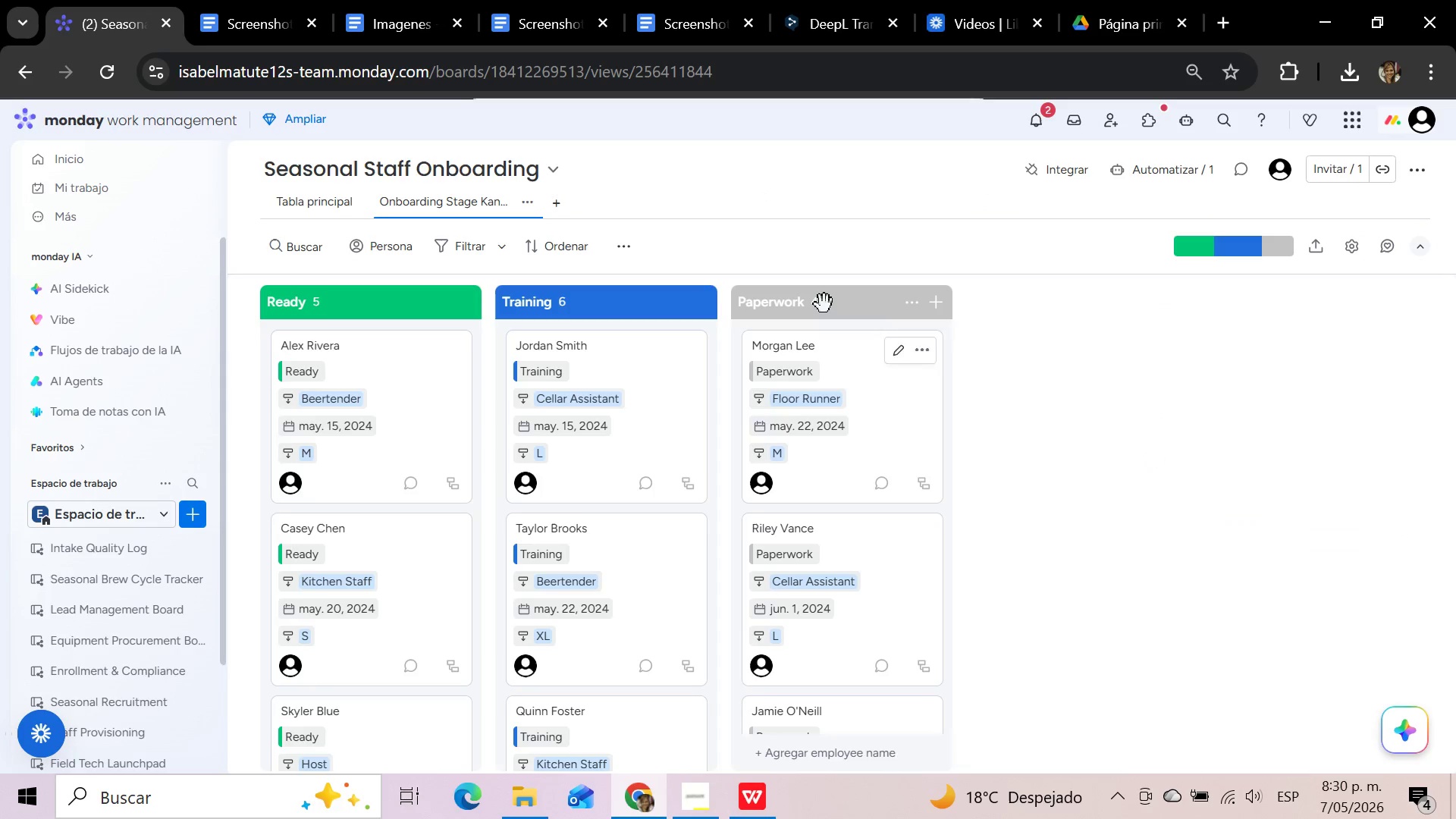 
left_click_drag(start_coordinate=[836, 305], to_coordinate=[345, 292])
 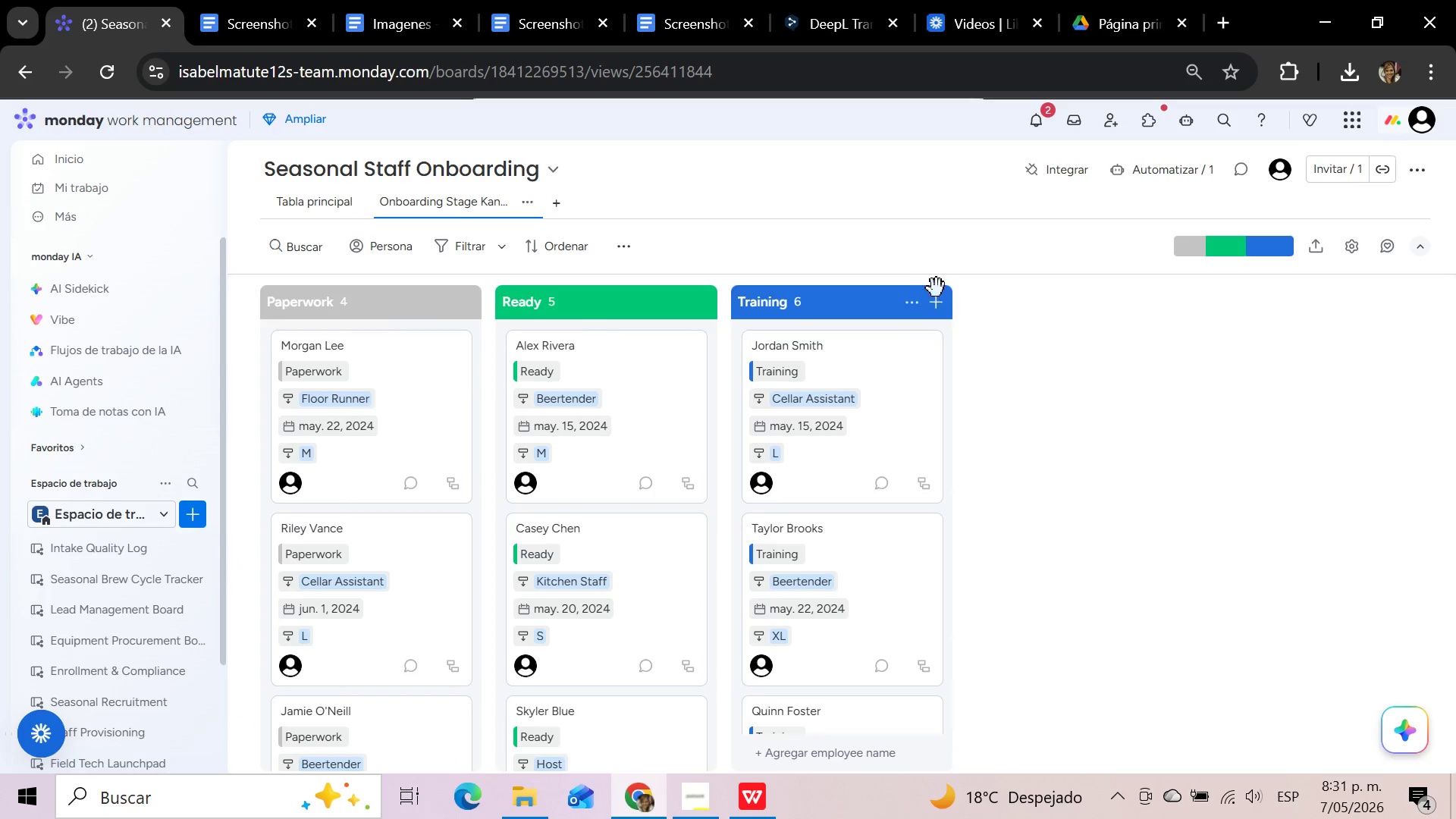 
left_click_drag(start_coordinate=[855, 306], to_coordinate=[597, 282])
 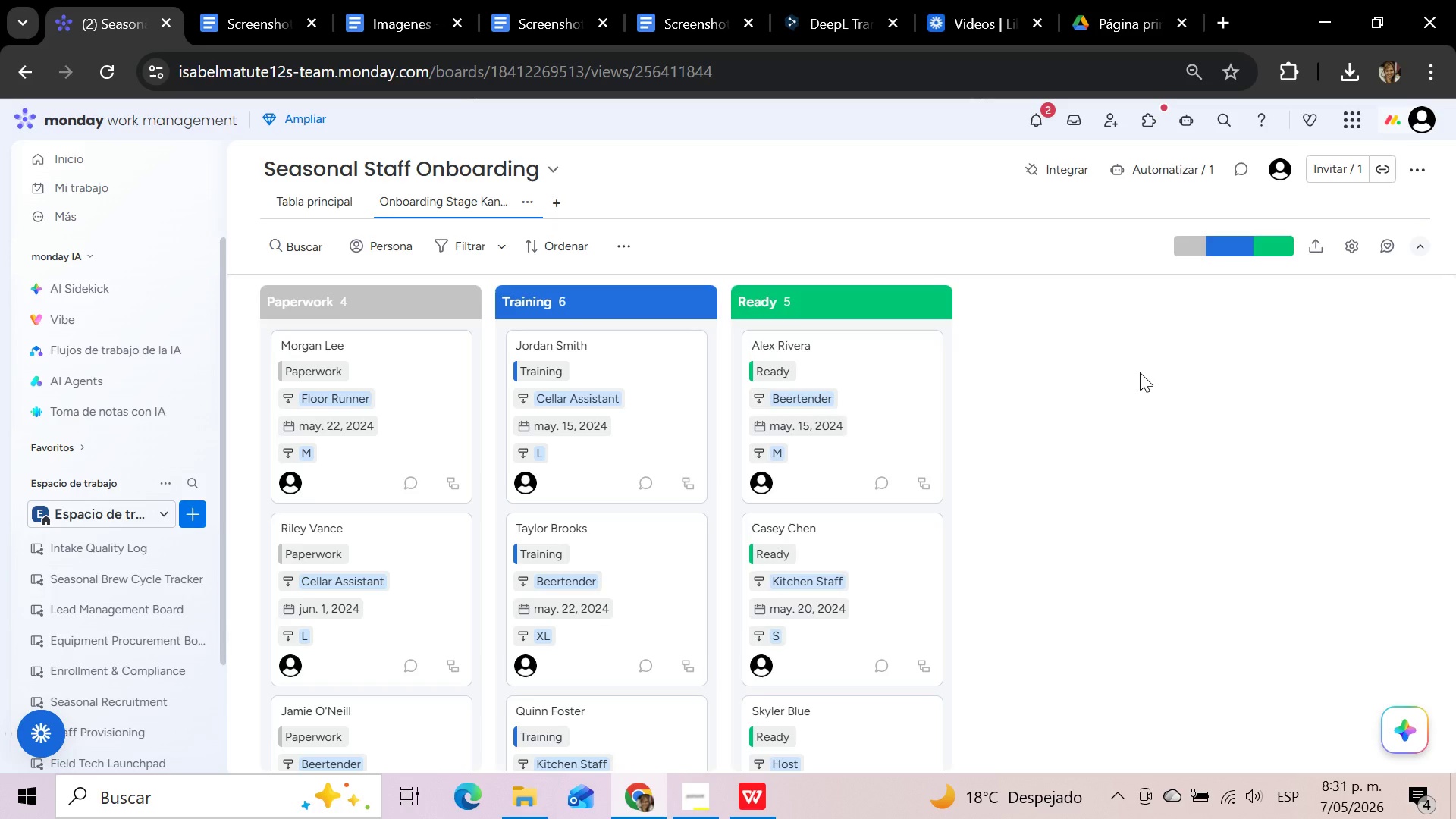 
wait(35.94)
 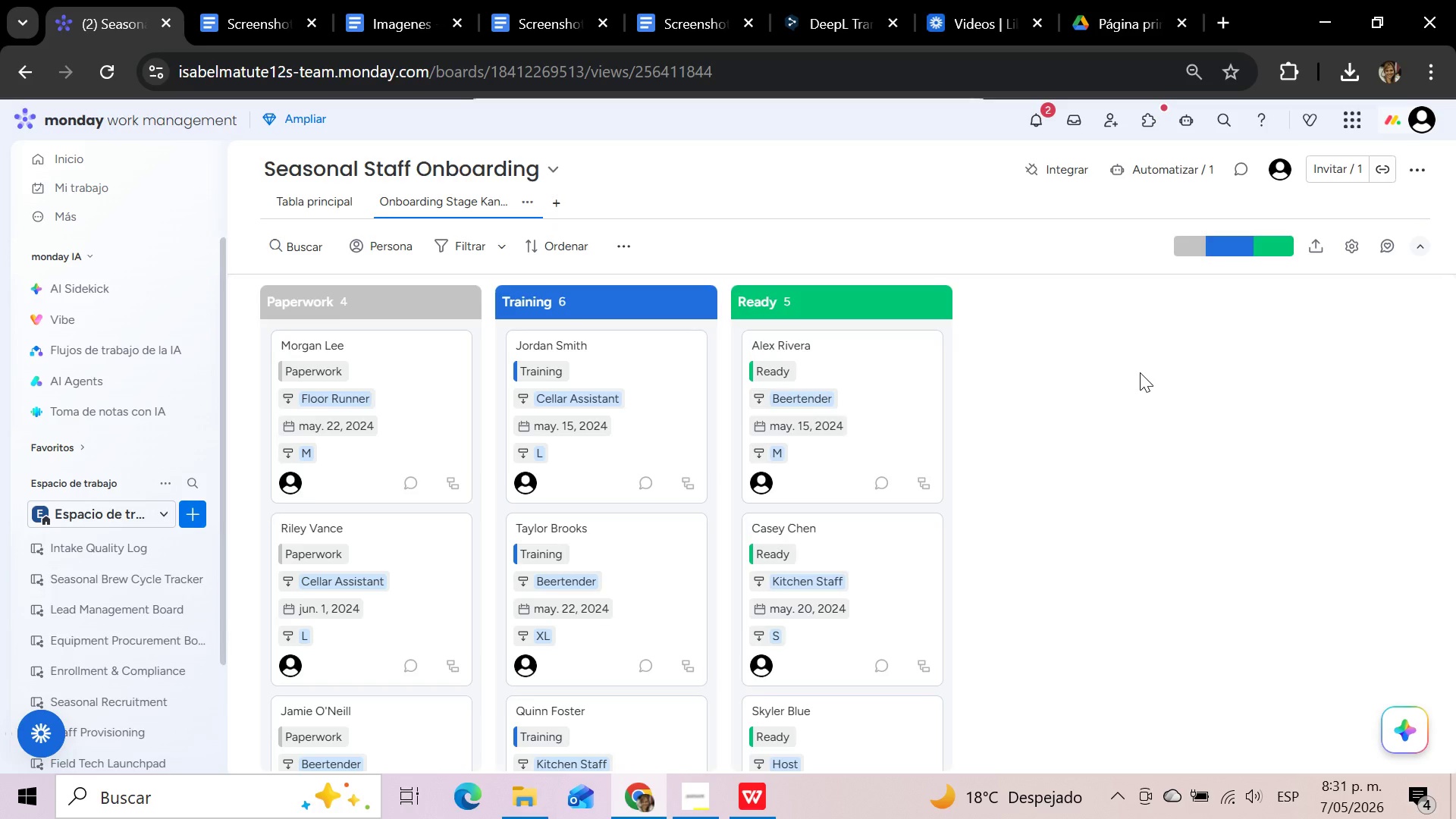 
left_click([560, 201])
 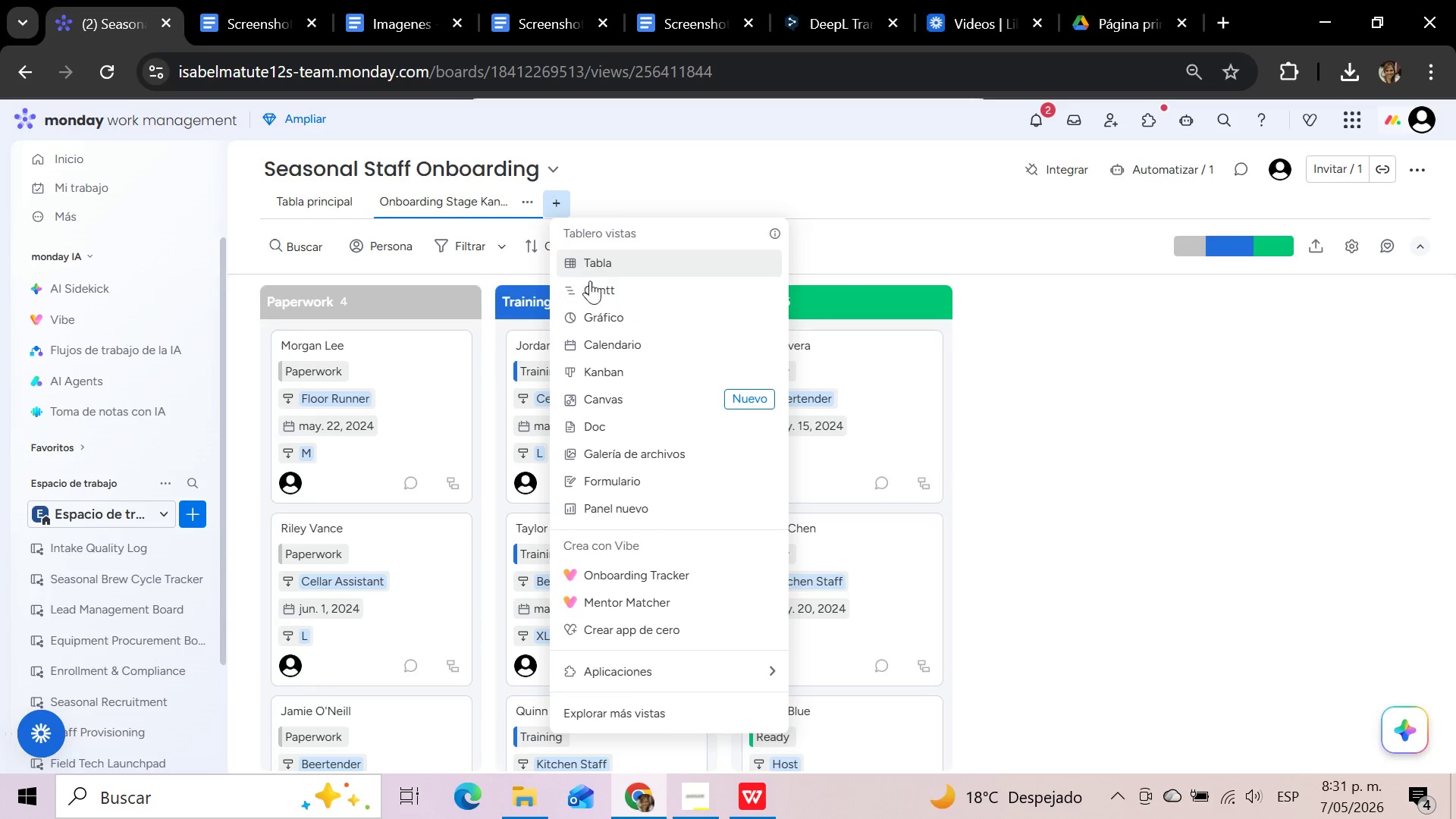 
left_click([616, 337])
 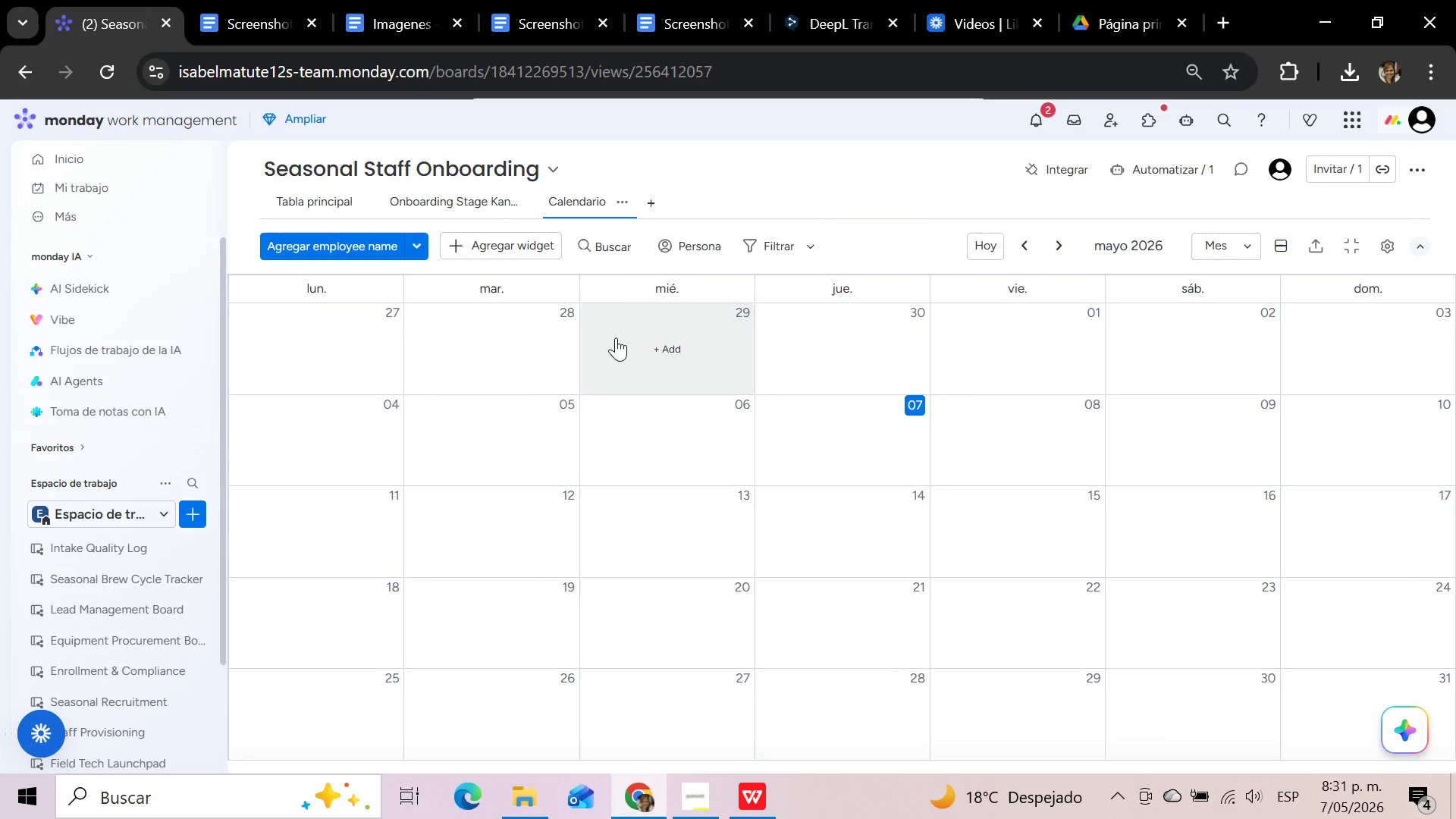 
wait(10.42)
 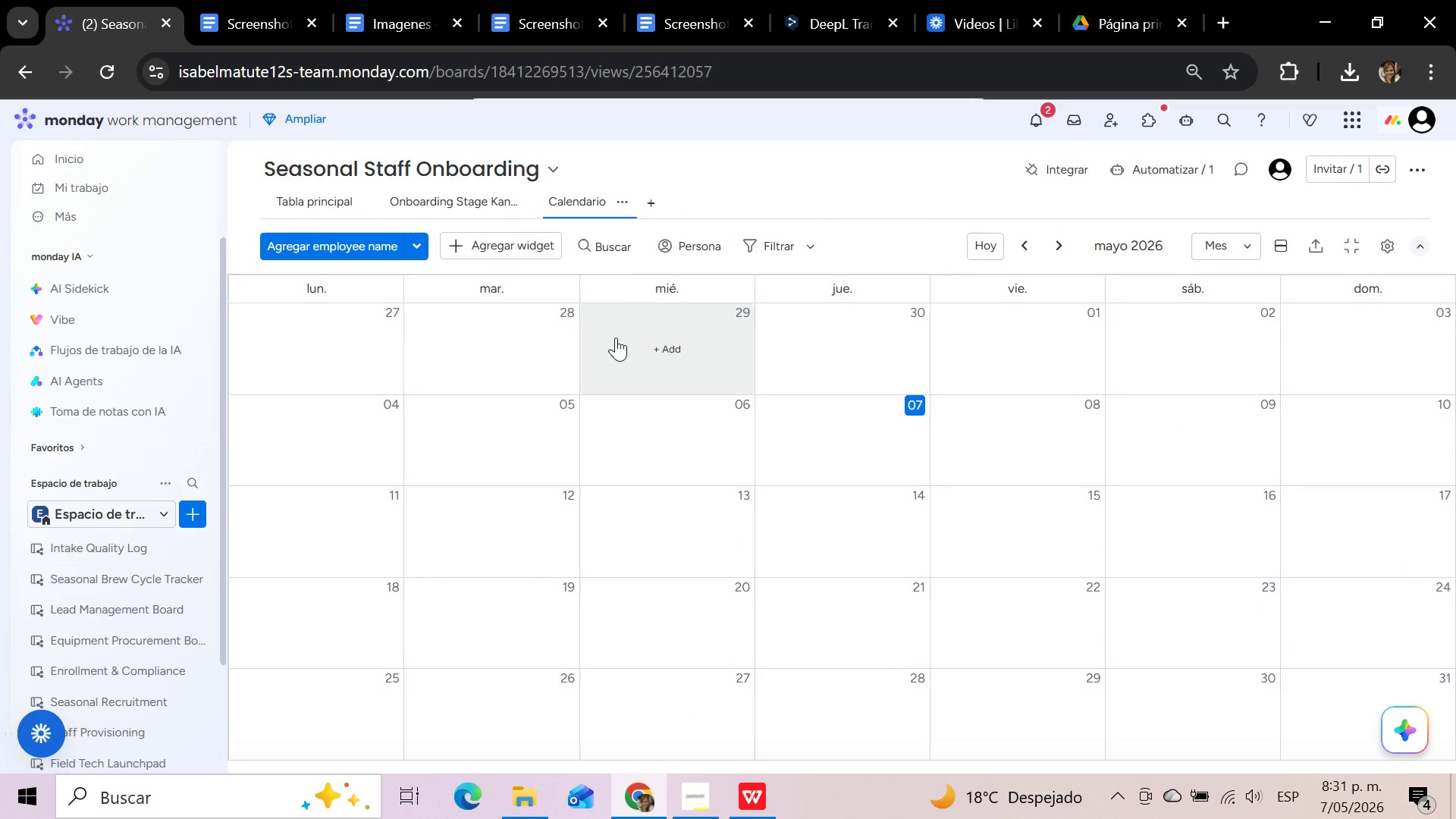 
left_click([623, 199])
 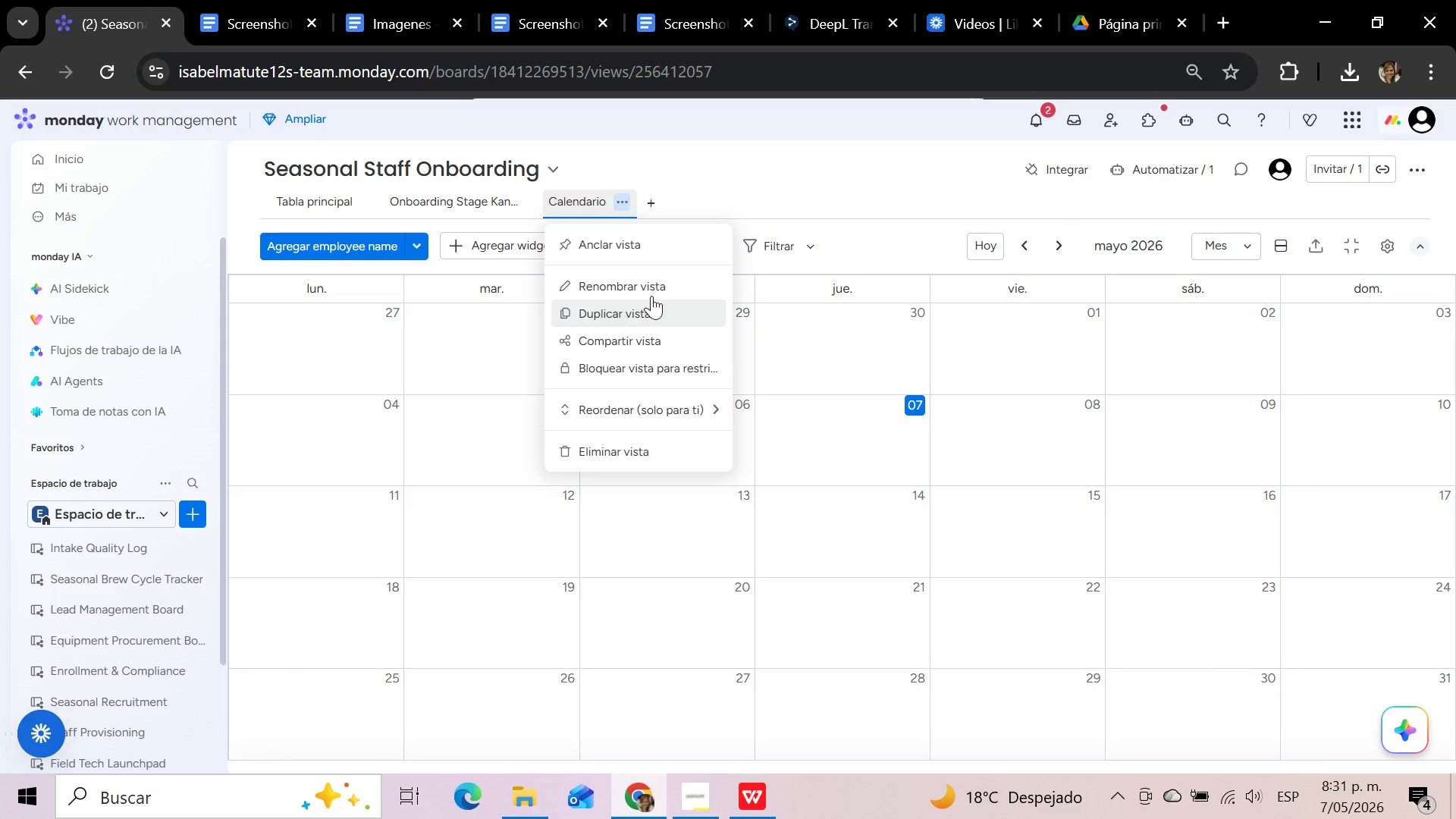 
left_click([651, 294])
 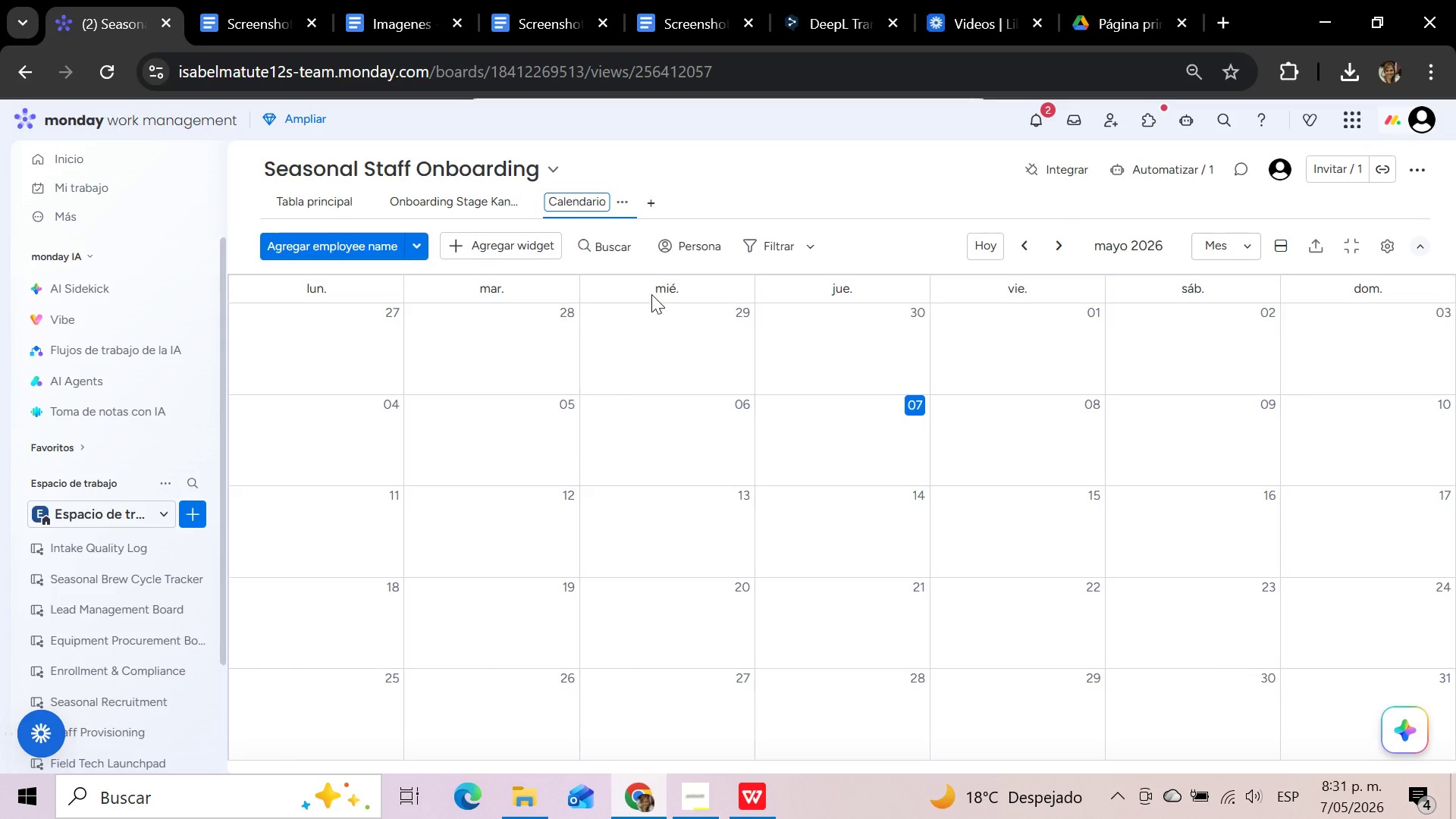 
hold_key(key=Backspace, duration=1.19)
 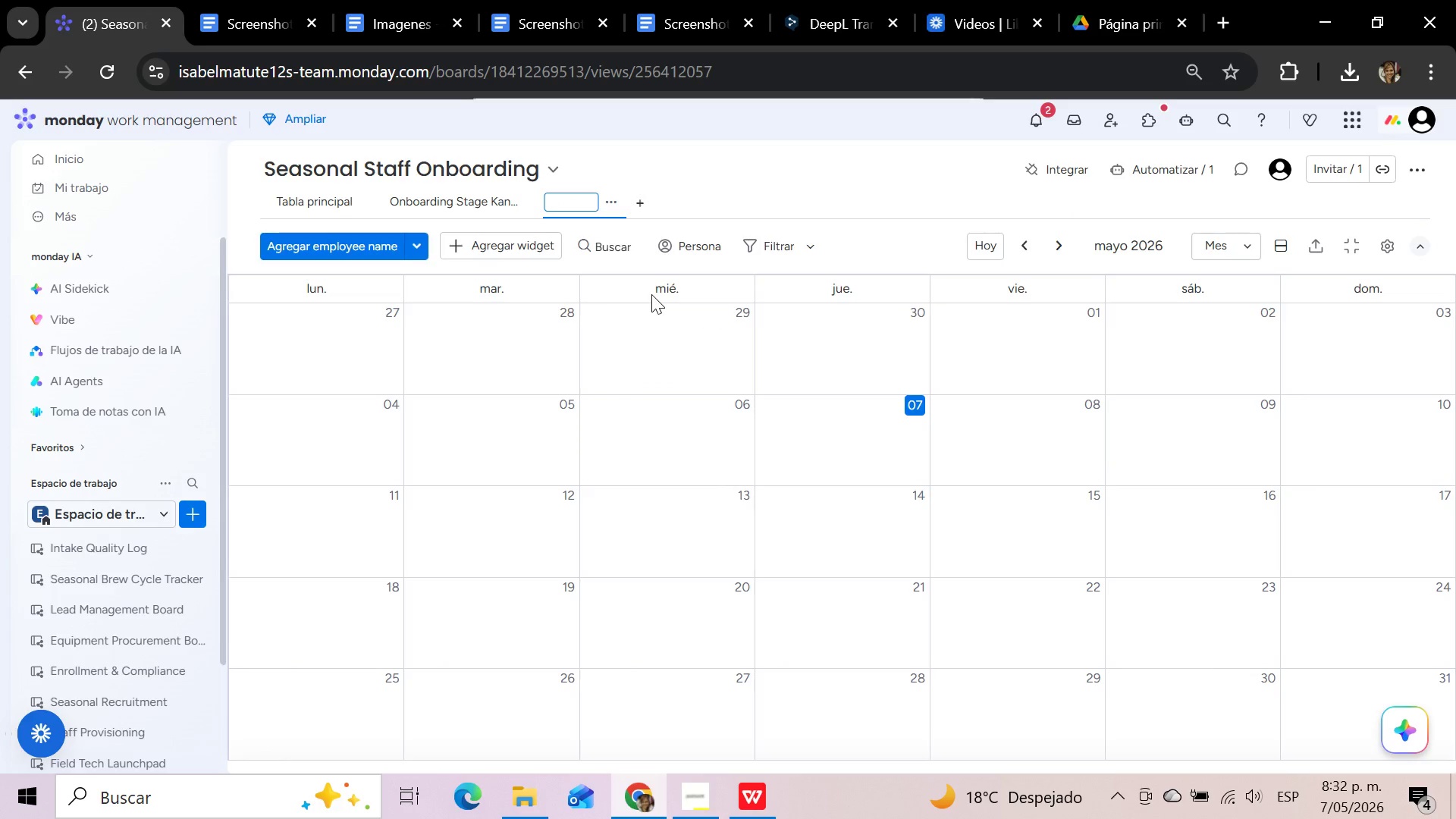 
type(Start Date Cae)
key(Backspace)
type(lendar)
 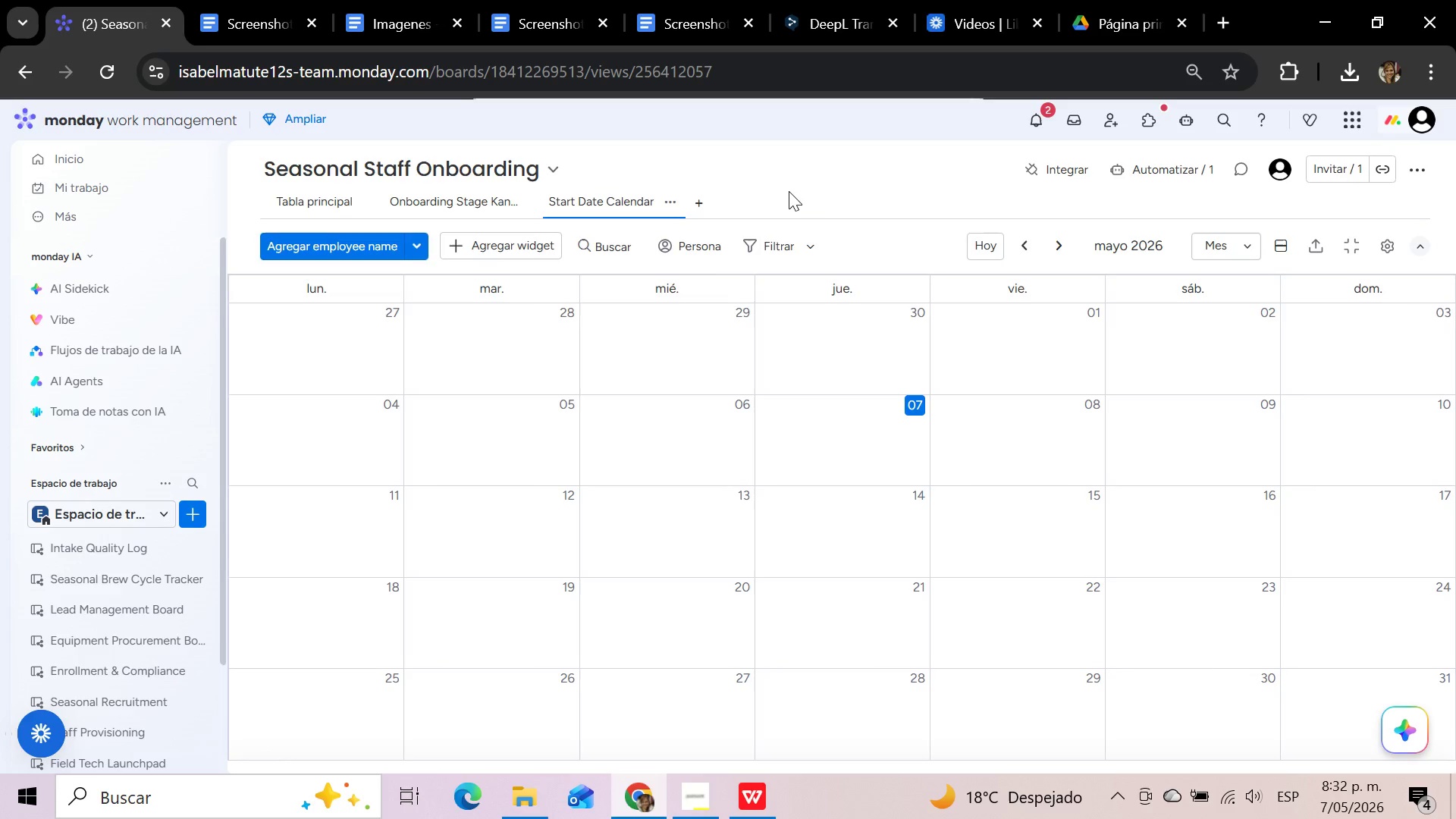 
wait(5.73)
 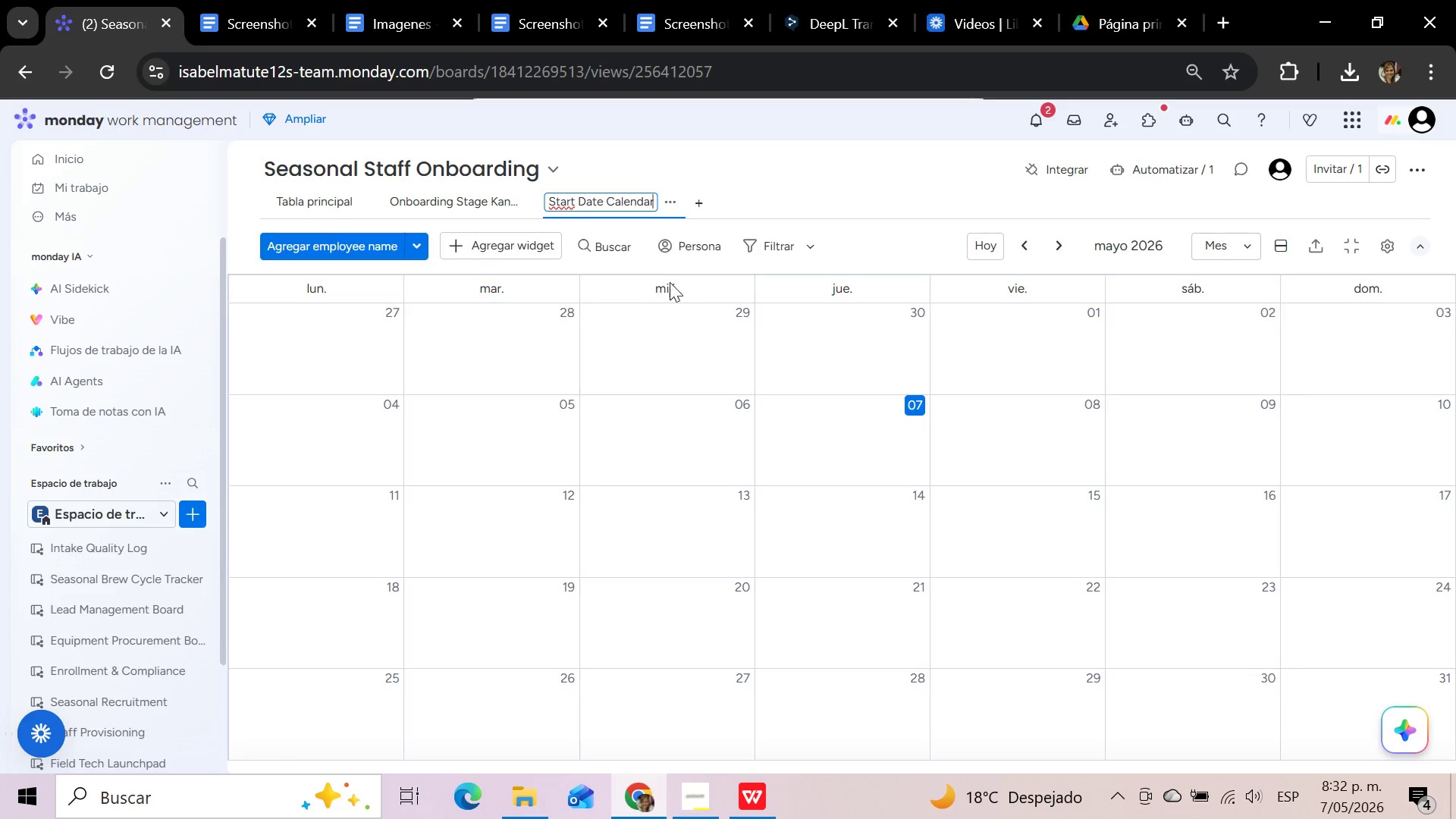 
left_click([1397, 244])
 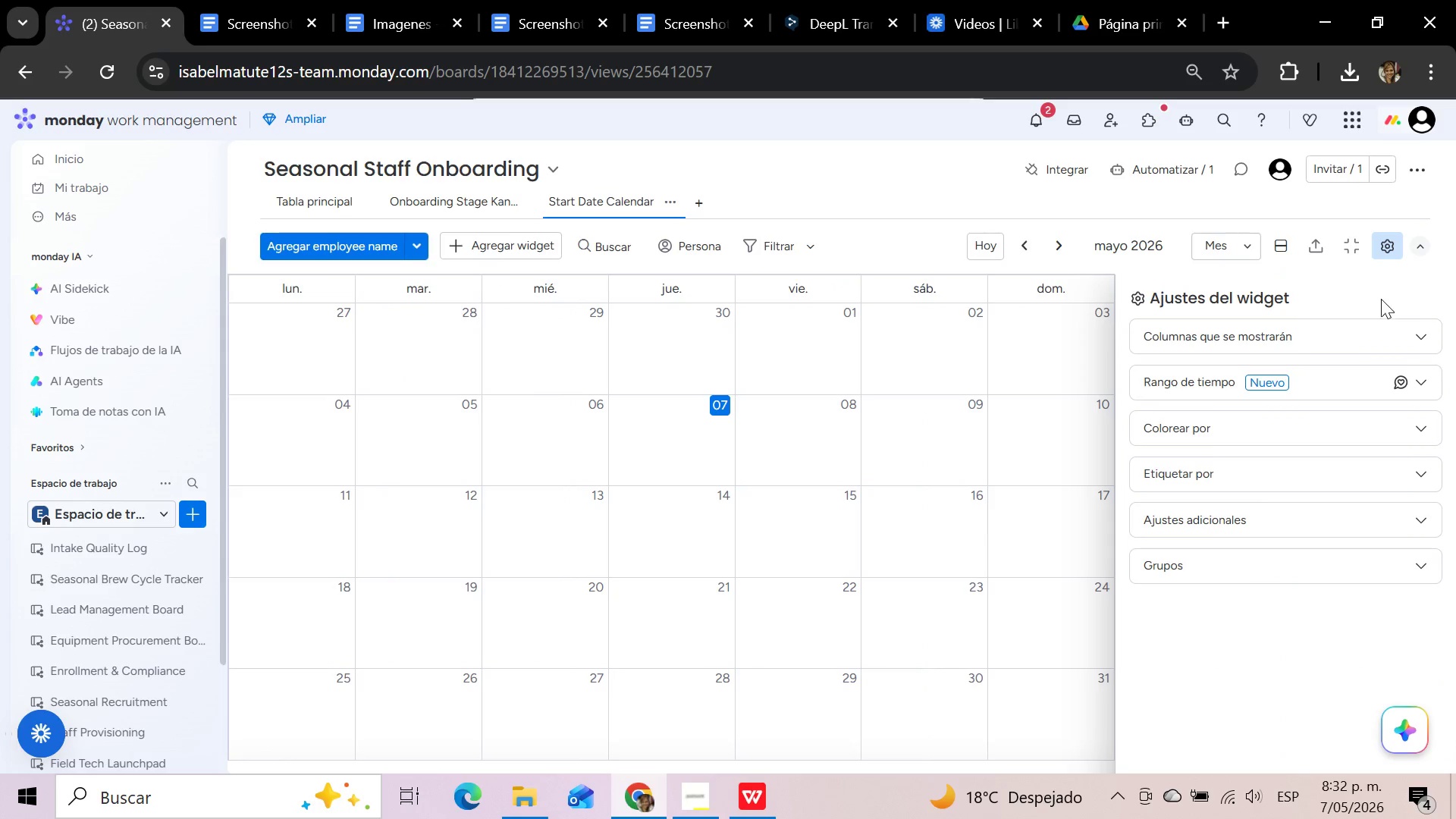 
left_click([1375, 335])
 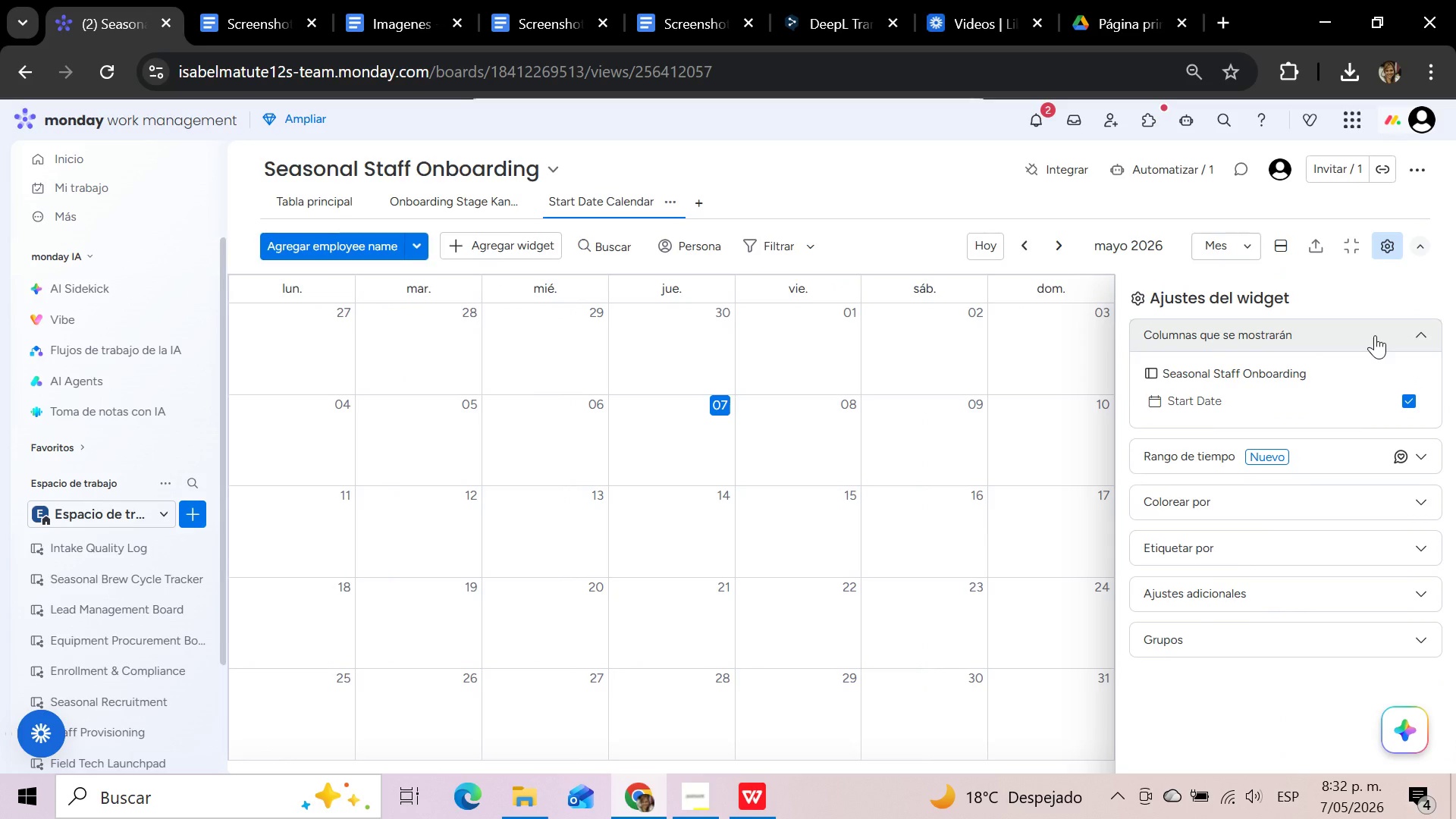 
left_click([1375, 335])
 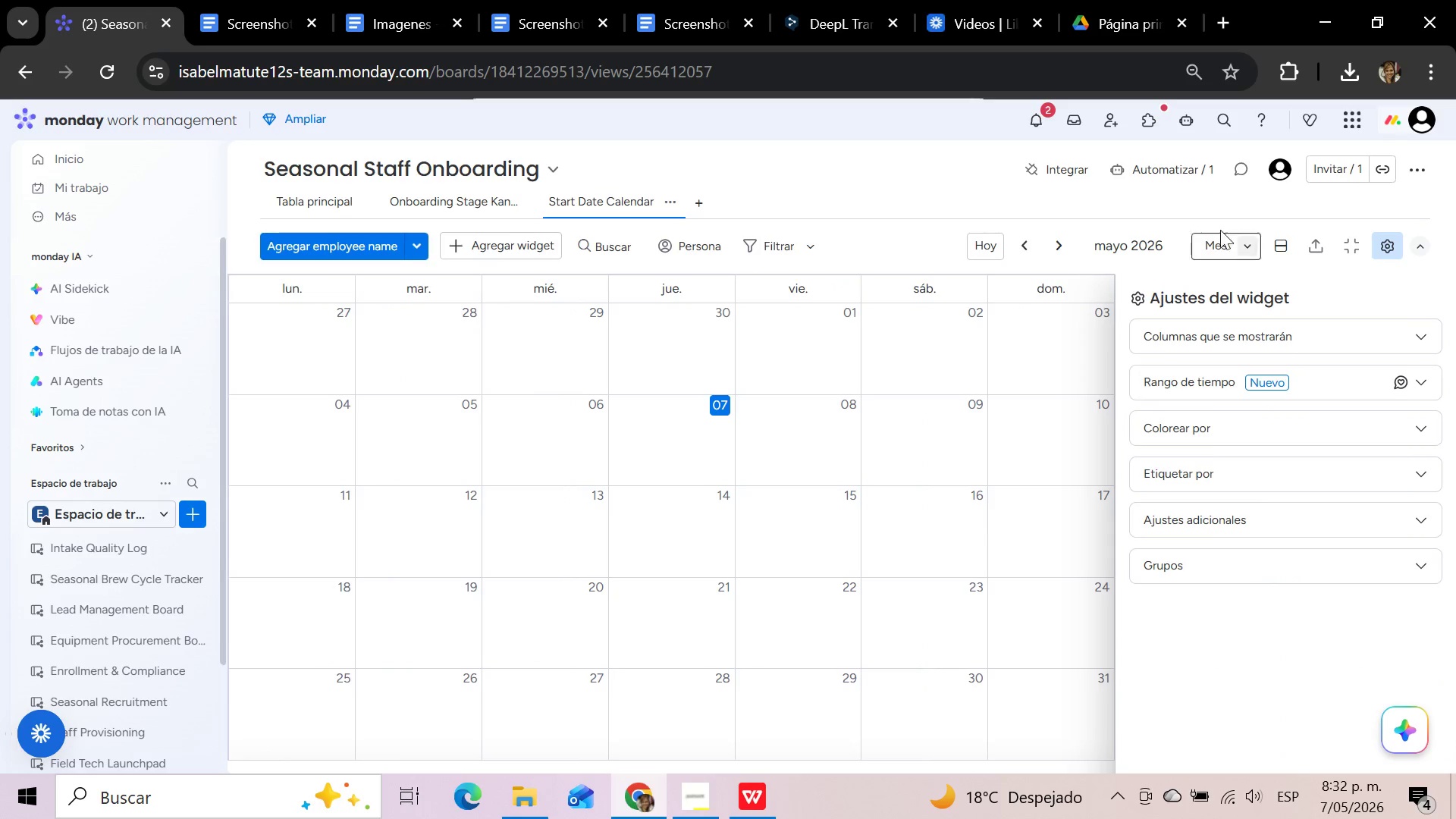 
left_click([1010, 193])
 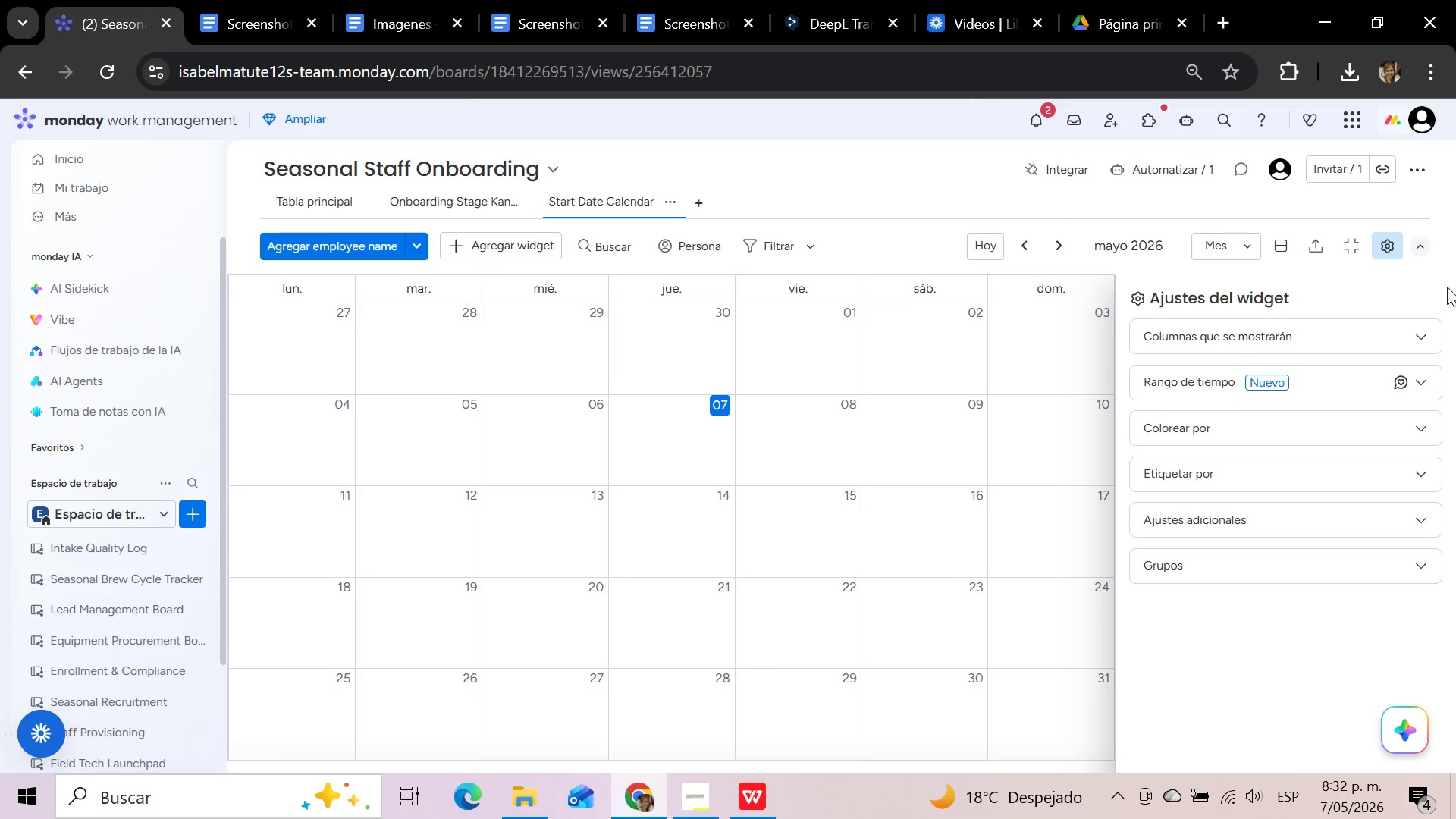 
left_click([1394, 247])
 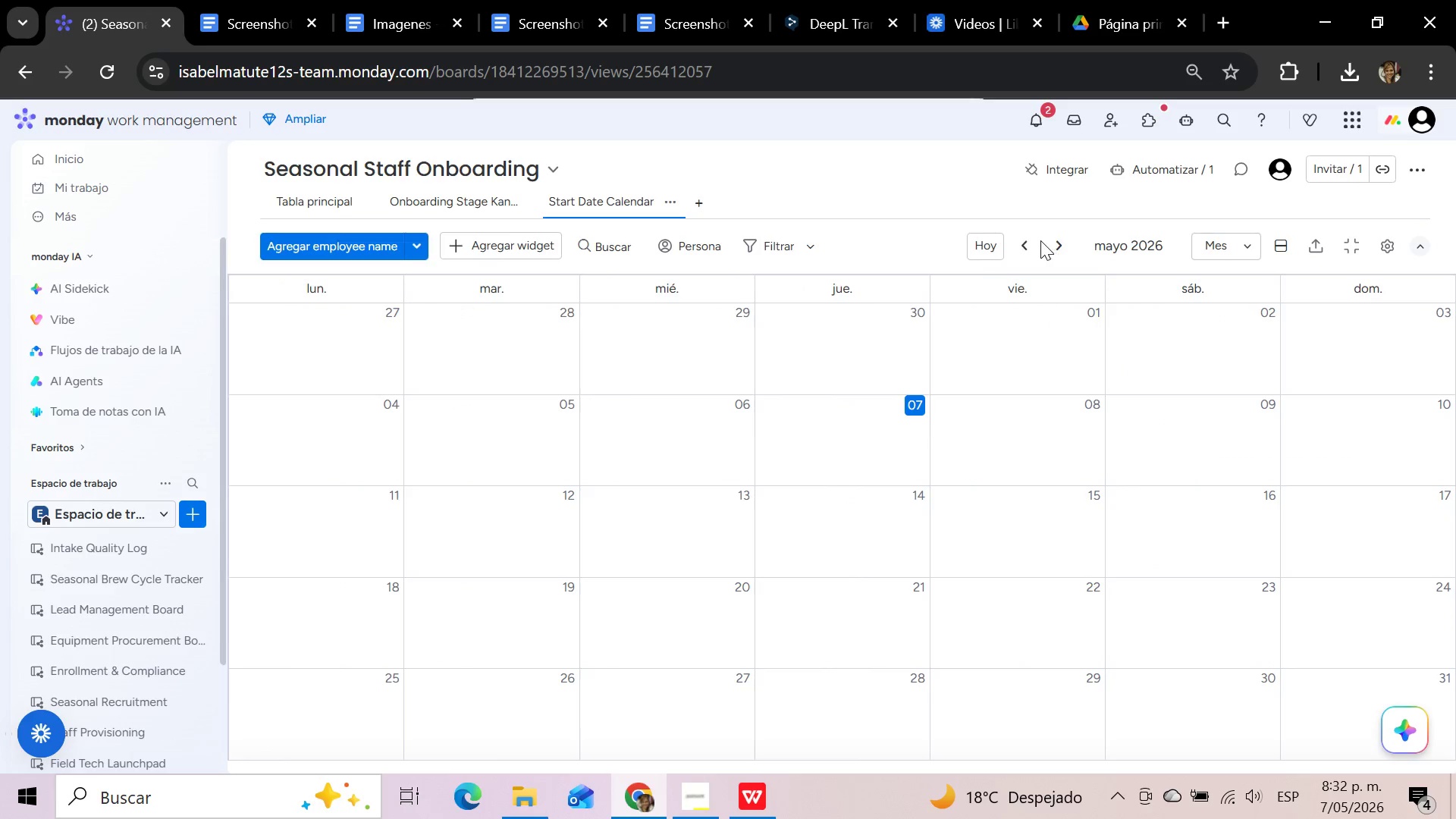 
left_click([1025, 246])
 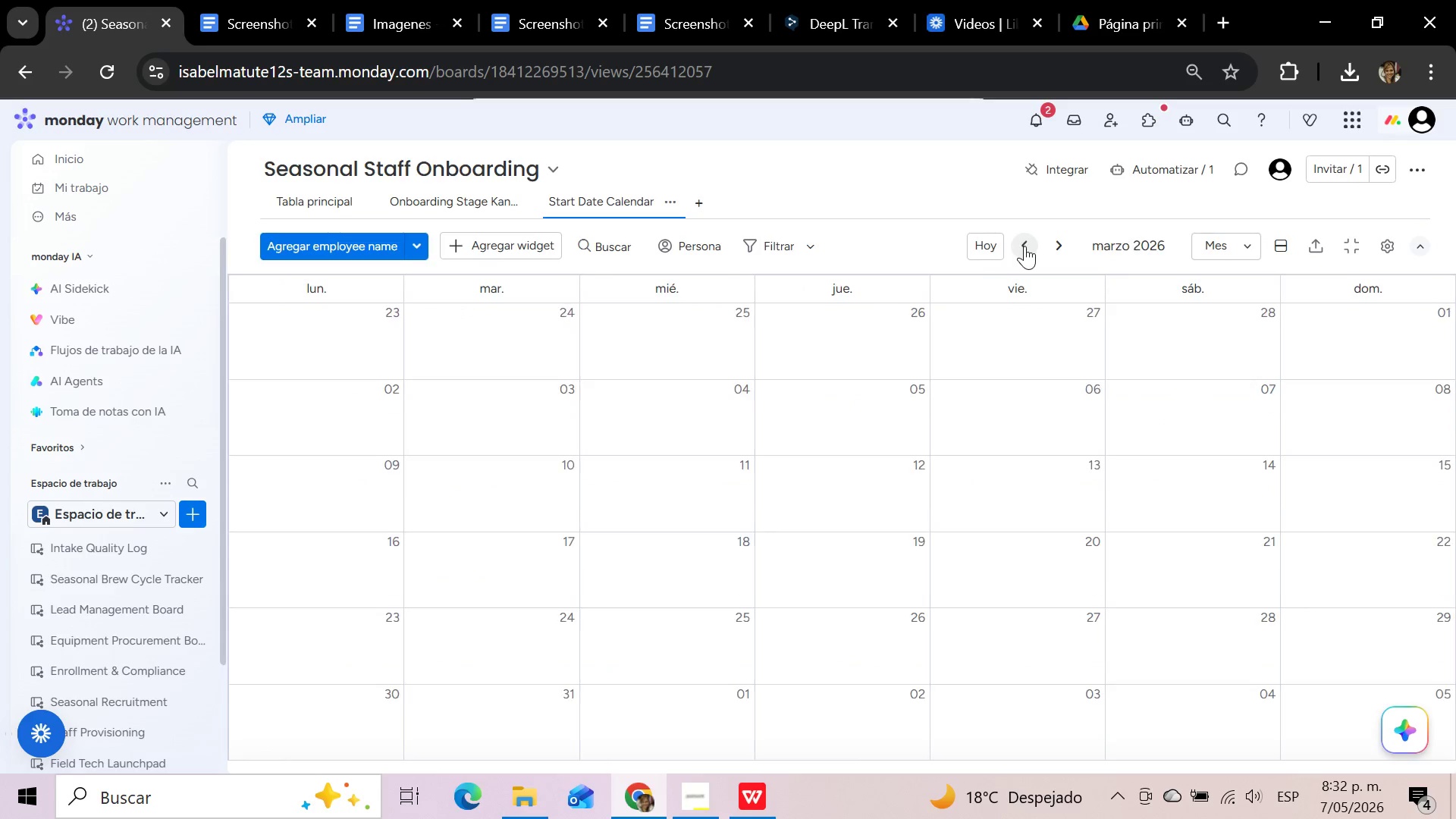 
double_click([1025, 246])
 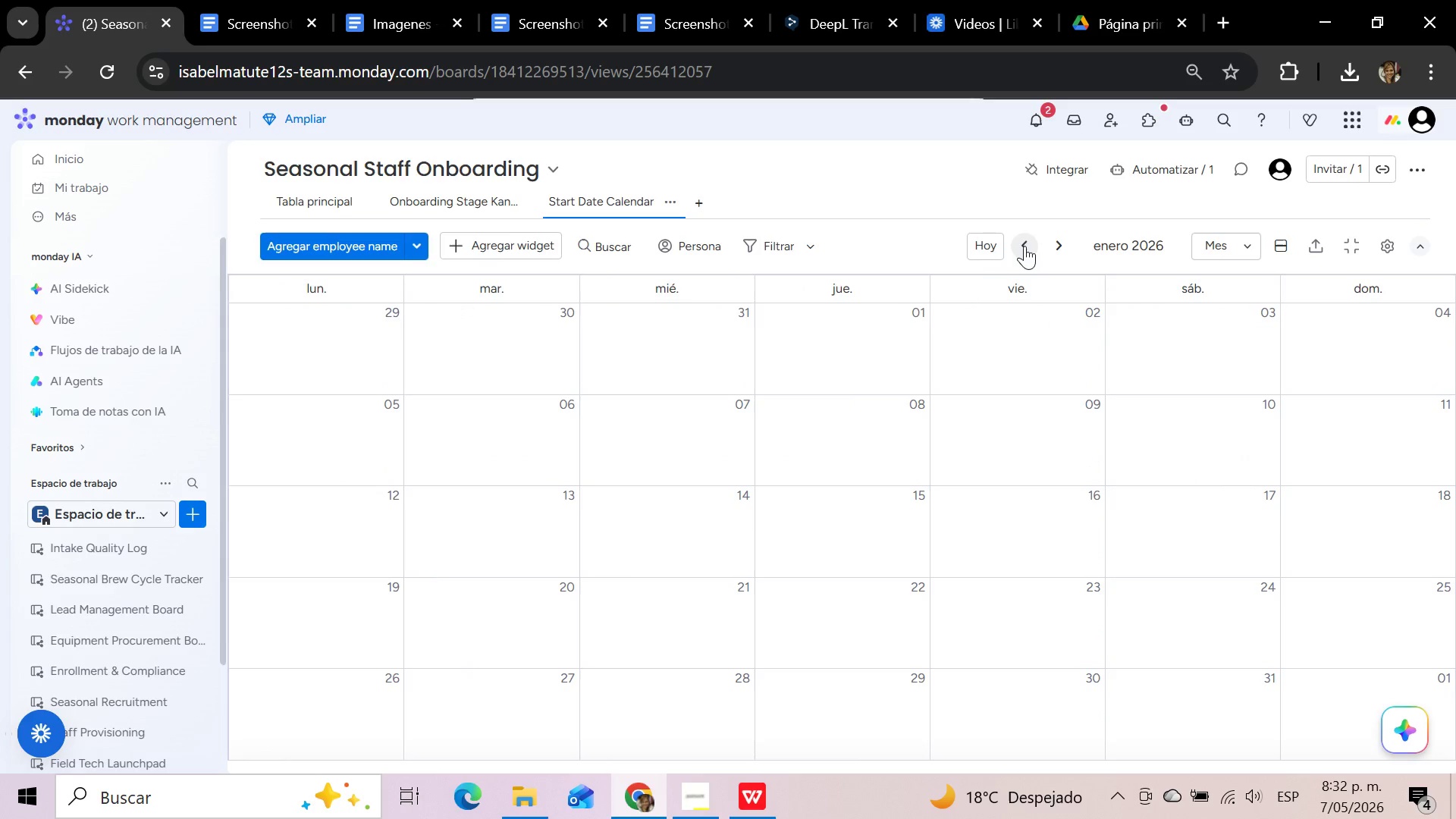 
double_click([1025, 246])
 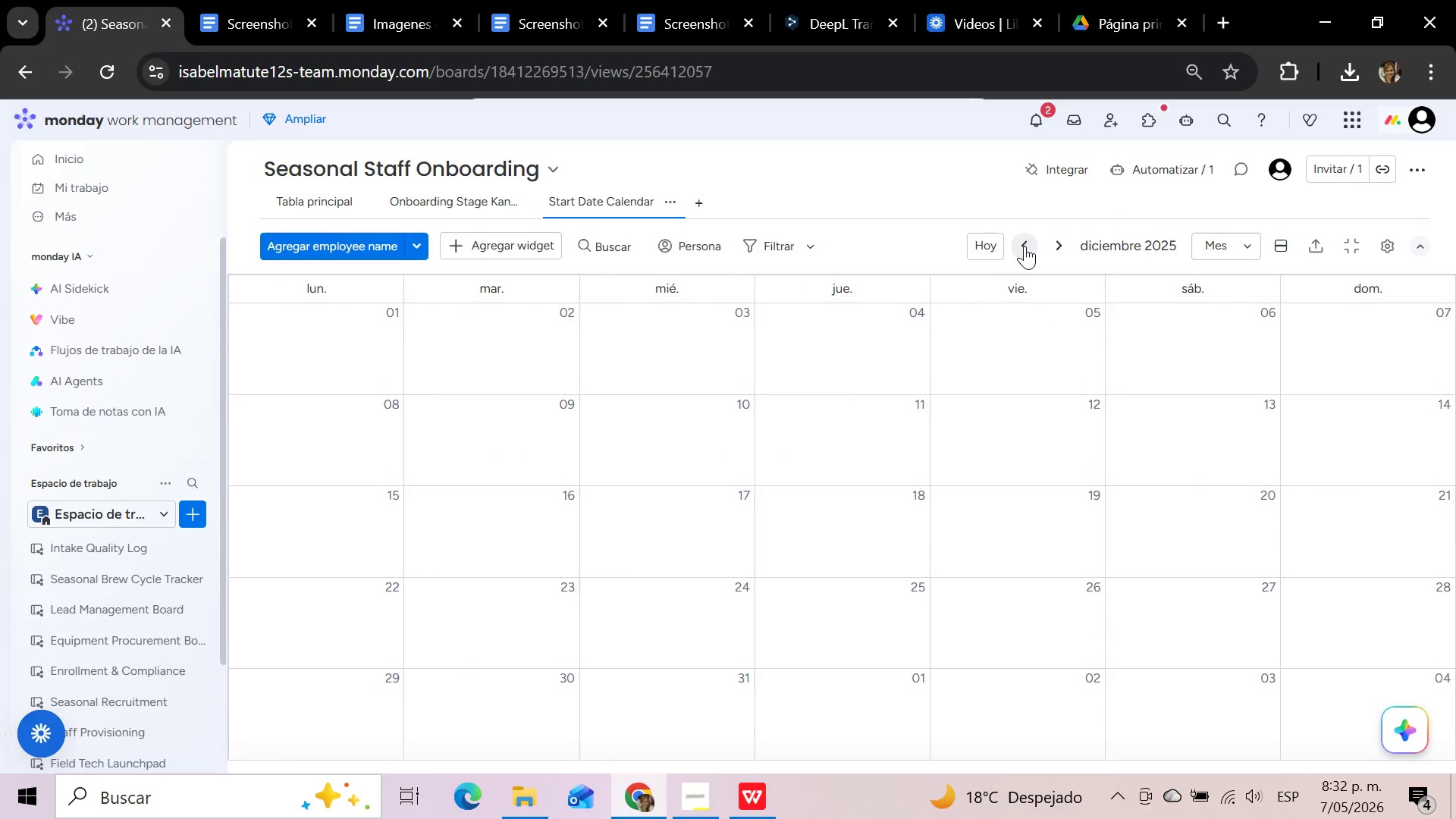 
left_click([1025, 246])
 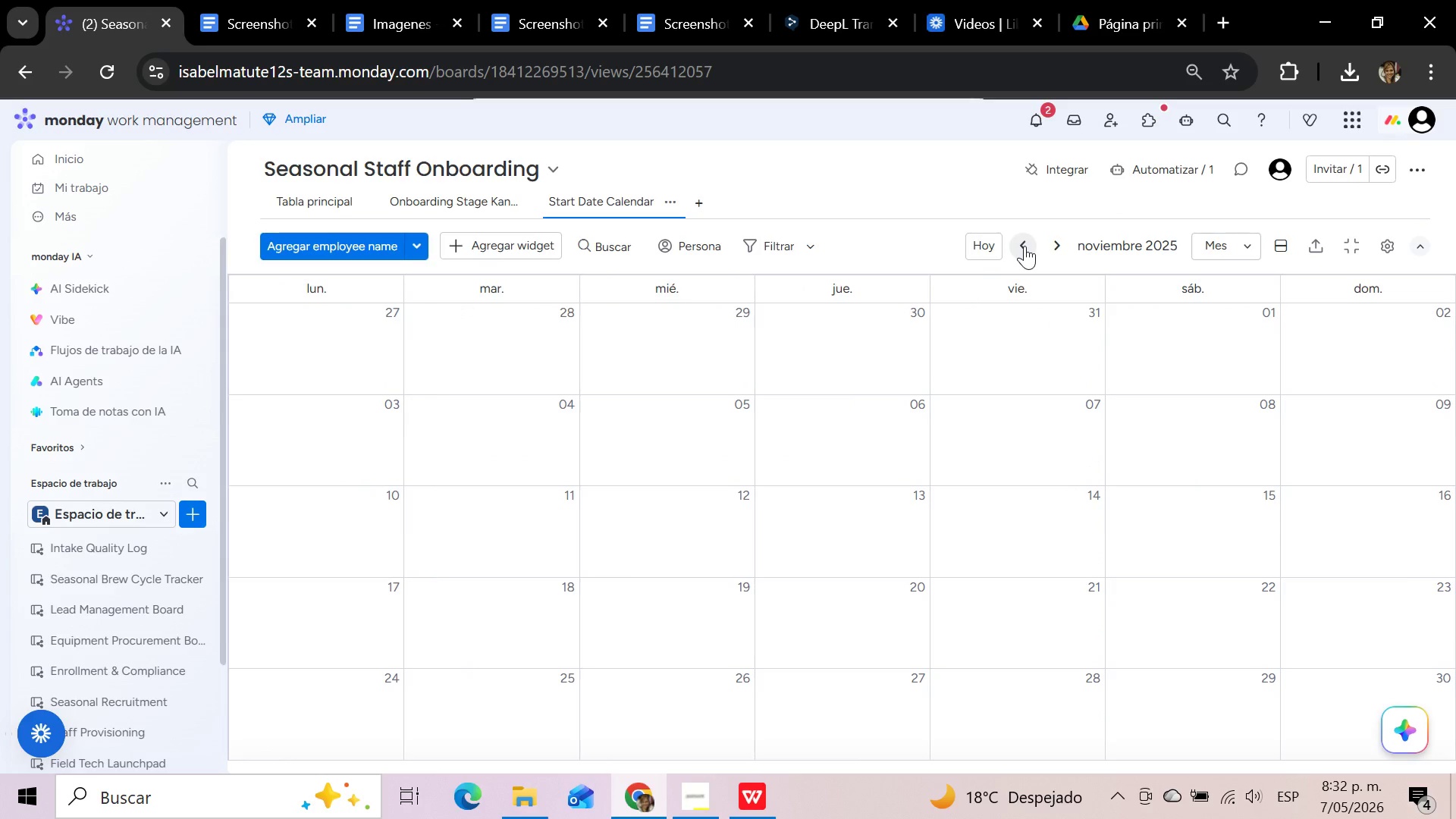 
left_click([1025, 246])
 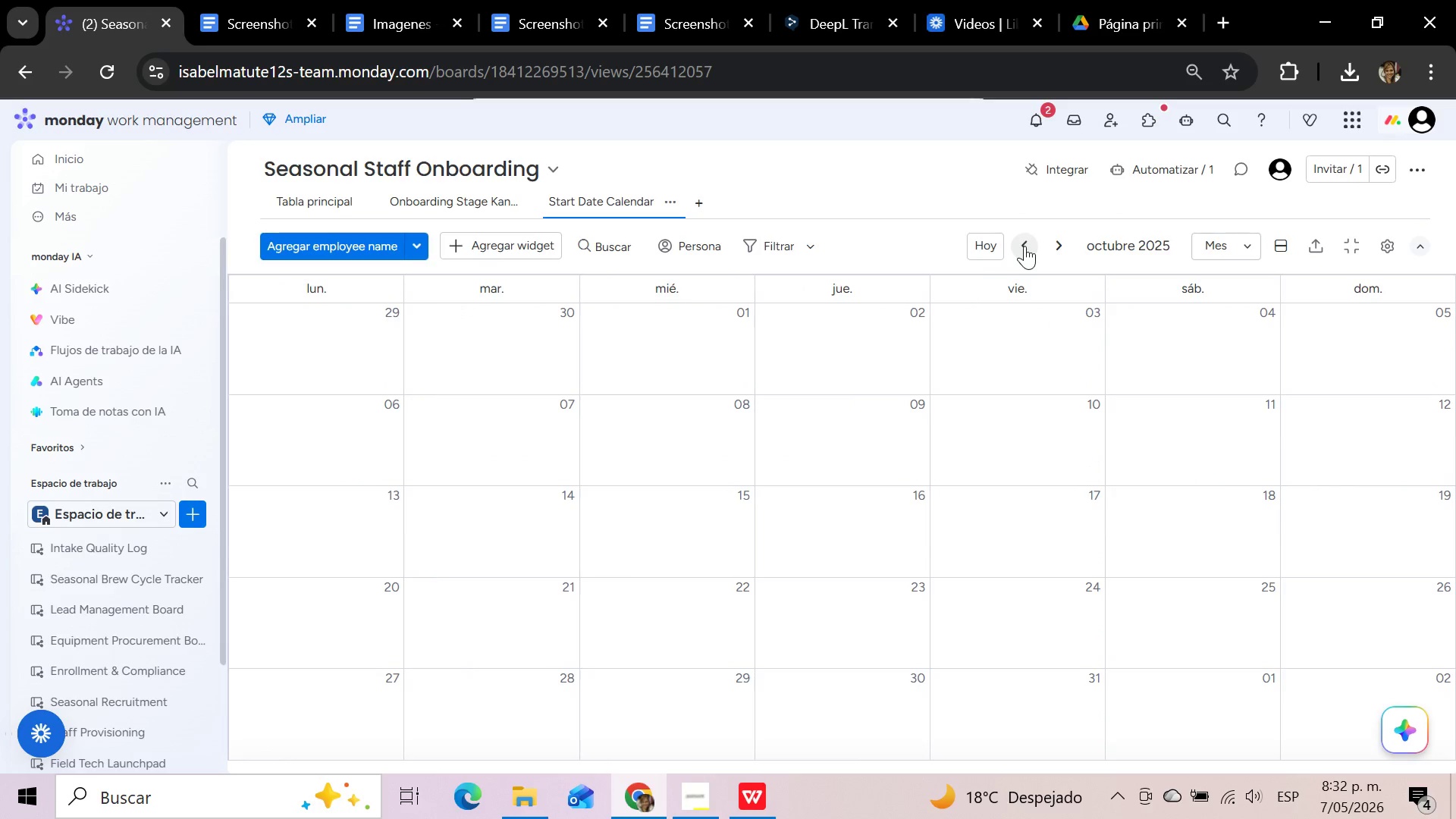 
left_click([1025, 246])
 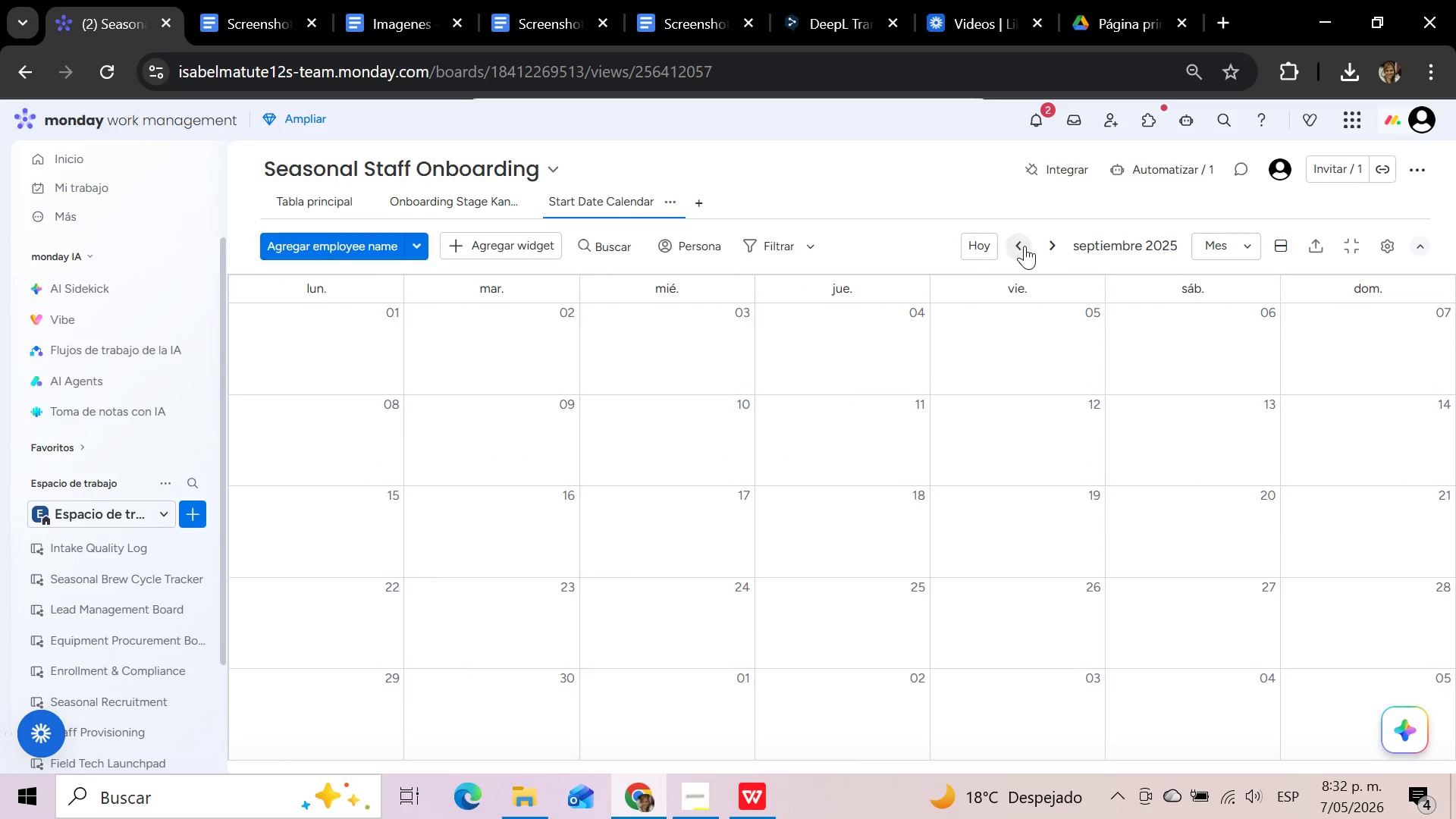 
left_click([1025, 246])
 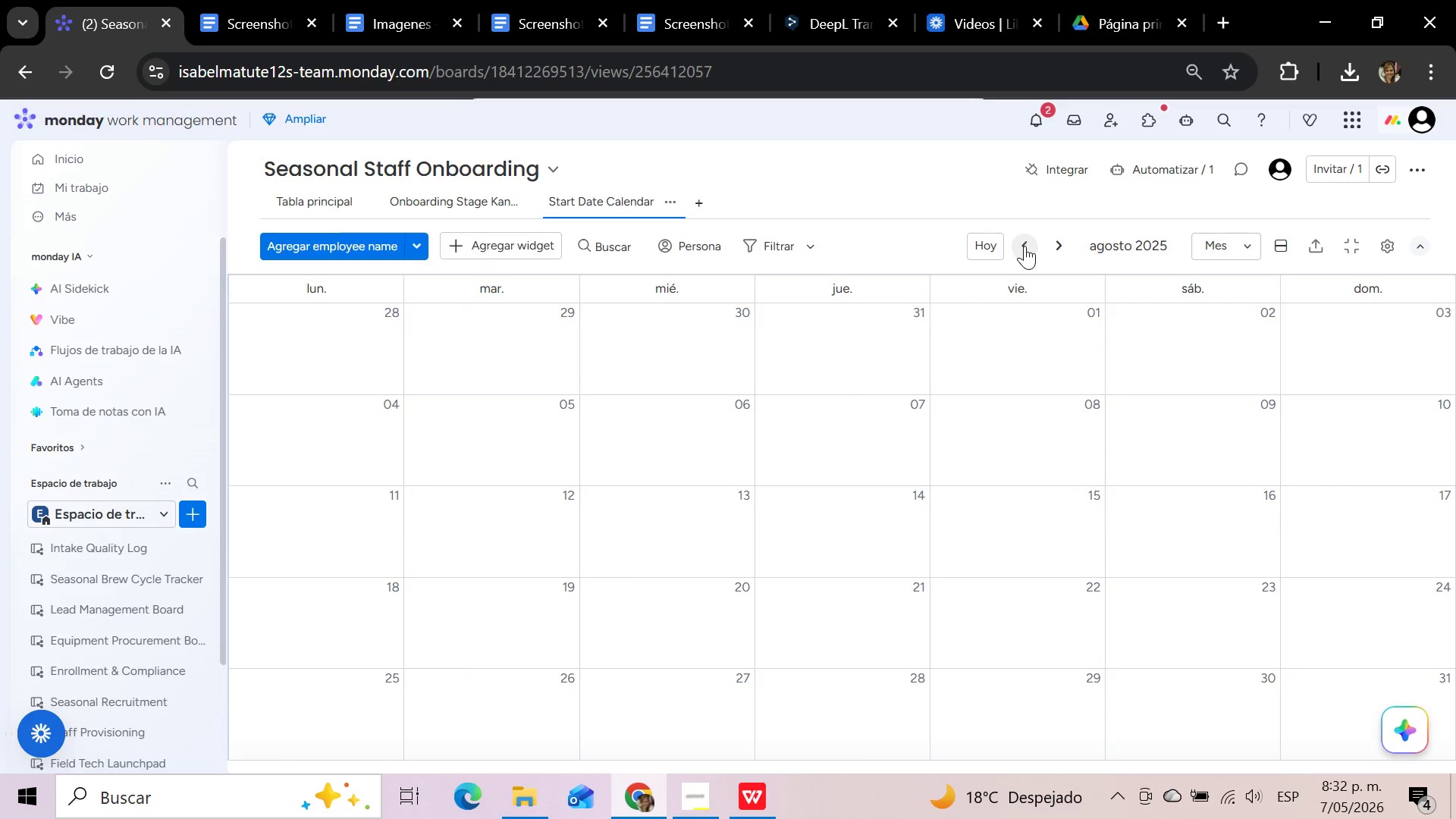 
left_click([1025, 246])
 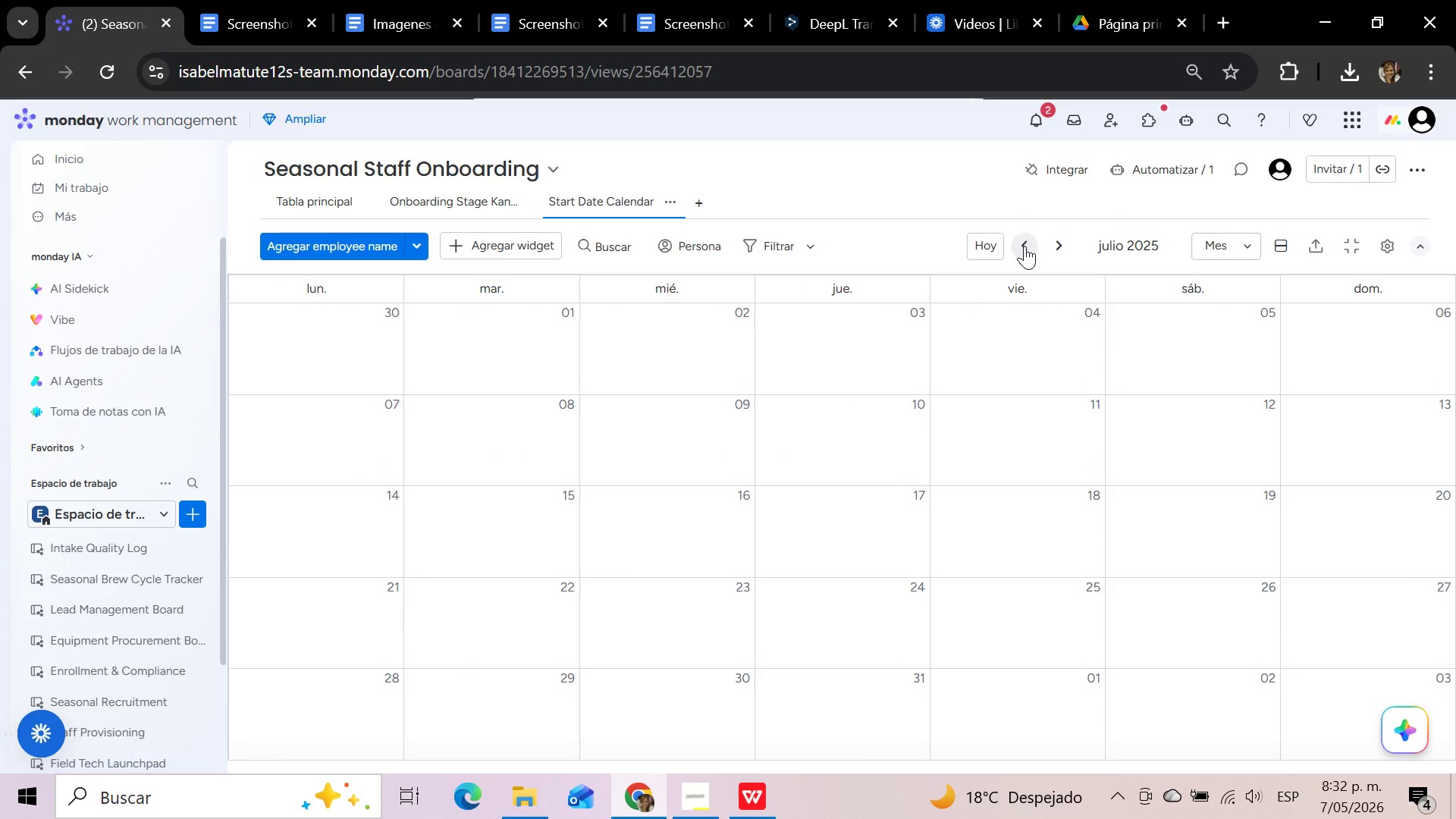 
left_click([1025, 246])
 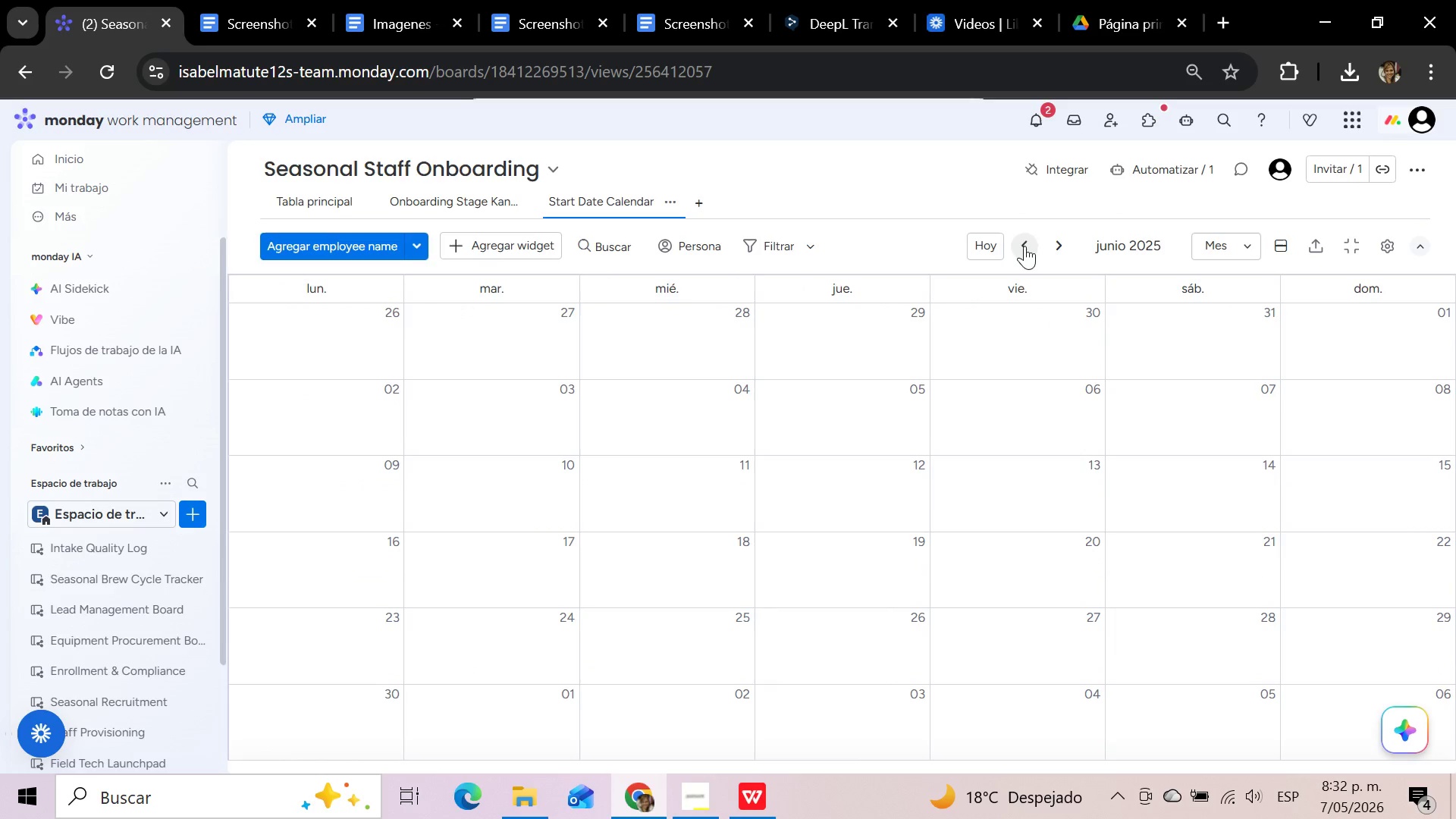 
left_click([1025, 246])
 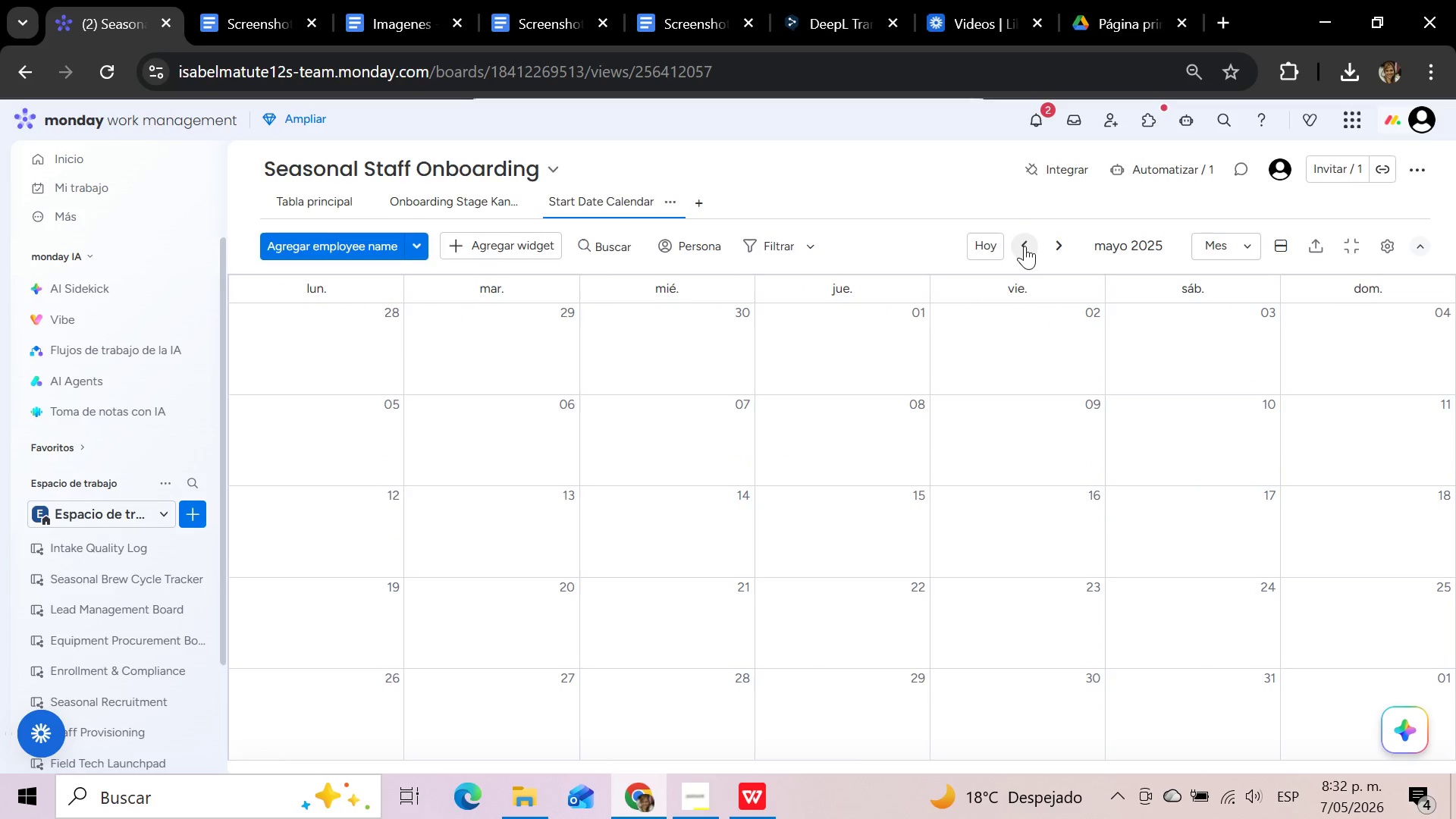 
left_click([1025, 246])
 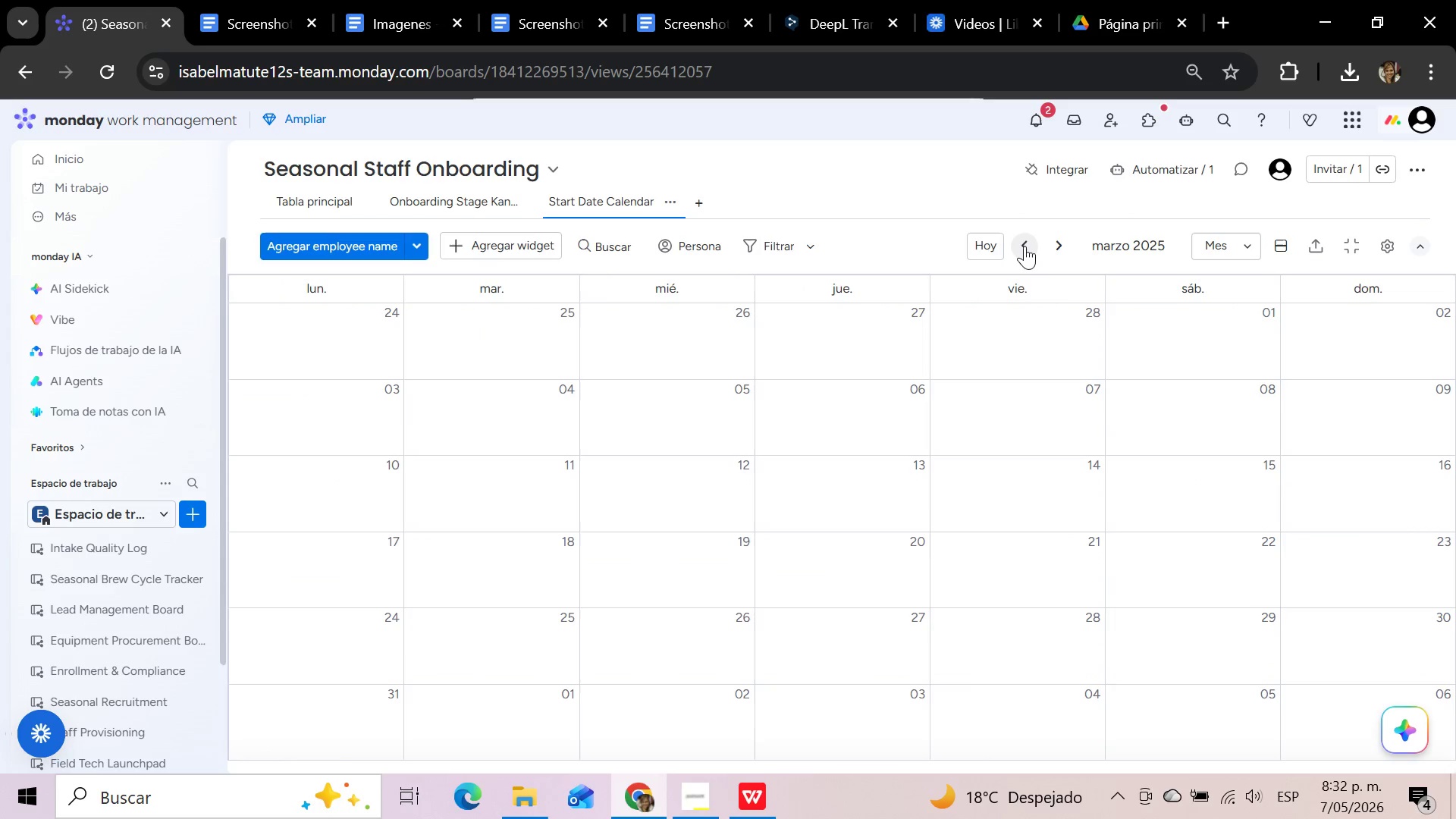 
double_click([1025, 246])
 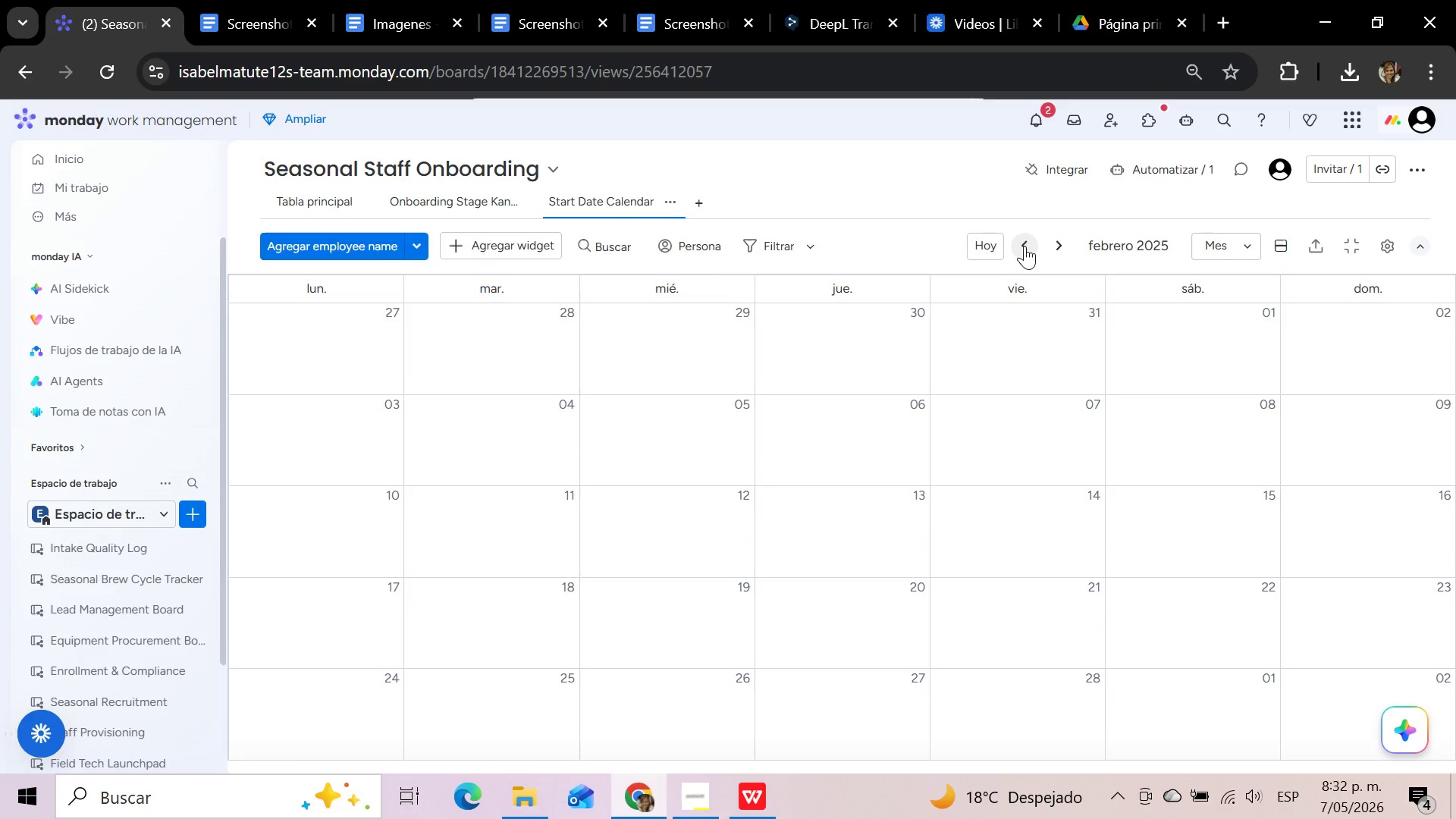 
triple_click([1025, 246])
 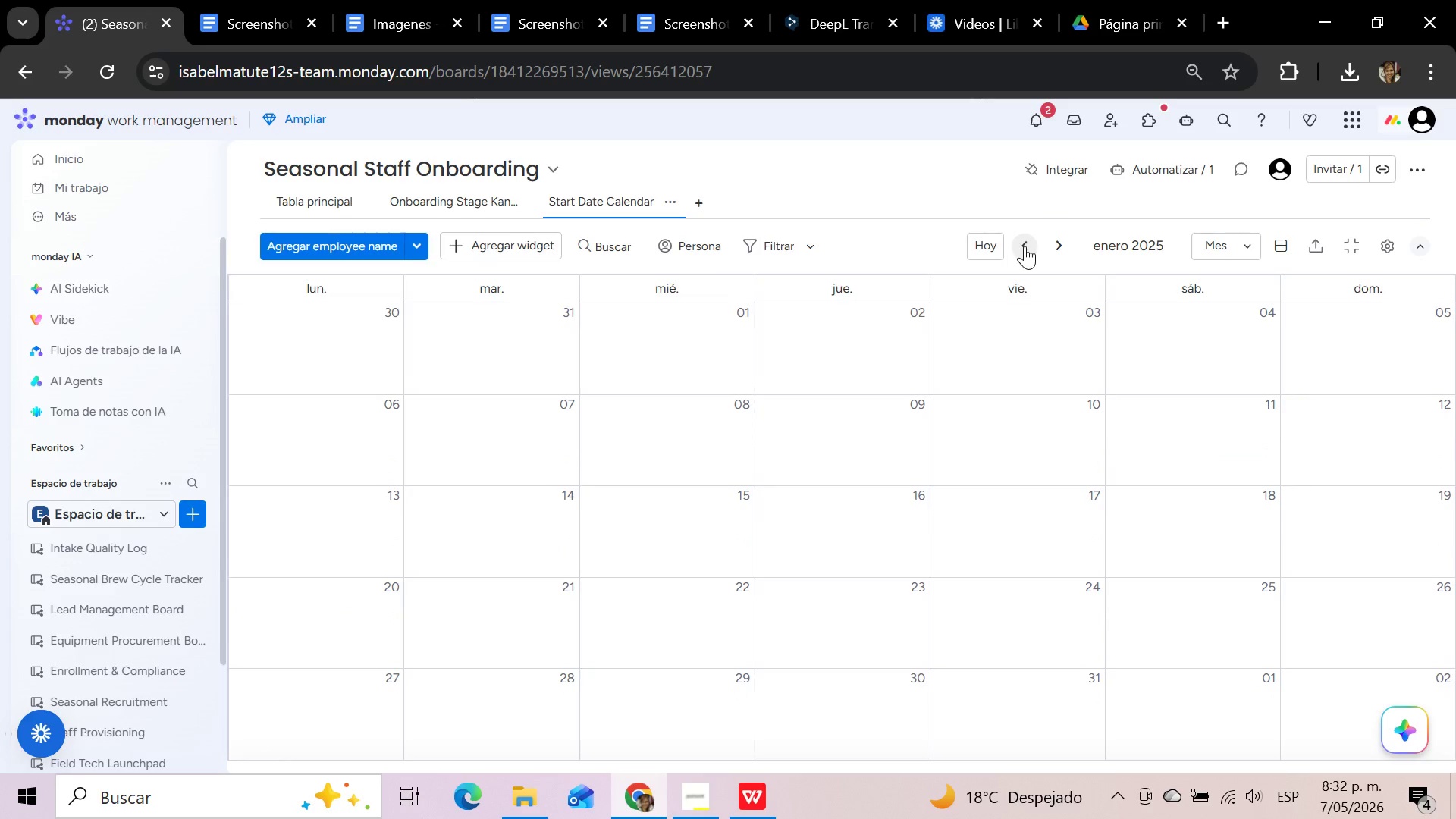 
left_click([1025, 246])
 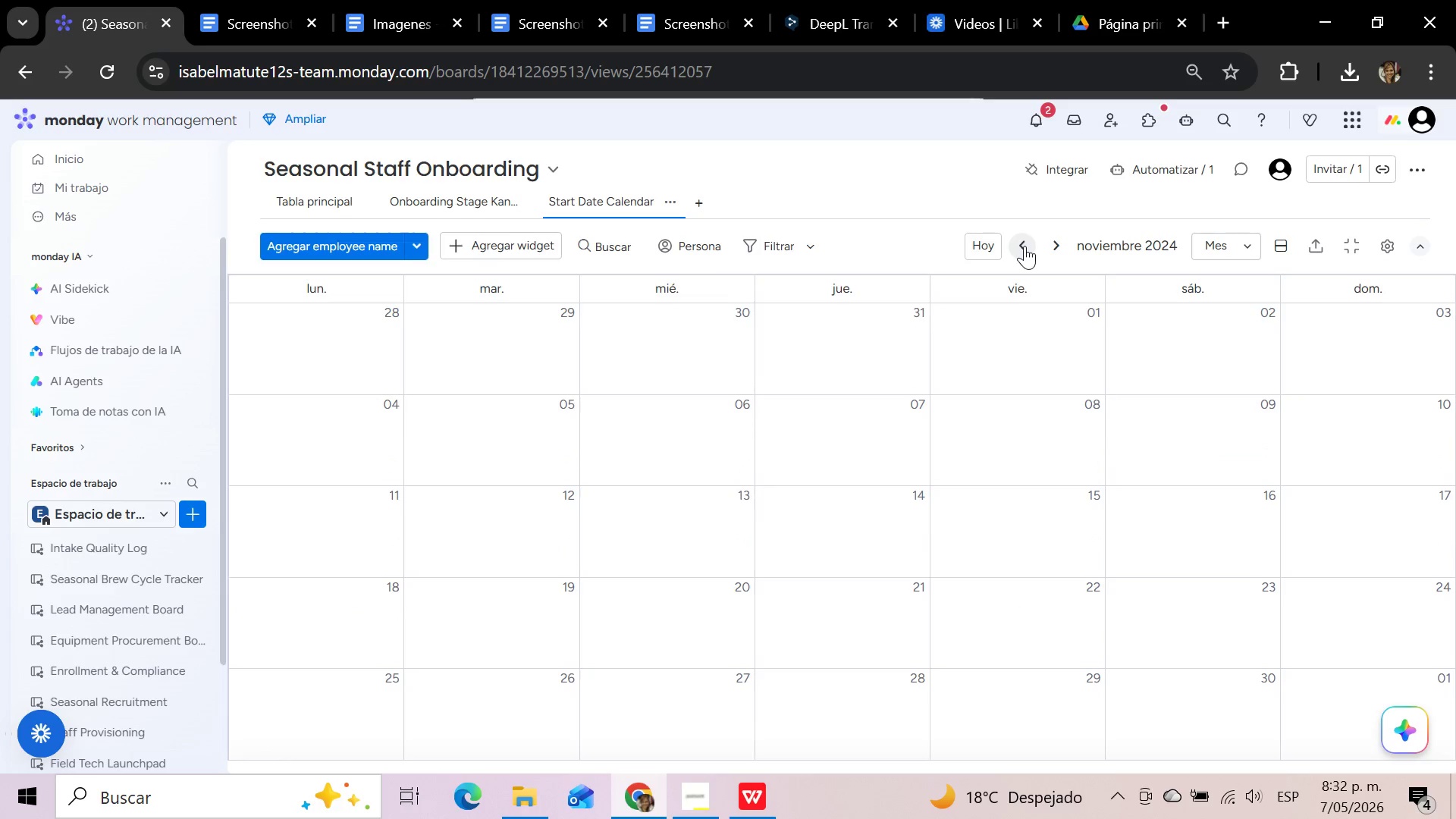 
double_click([1025, 246])
 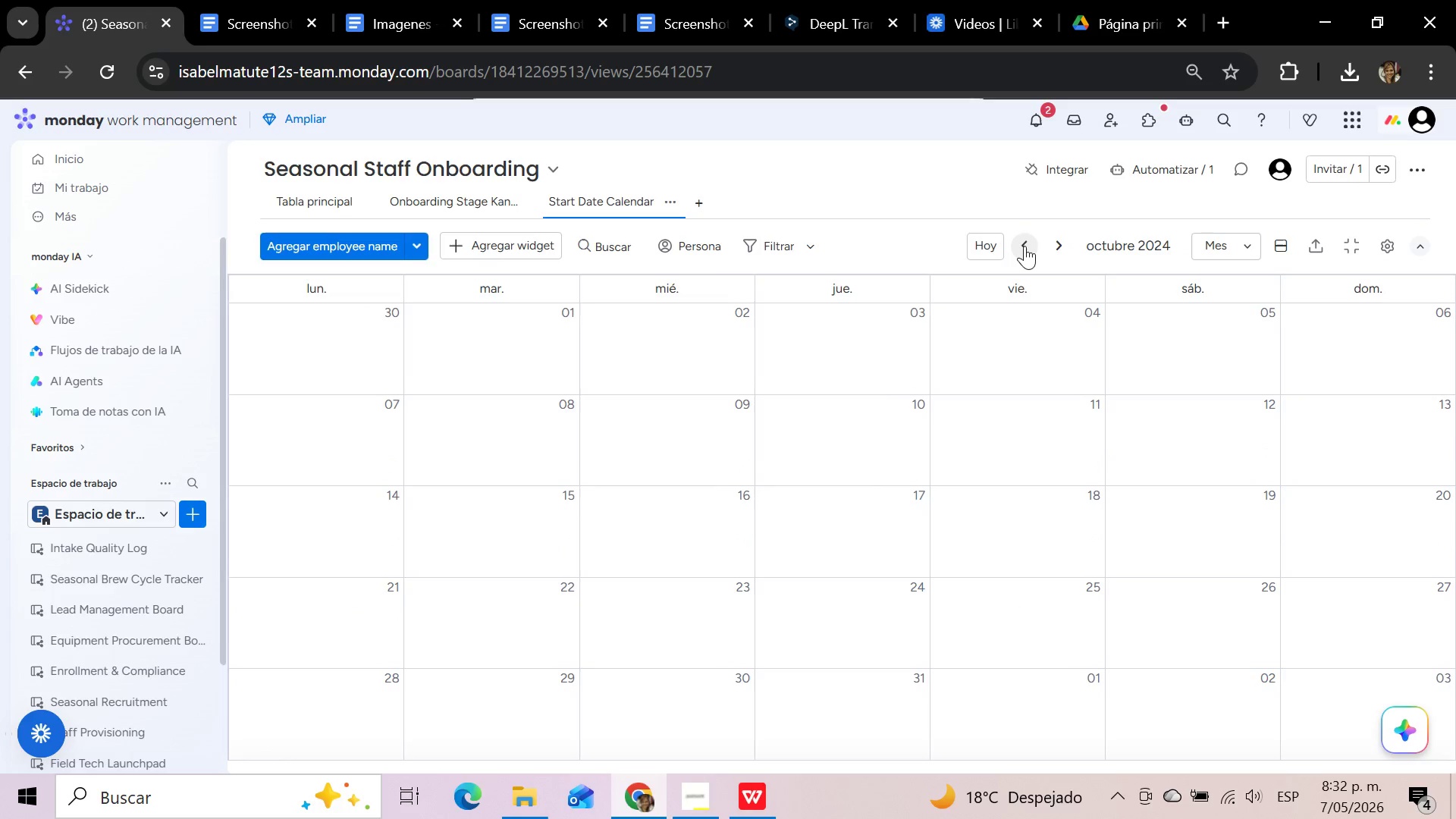 
left_click([1025, 246])
 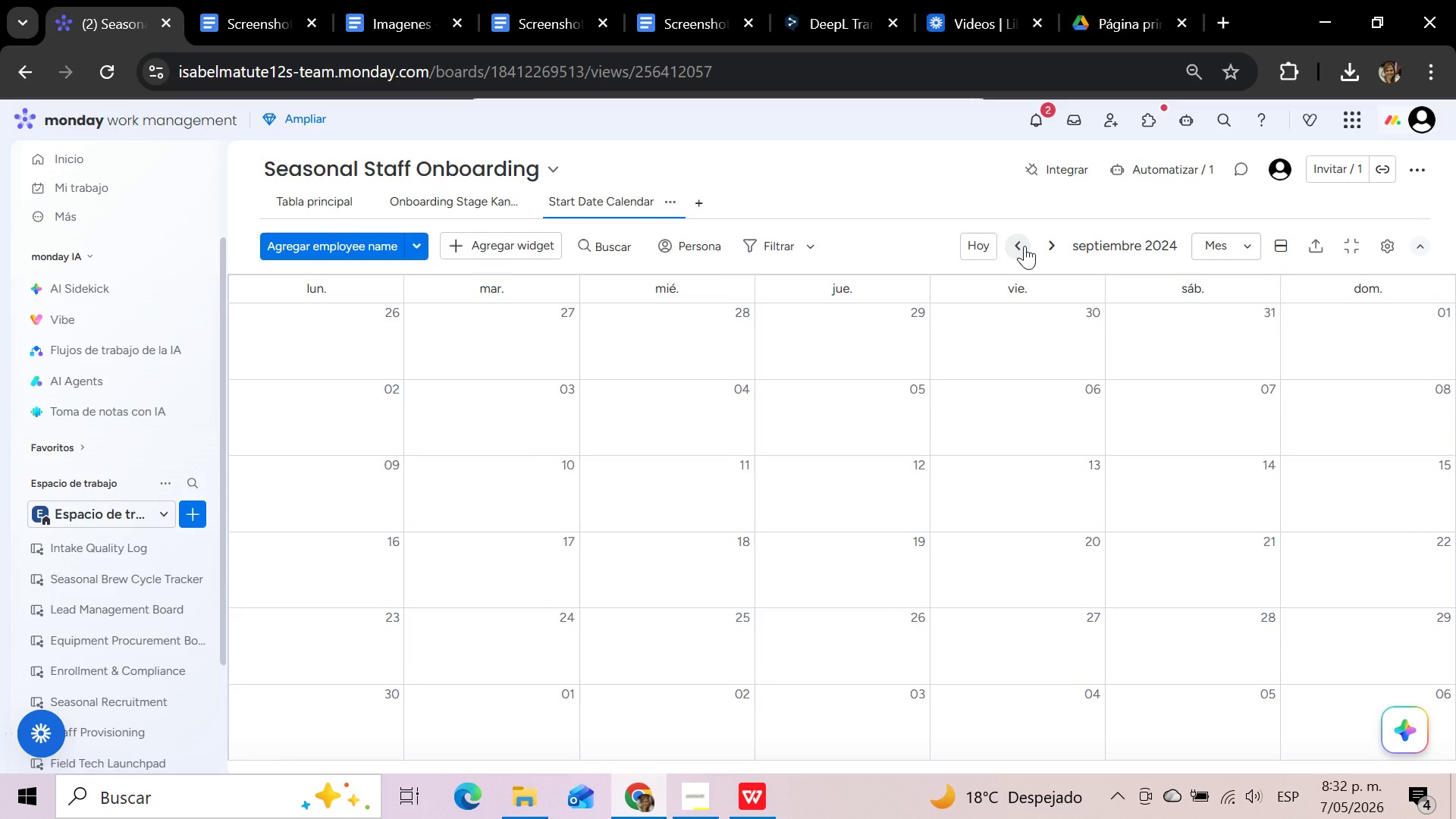 
left_click([1025, 246])
 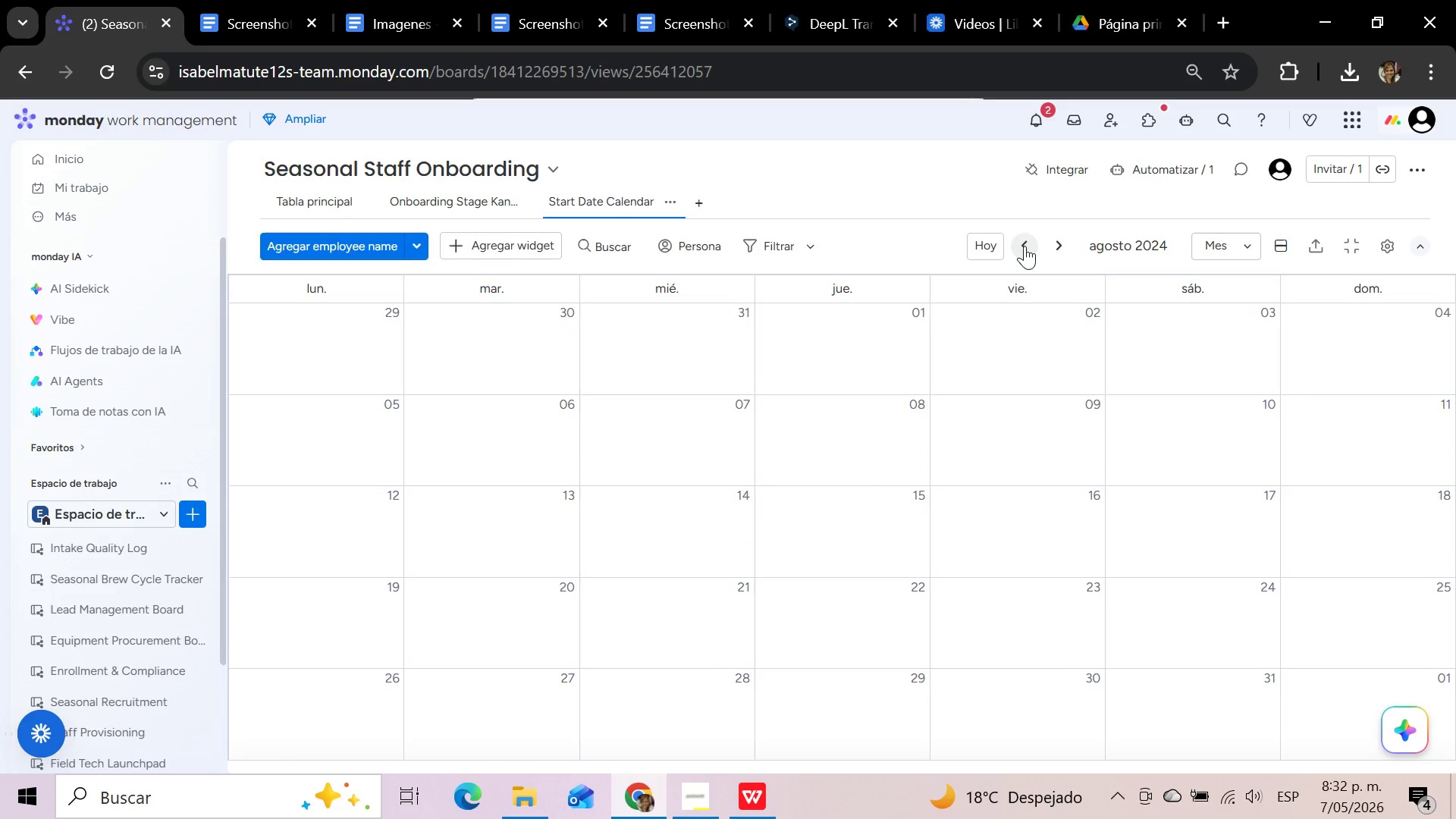 
left_click([1025, 246])
 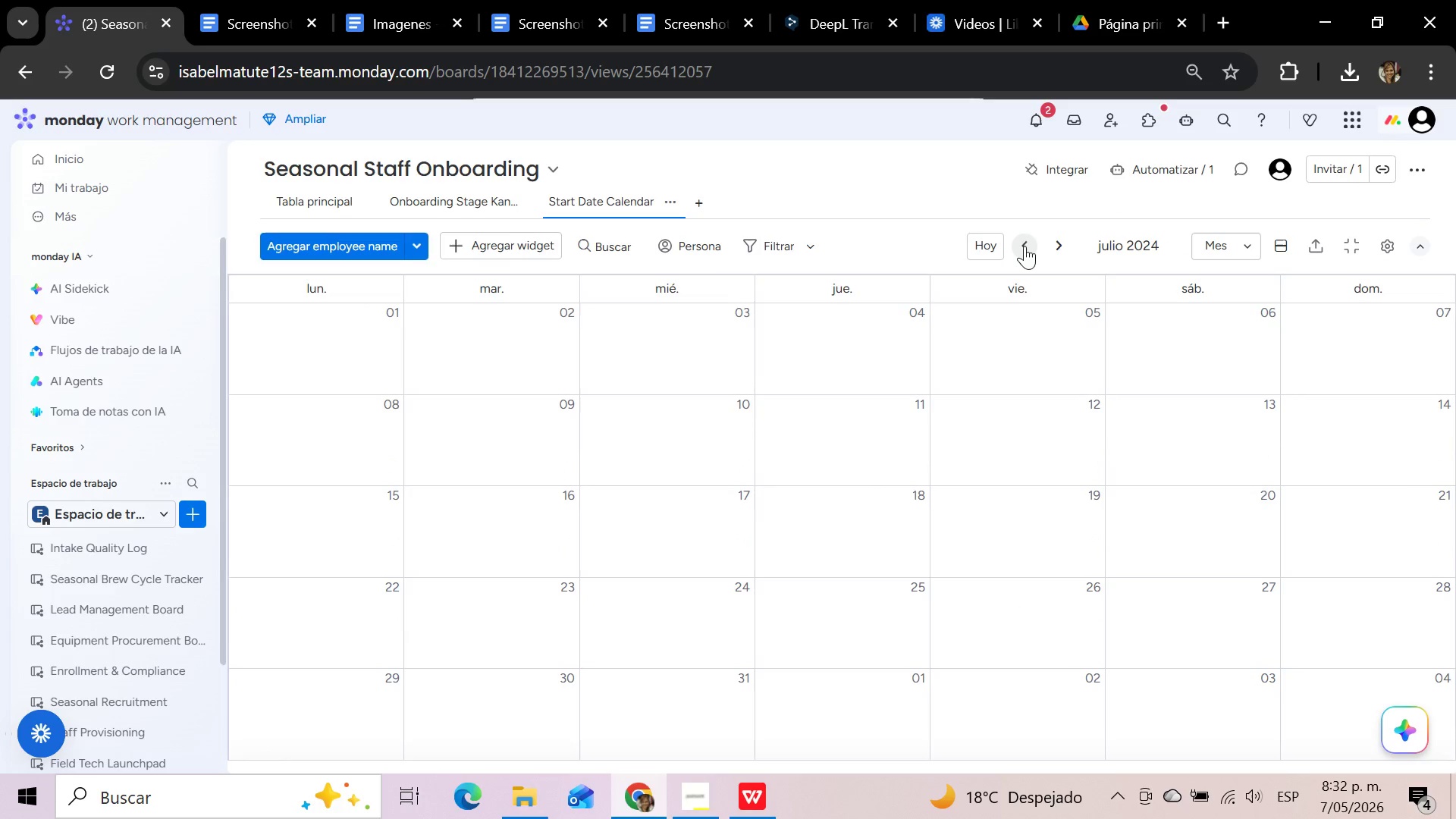 
left_click([1025, 246])
 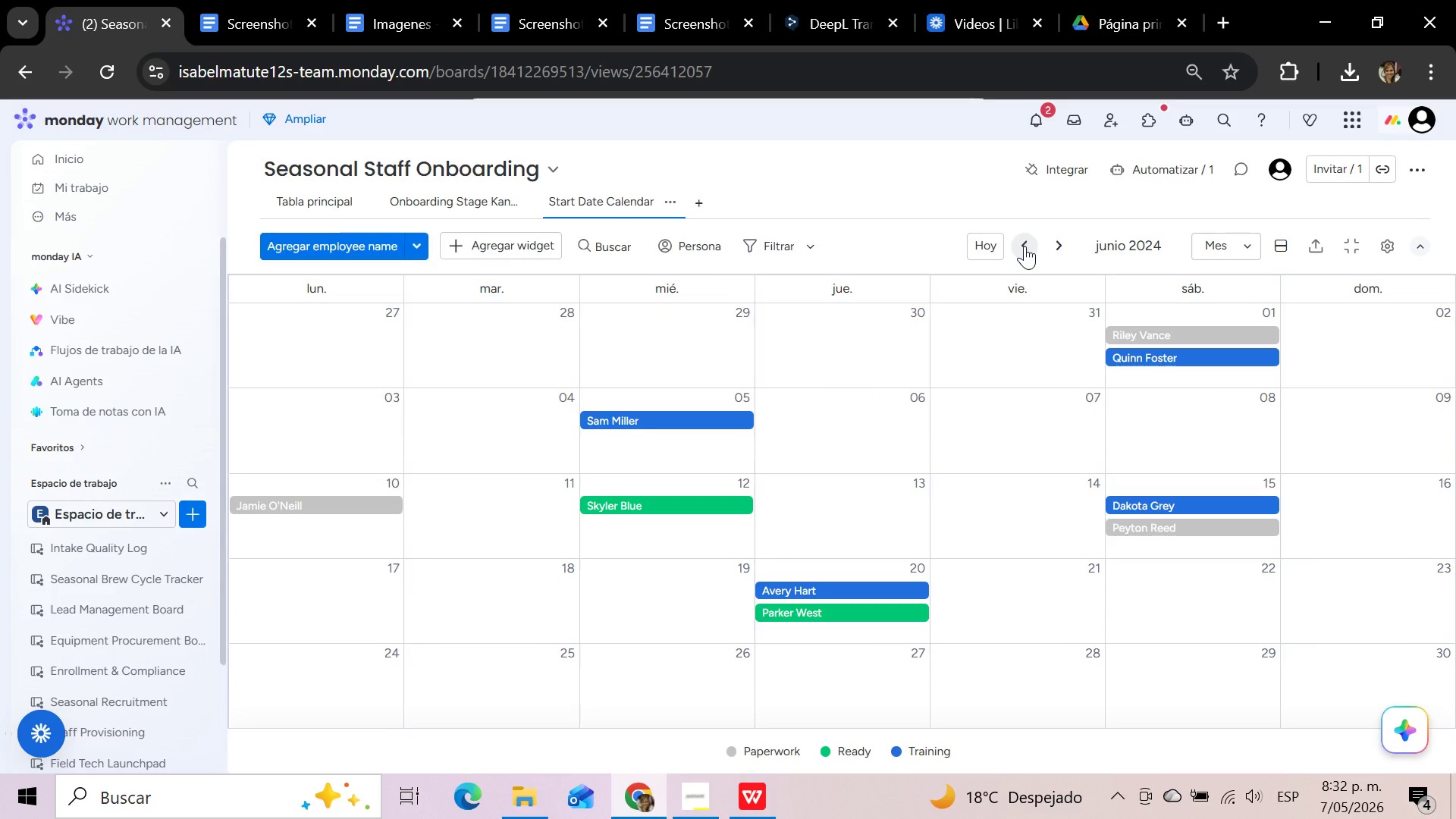 
left_click([1025, 246])
 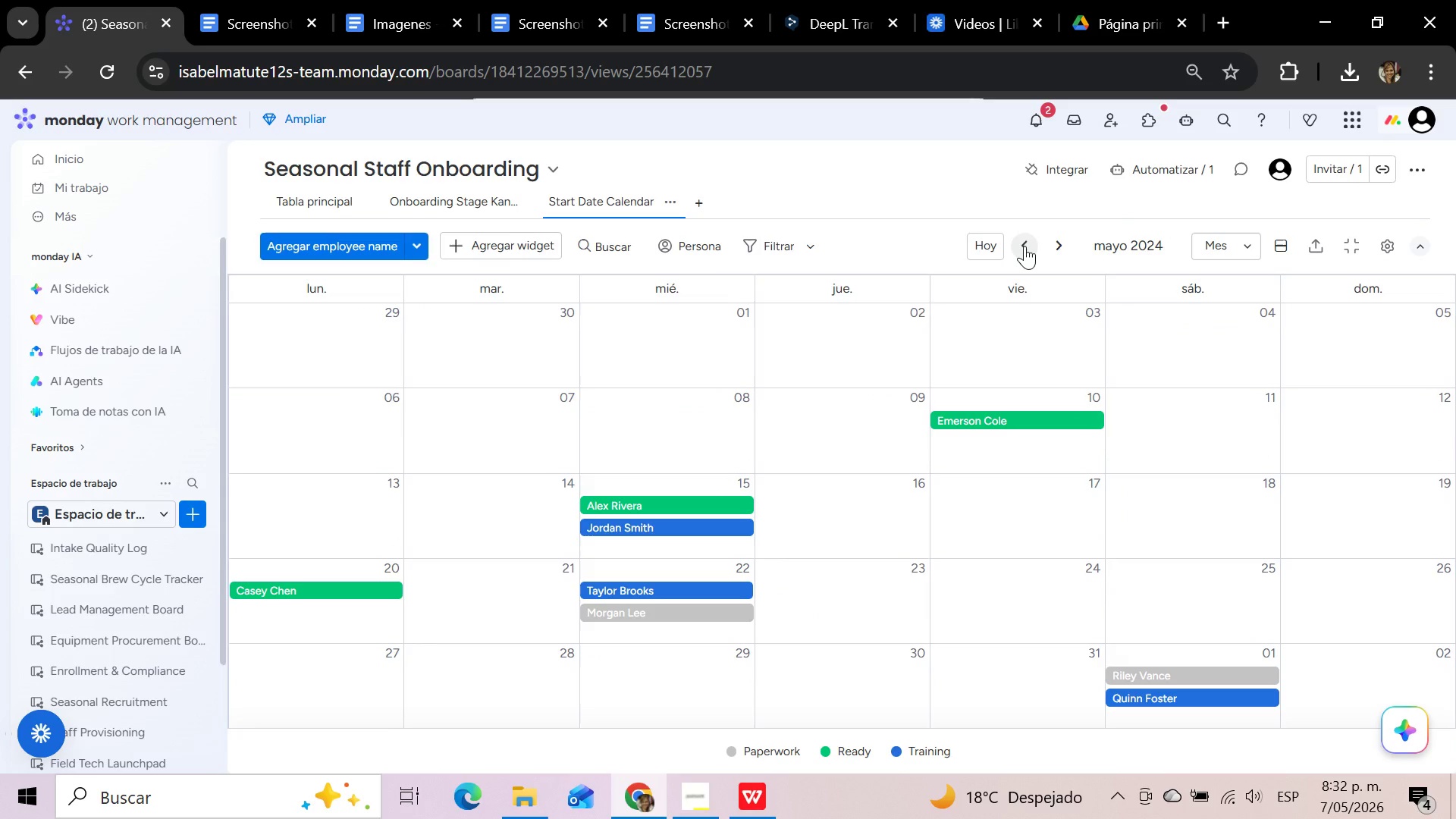 
left_click([1025, 246])
 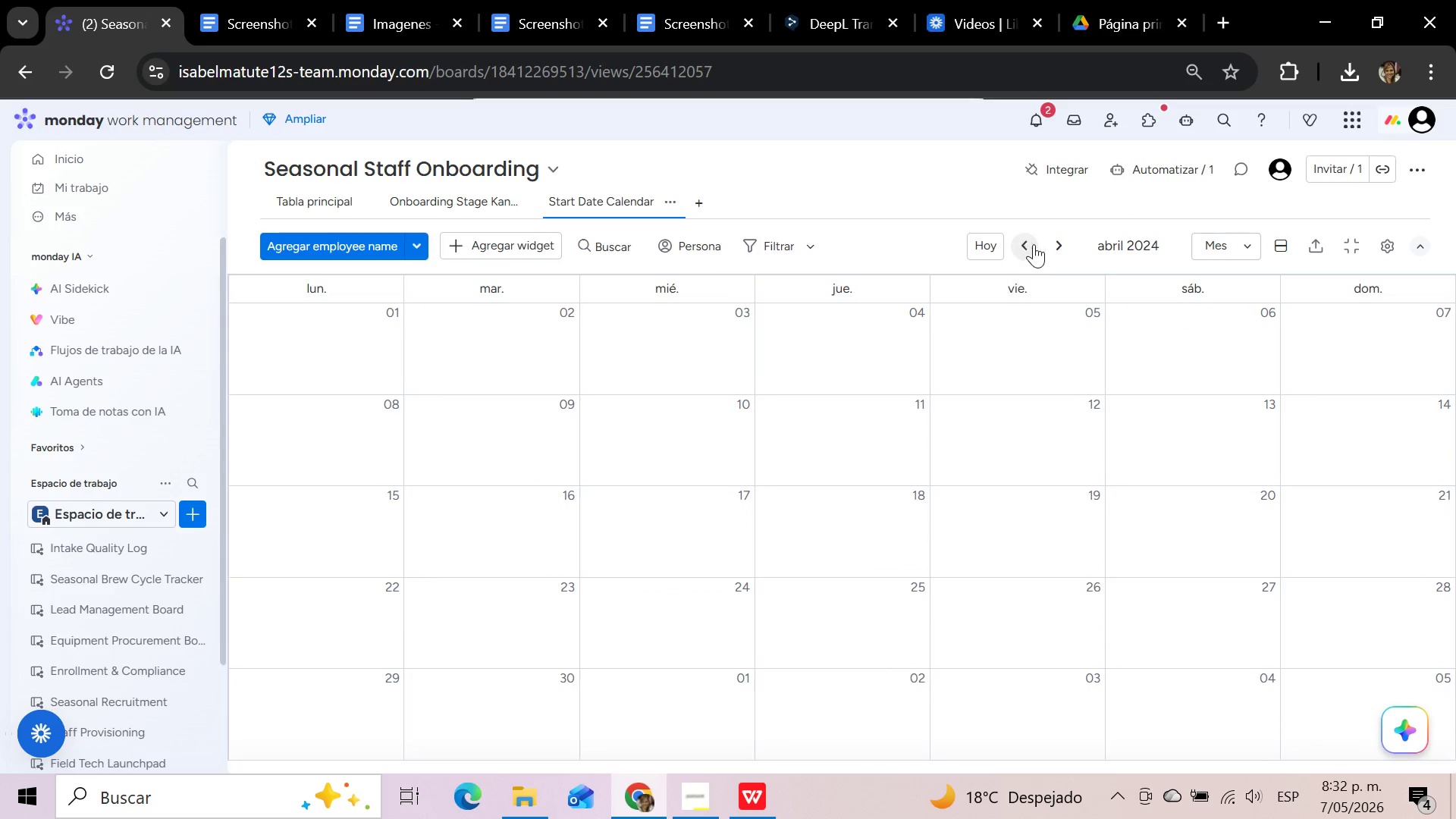 
left_click([1056, 247])
 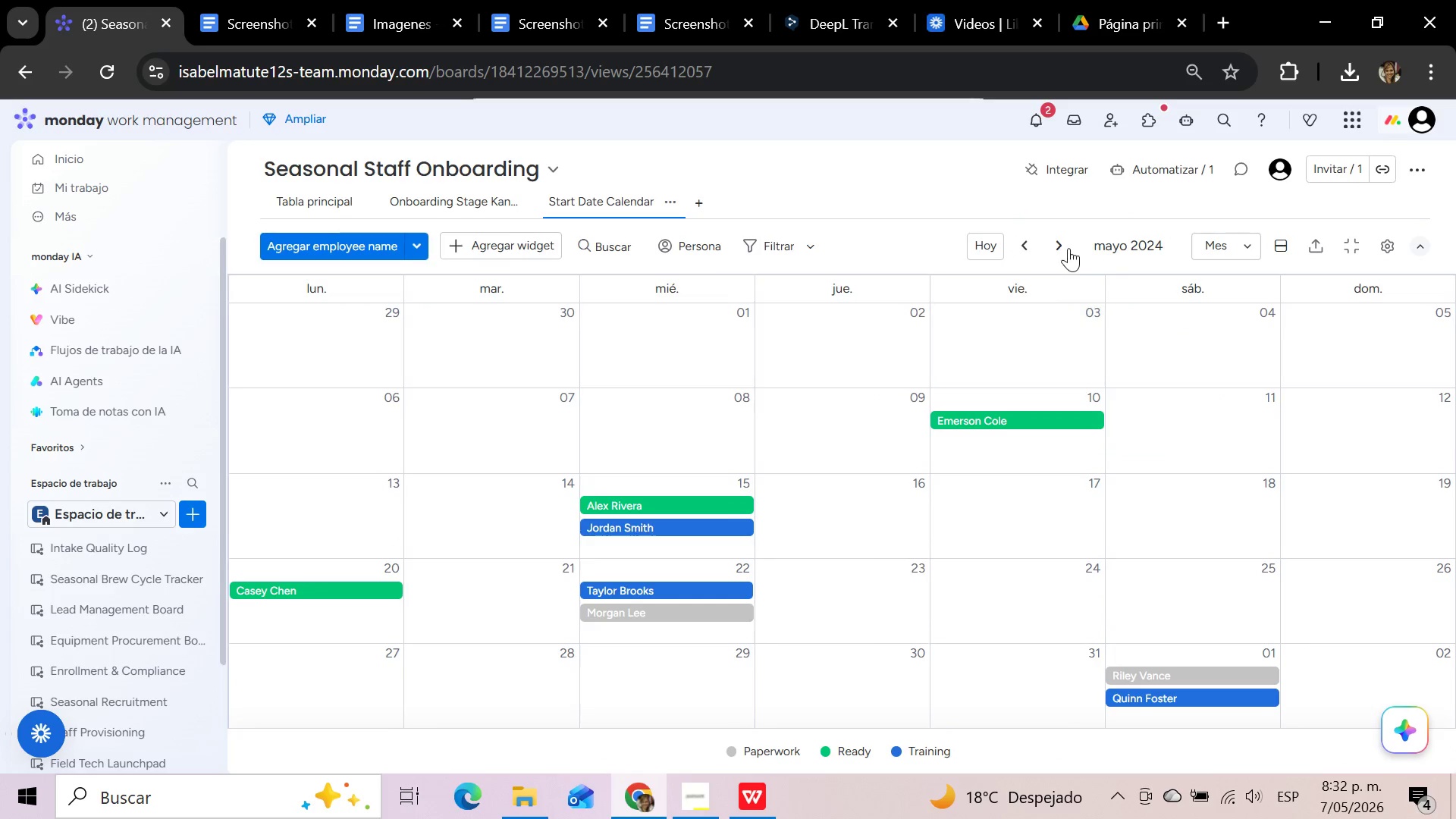 
left_click([1062, 246])
 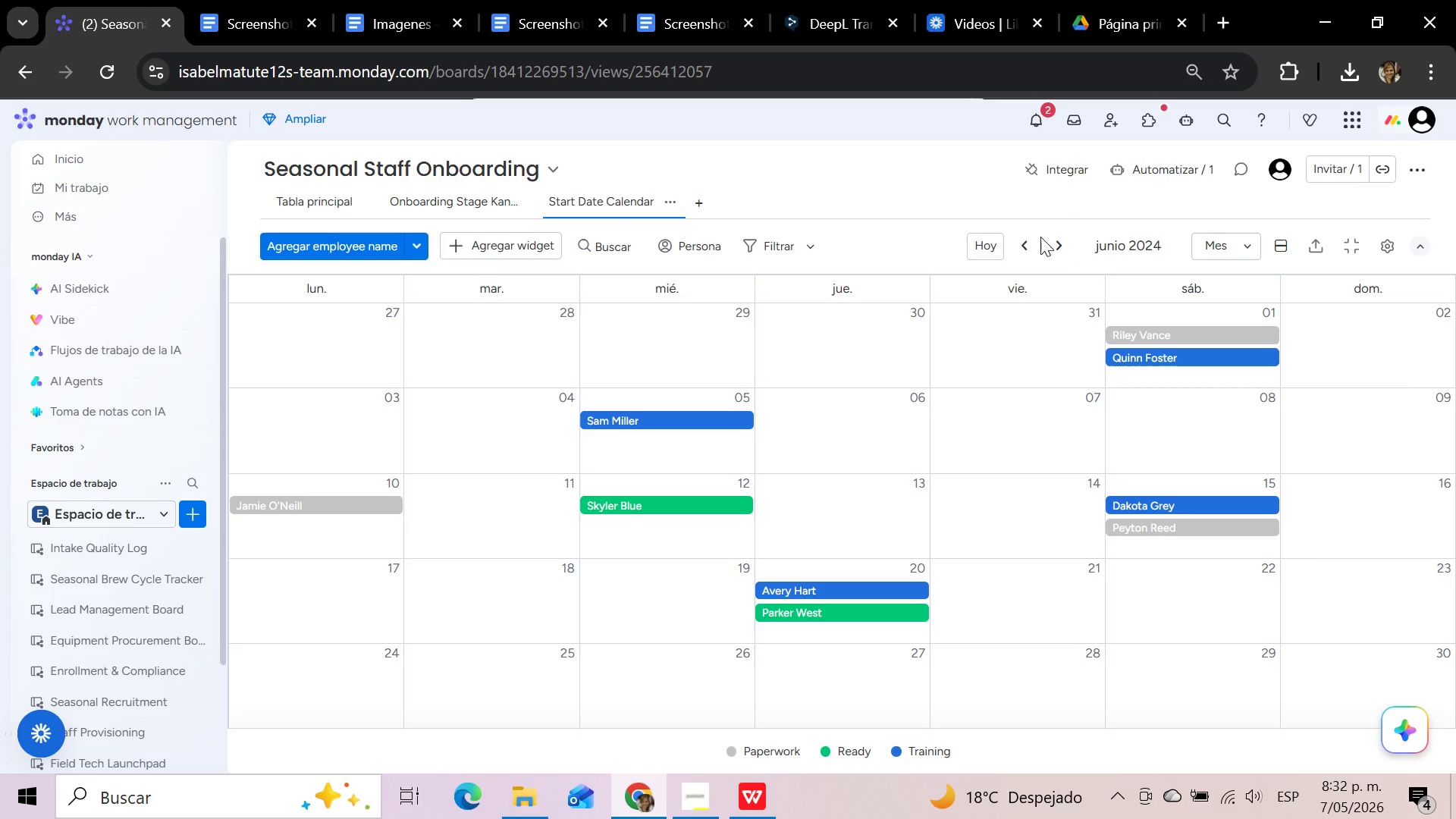 
left_click([1025, 237])
 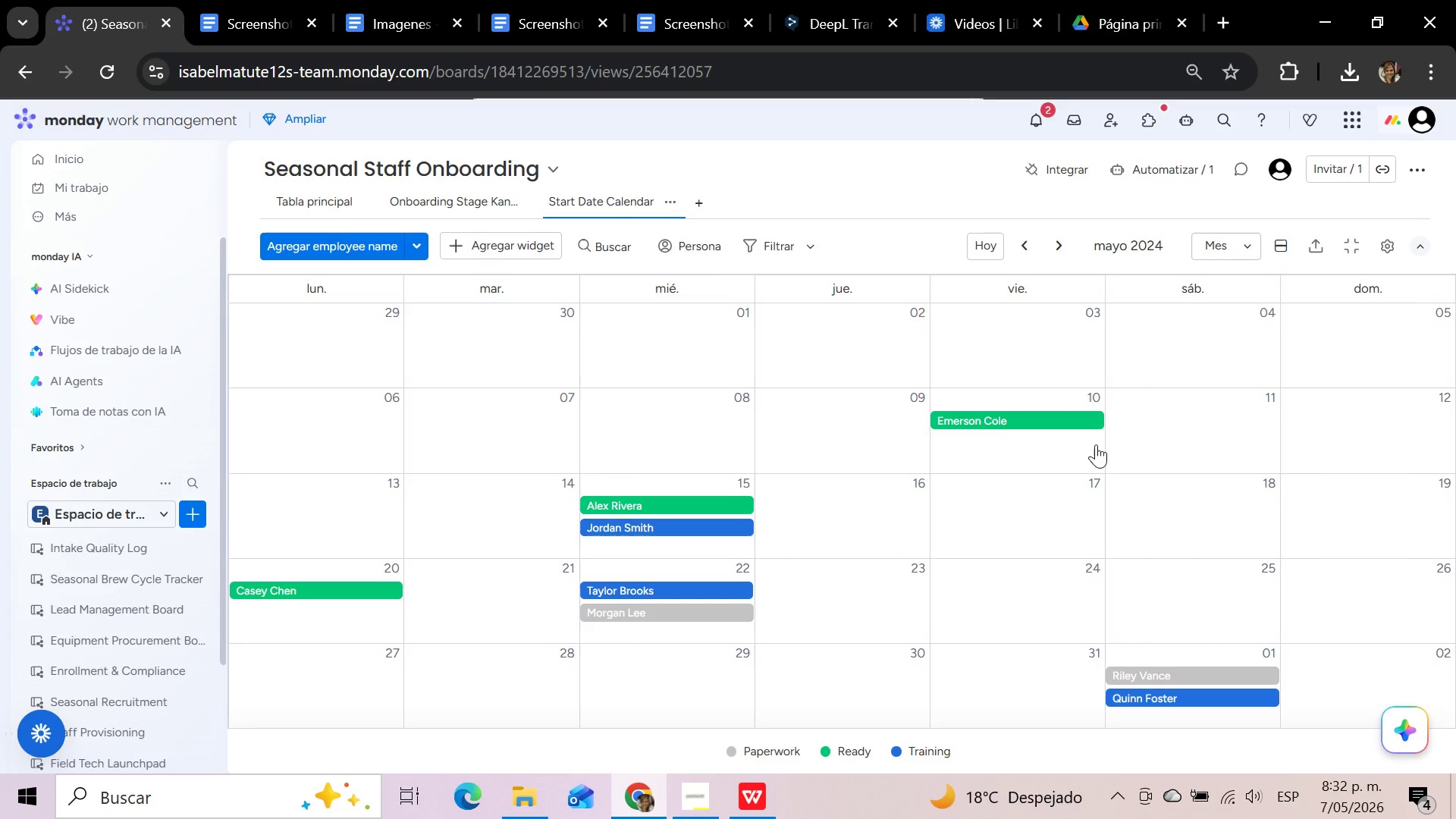 
scroll: coordinate [1096, 444], scroll_direction: up, amount: 3.0
 